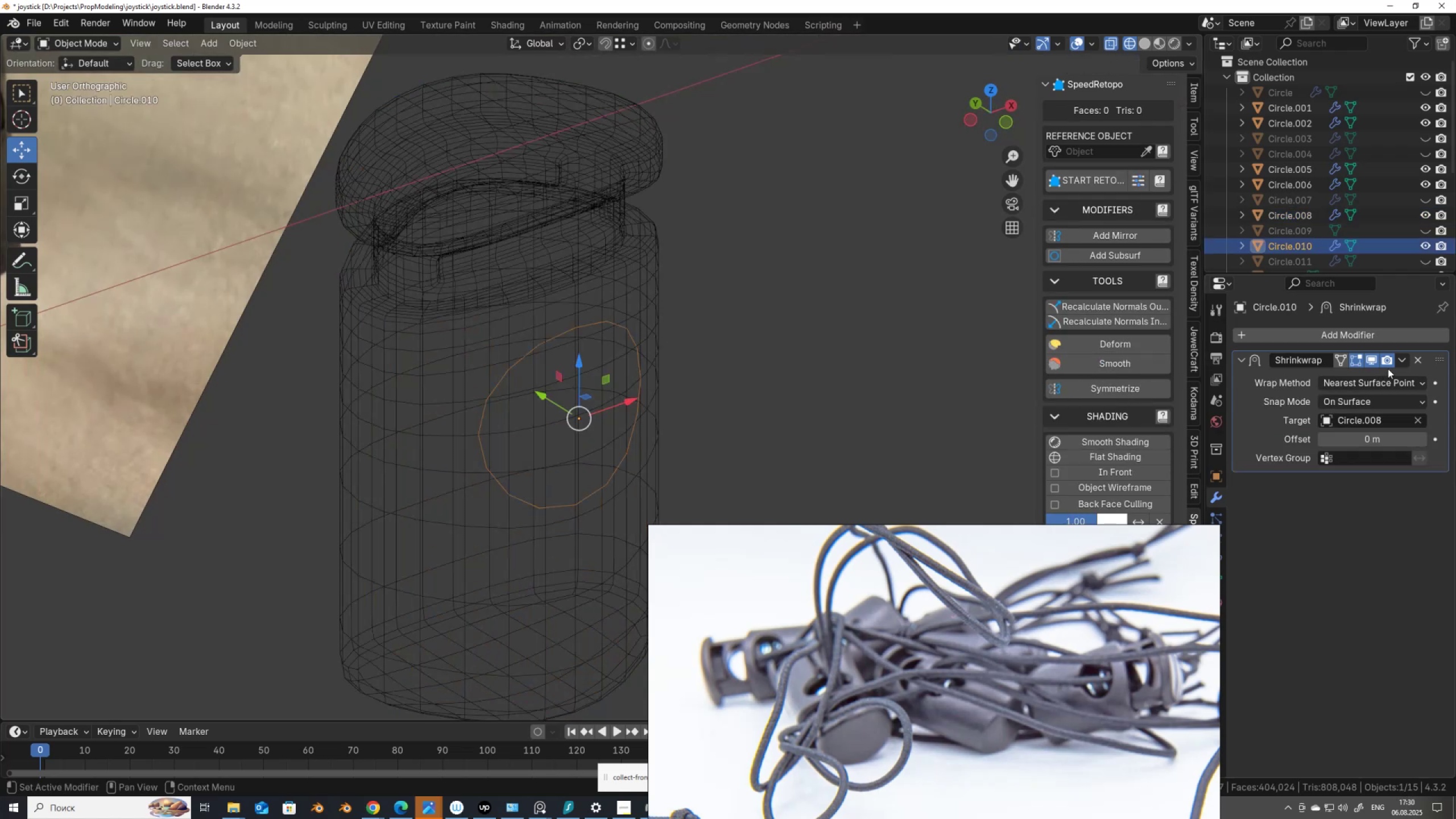 
left_click([1400, 360])
 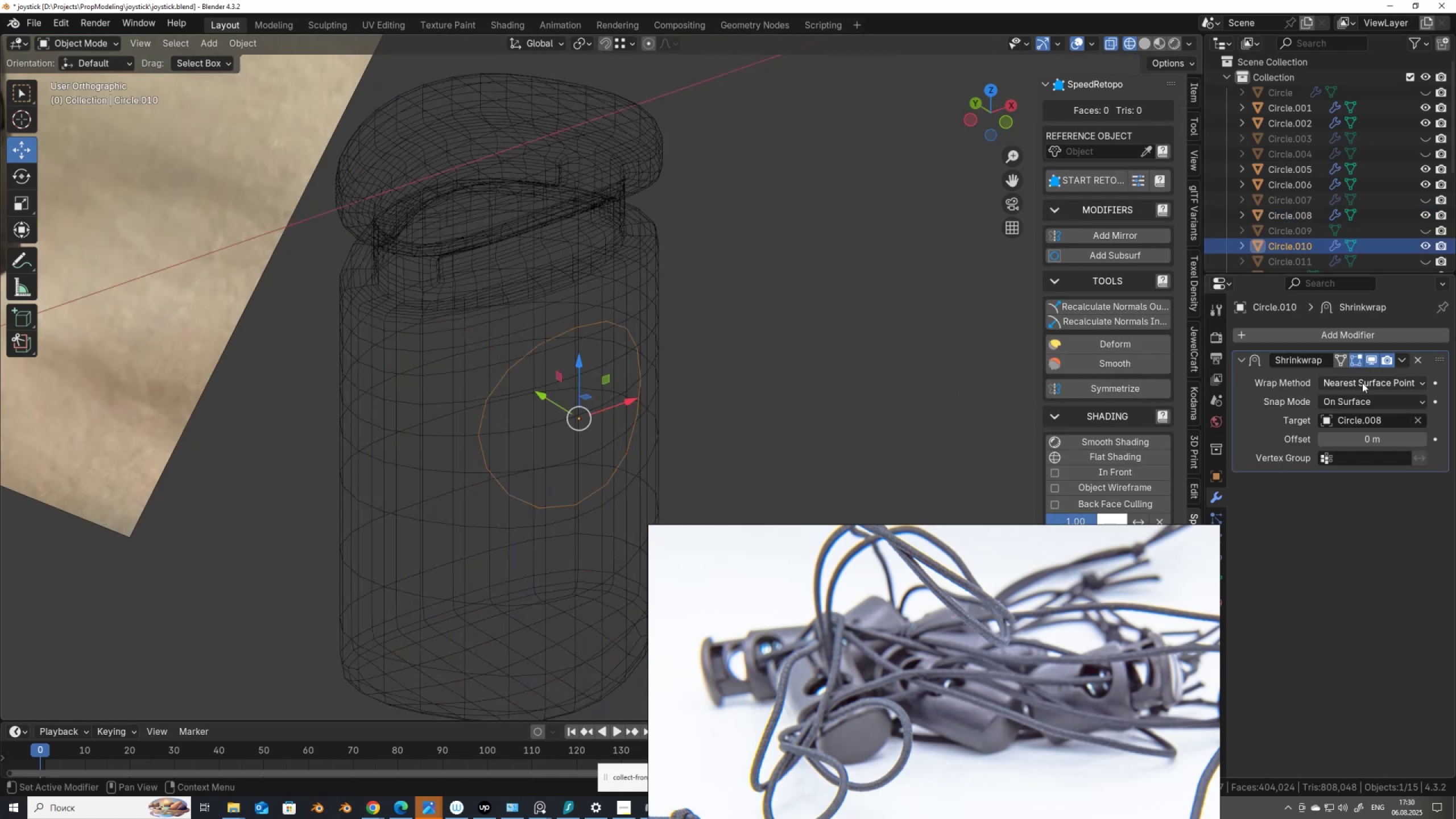 
left_click([1396, 362])
 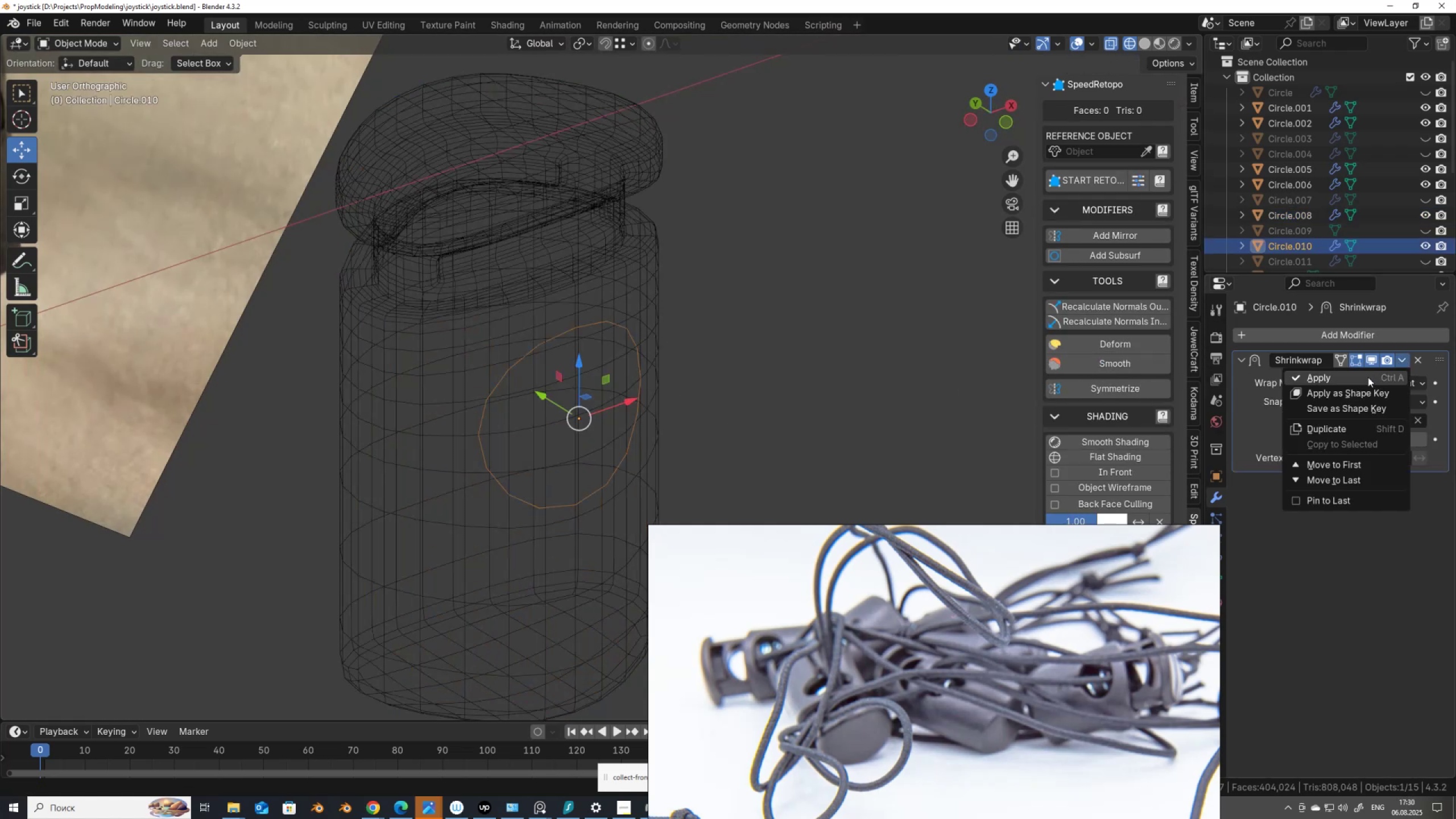 
left_click([1358, 378])
 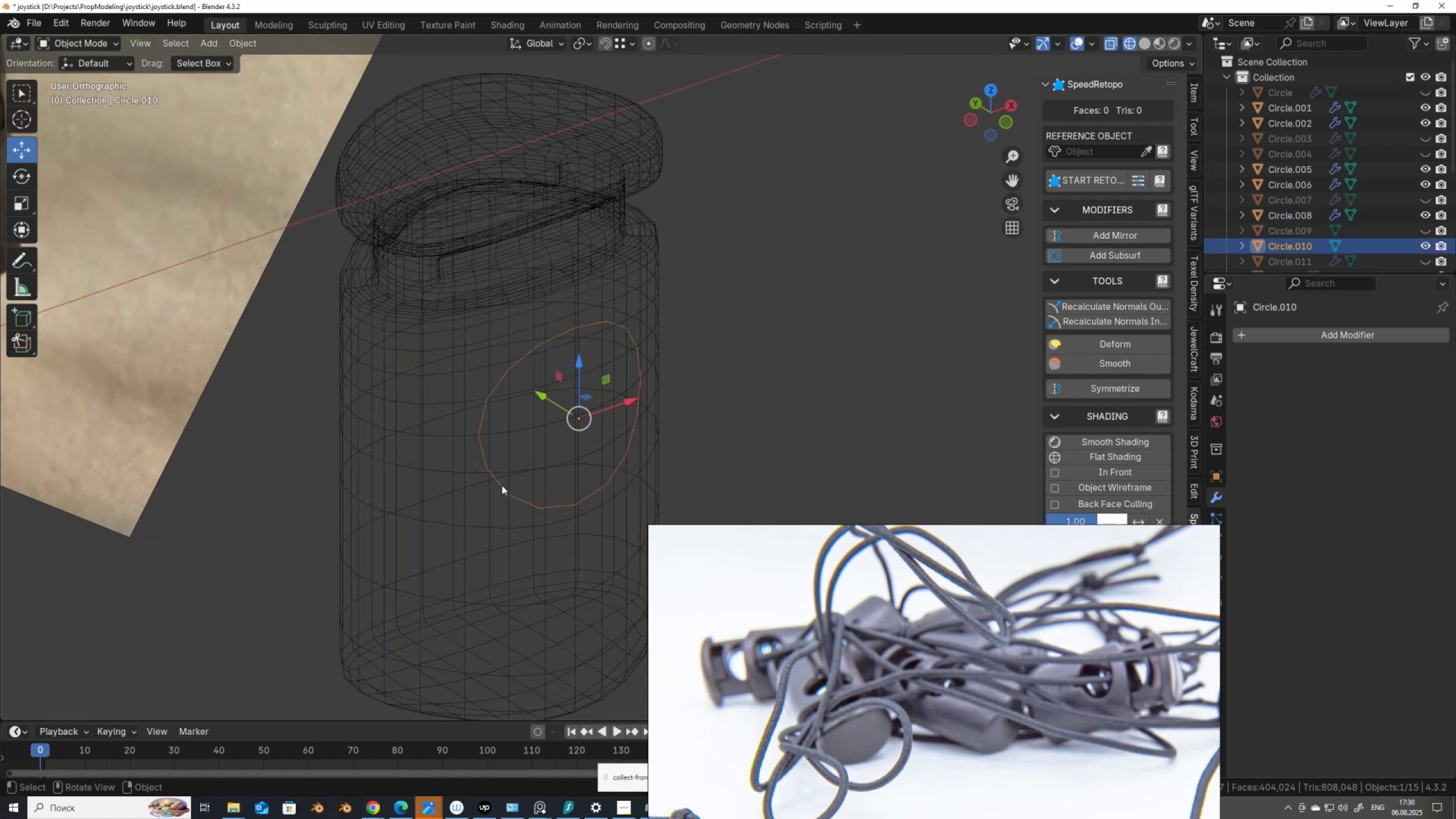 
key(Shift+ShiftLeft)
 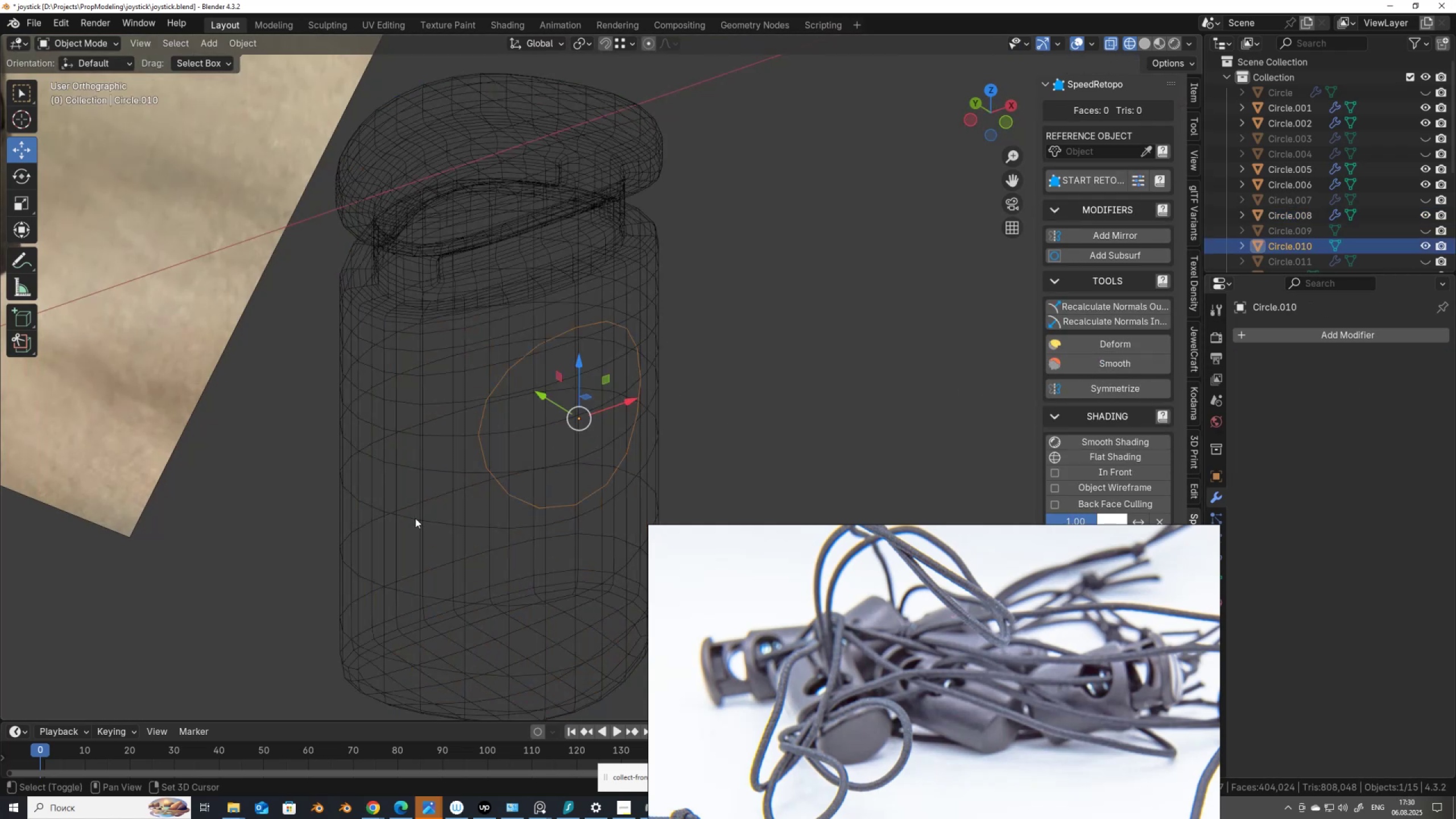 
left_click([415, 518])
 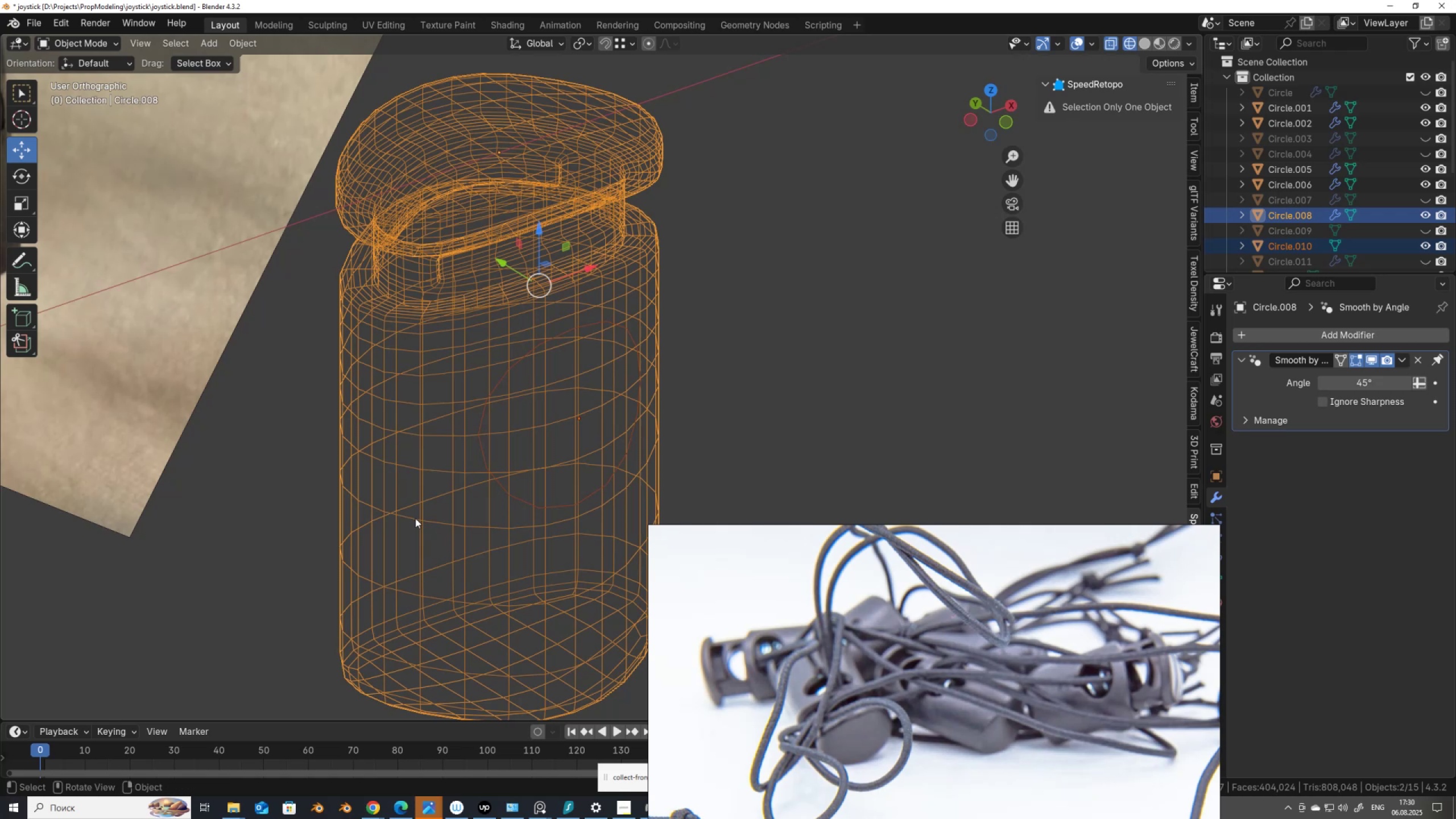 
key(Control+J)
 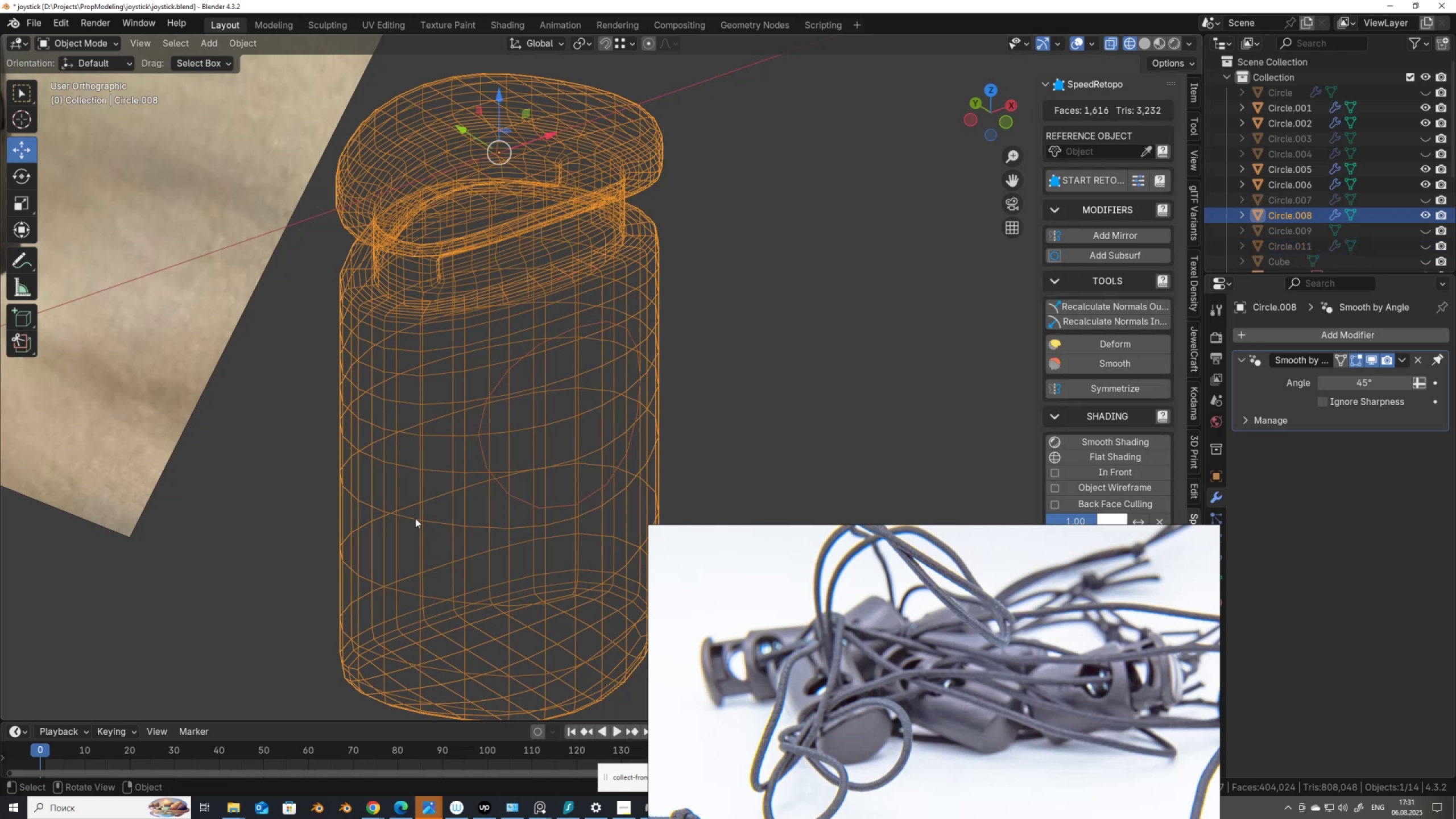 
key(Tab)
 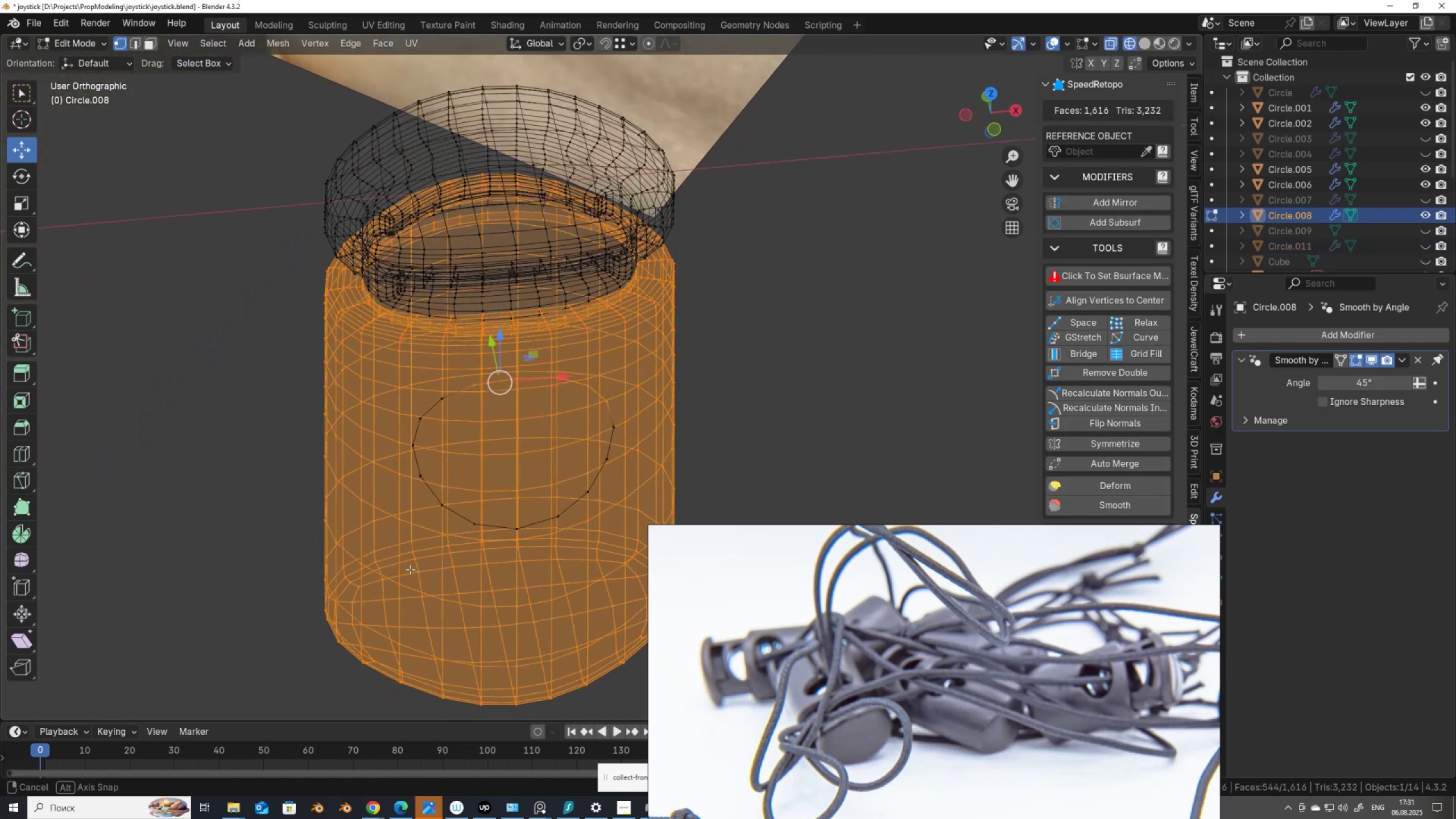 
scroll: coordinate [398, 575], scroll_direction: up, amount: 2.0
 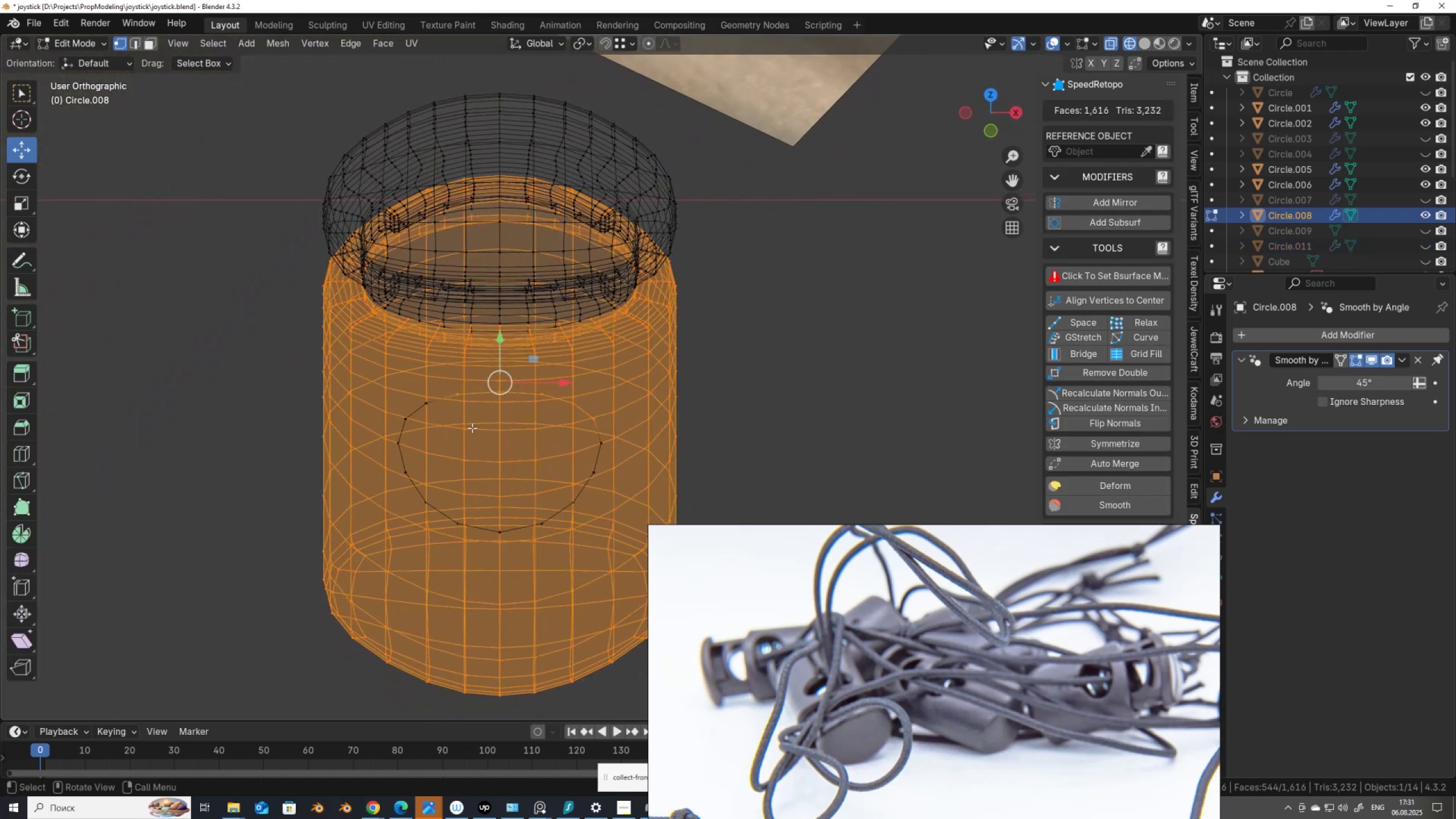 
left_click([468, 431])
 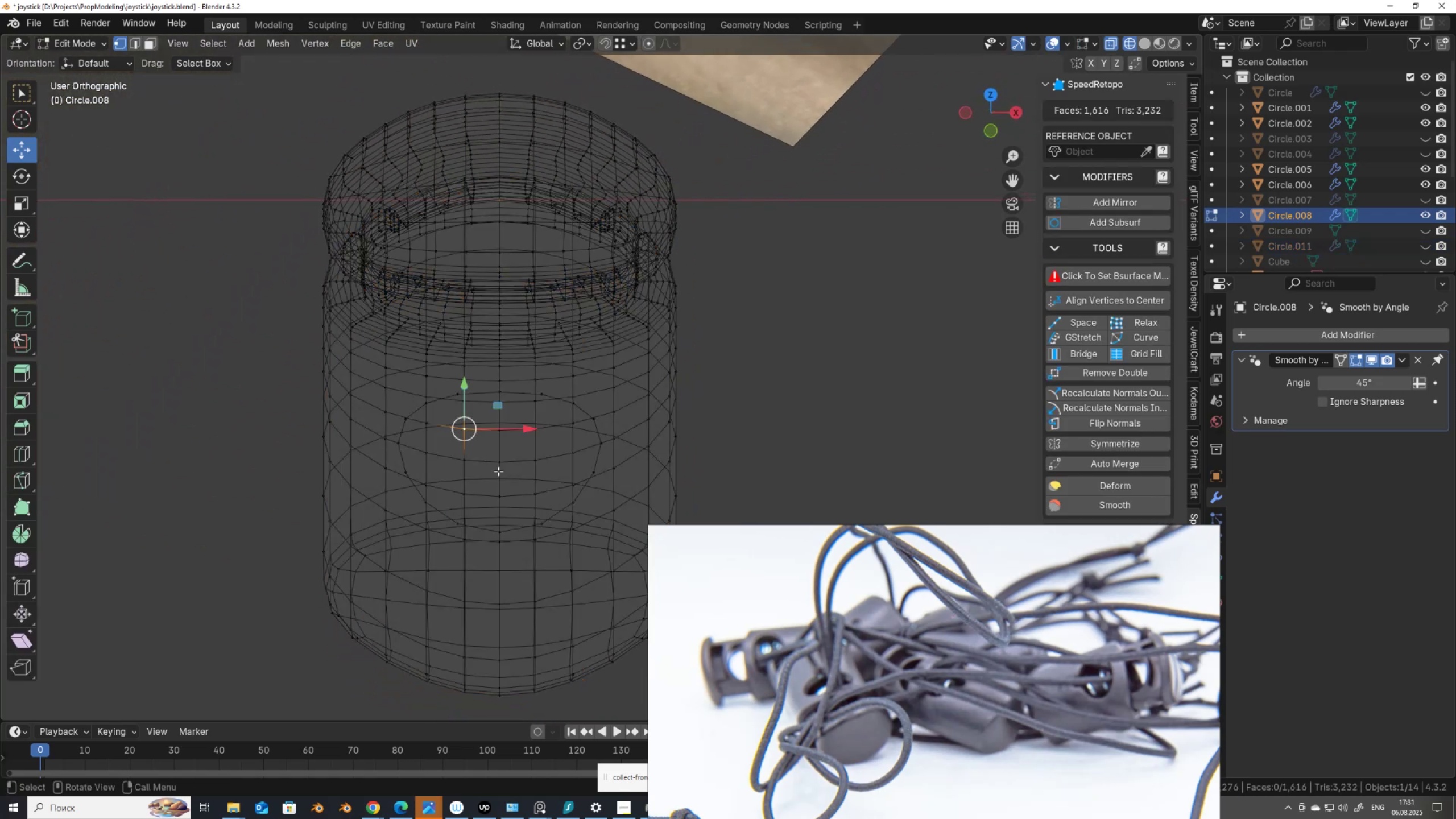 
hold_key(key=ControlLeft, duration=0.62)
hold_key(key=ShiftLeft, duration=0.61)
left_click([530, 489])
 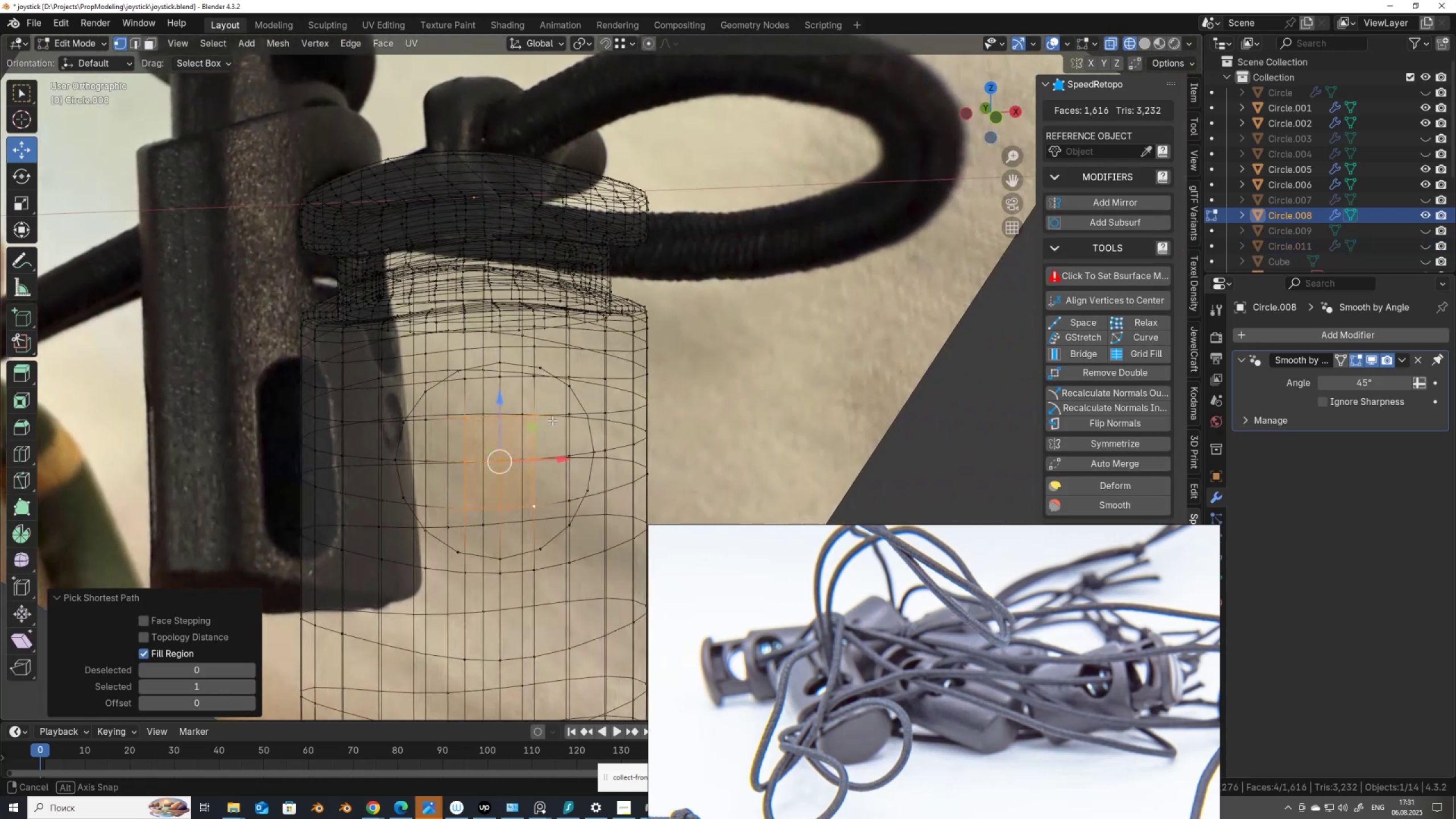 
scroll: coordinate [548, 421], scroll_direction: up, amount: 1.0
 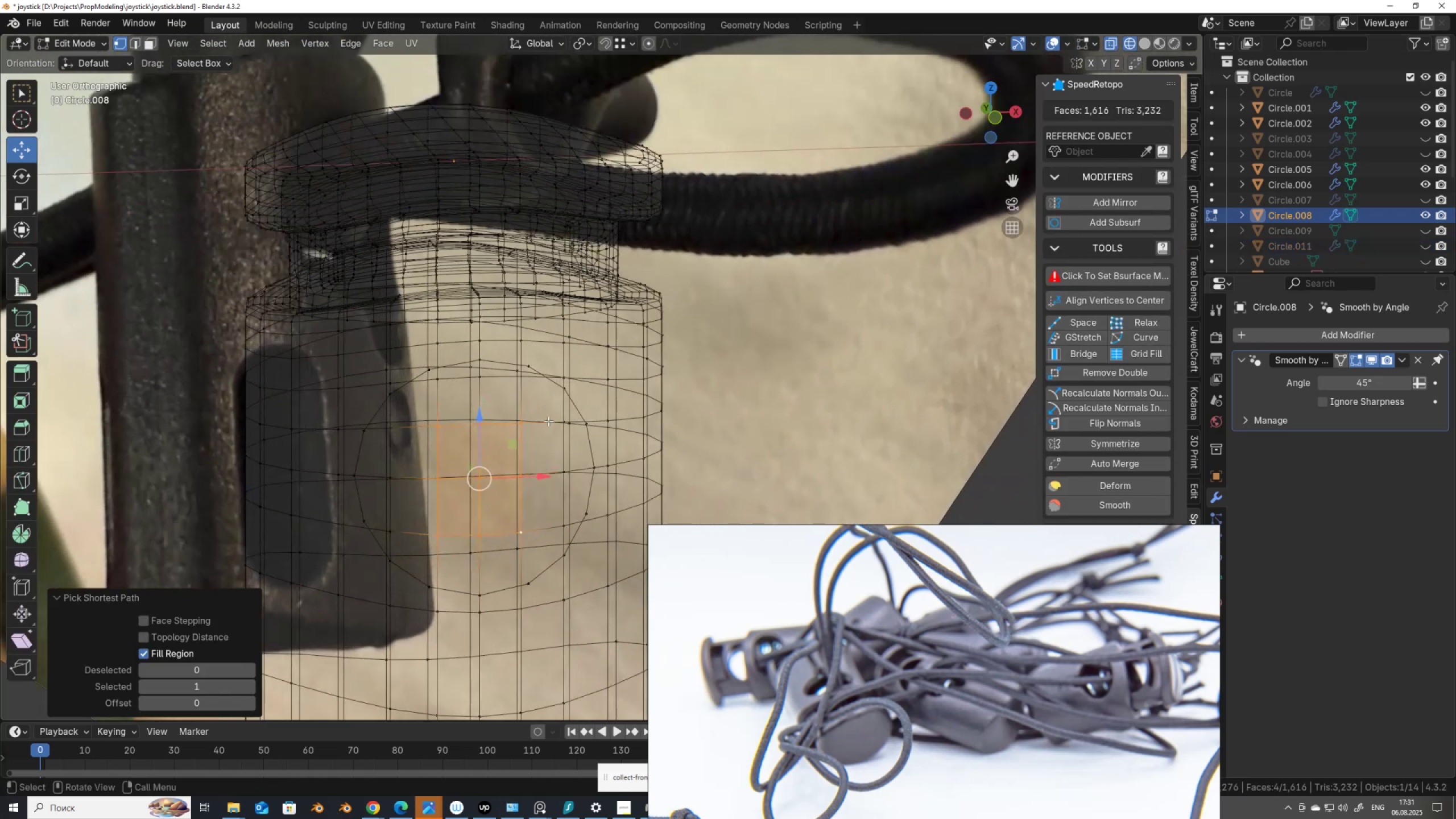 
key(Control+NumpadAdd)
 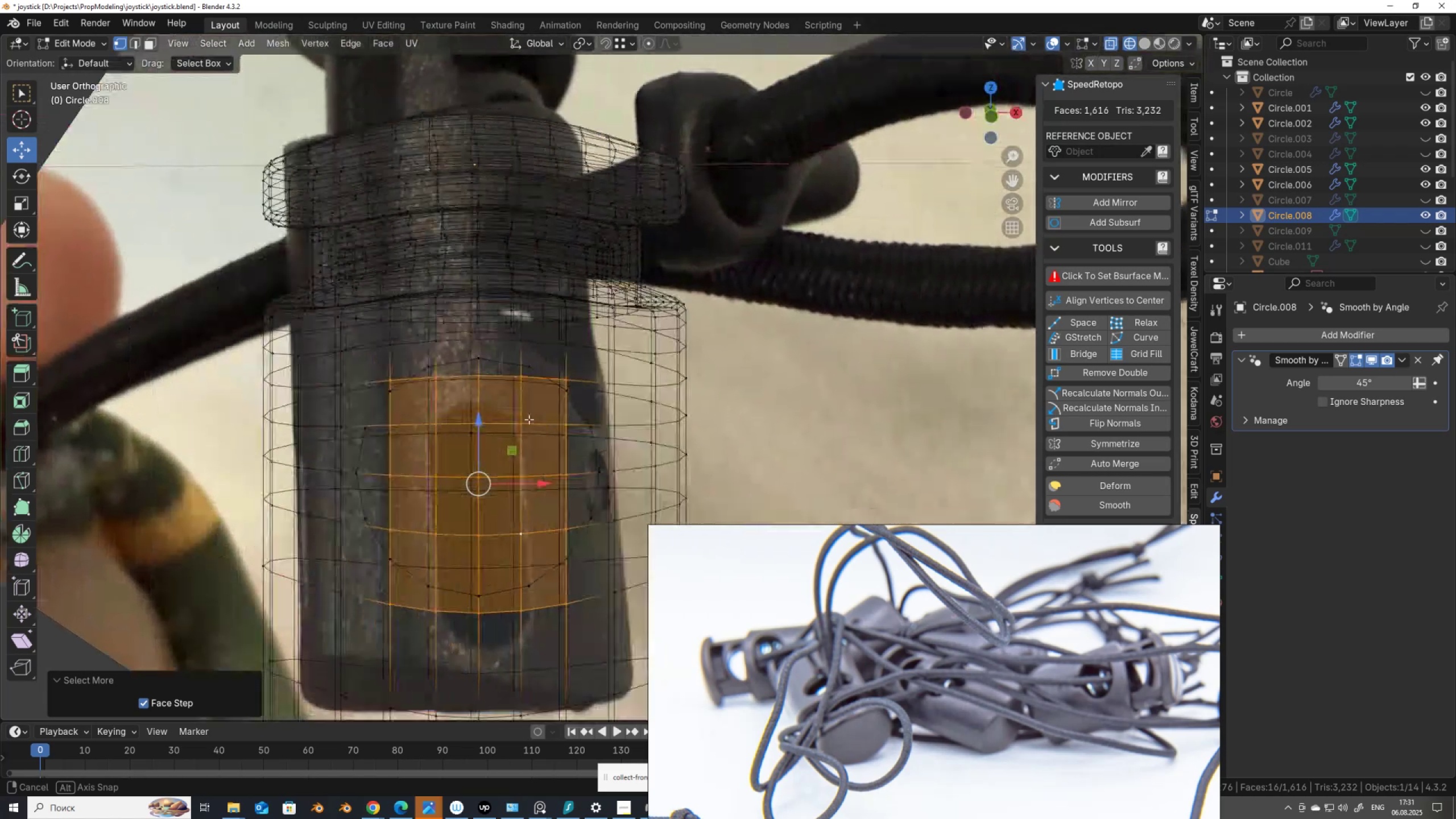 
key(Alt+AltLeft)
 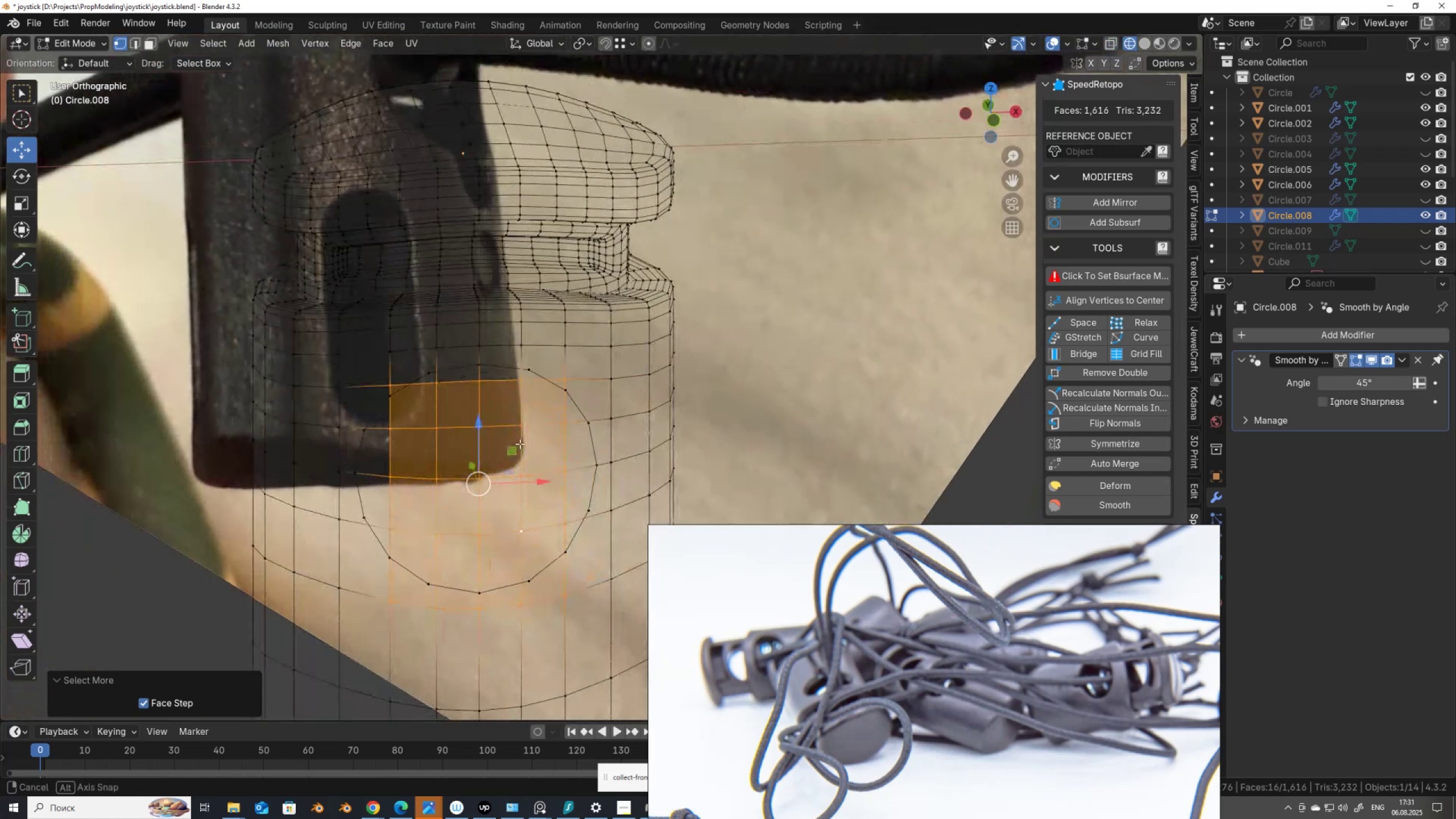 
key(Alt+Z)
 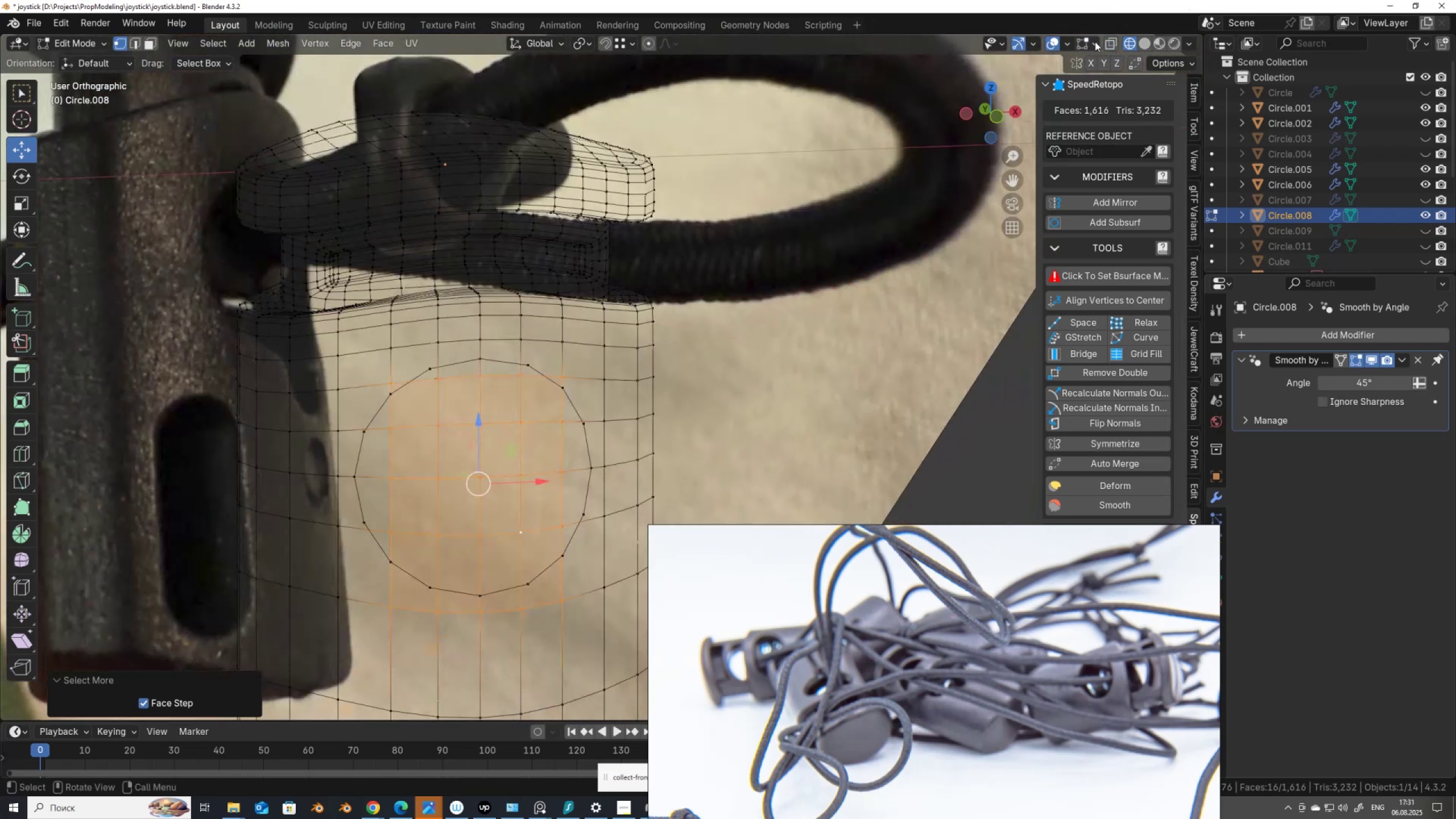 
left_click([1142, 47])
 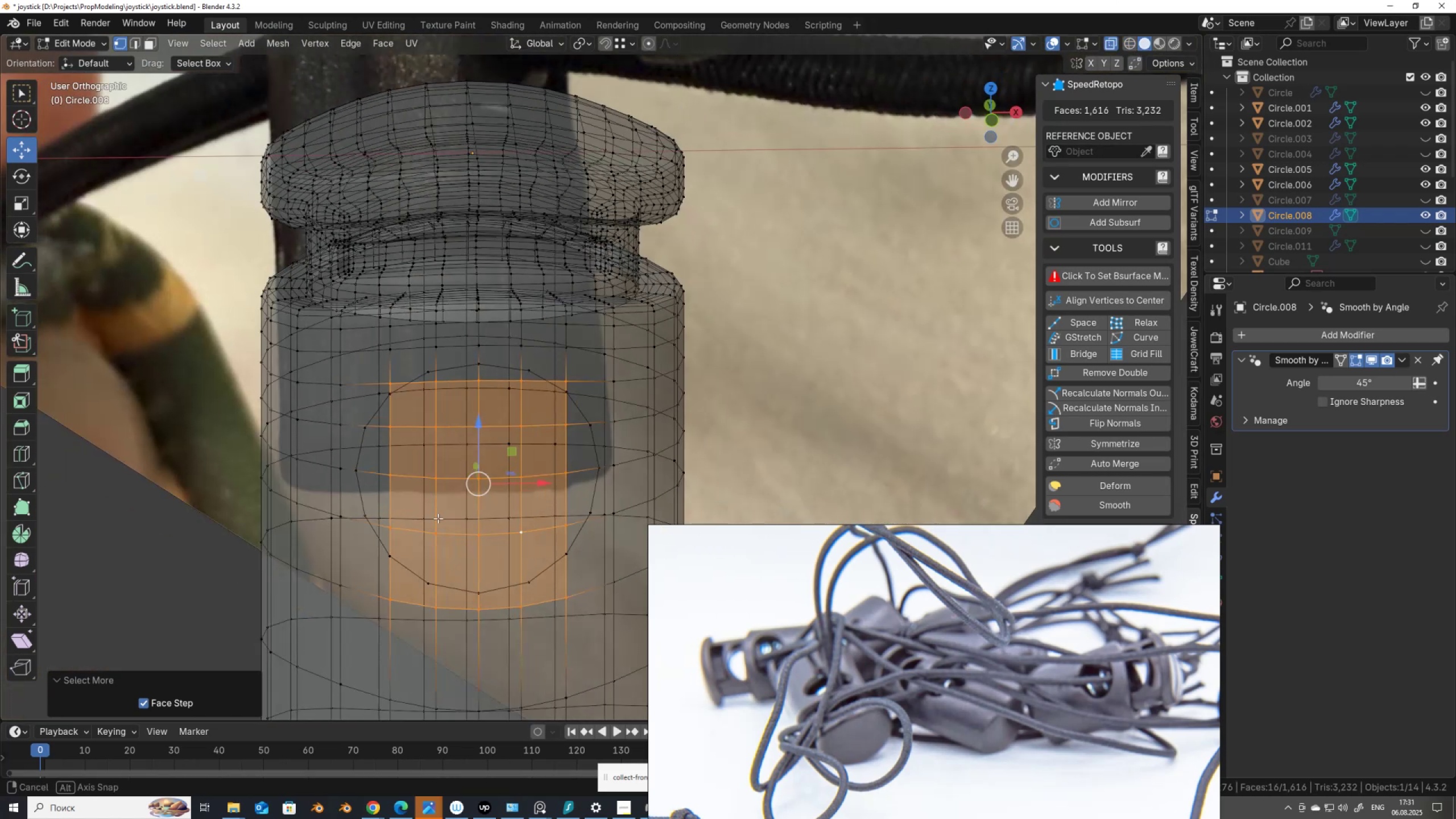 
key(Alt+AltLeft)
 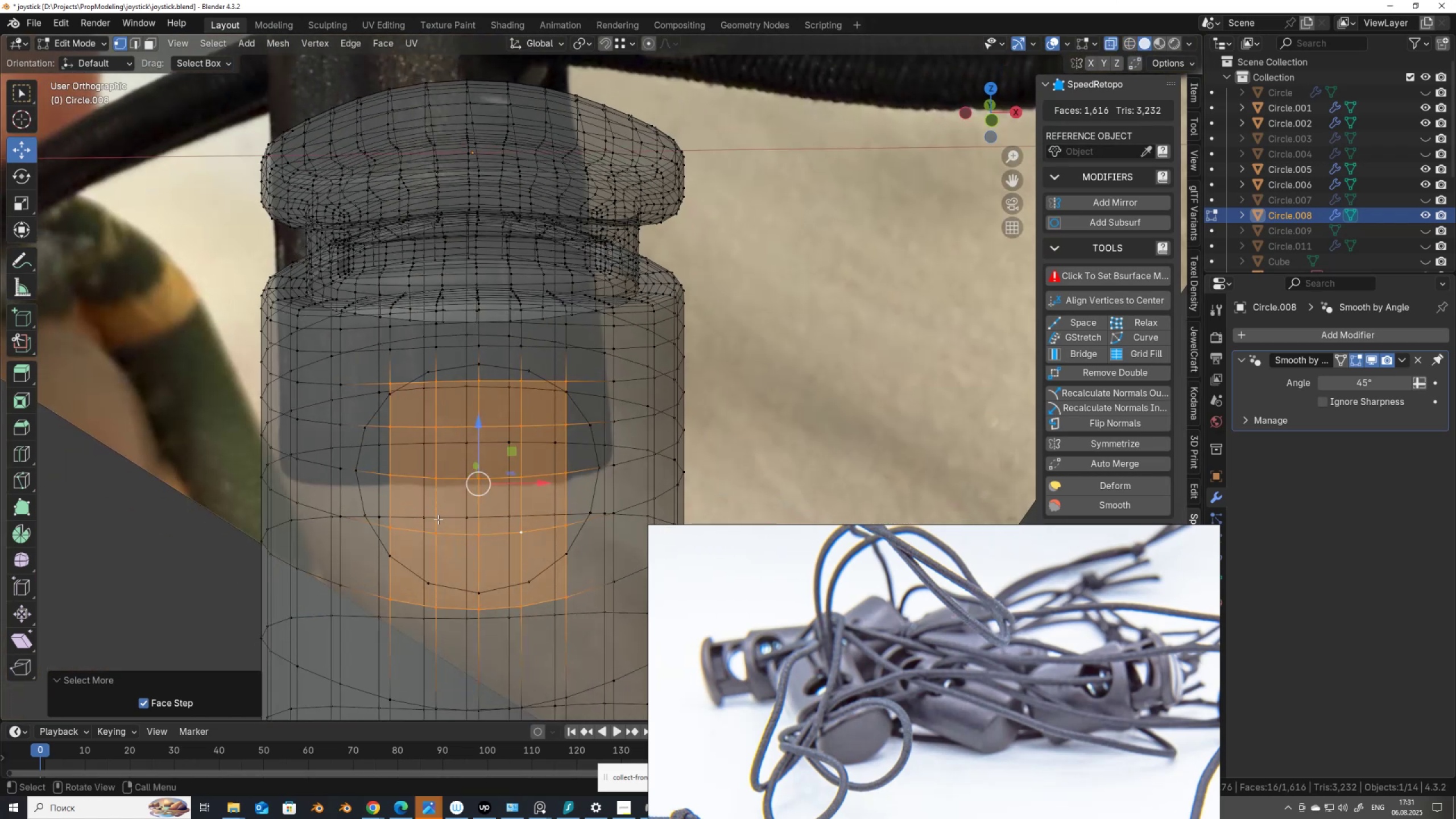 
key(Alt+Z)
 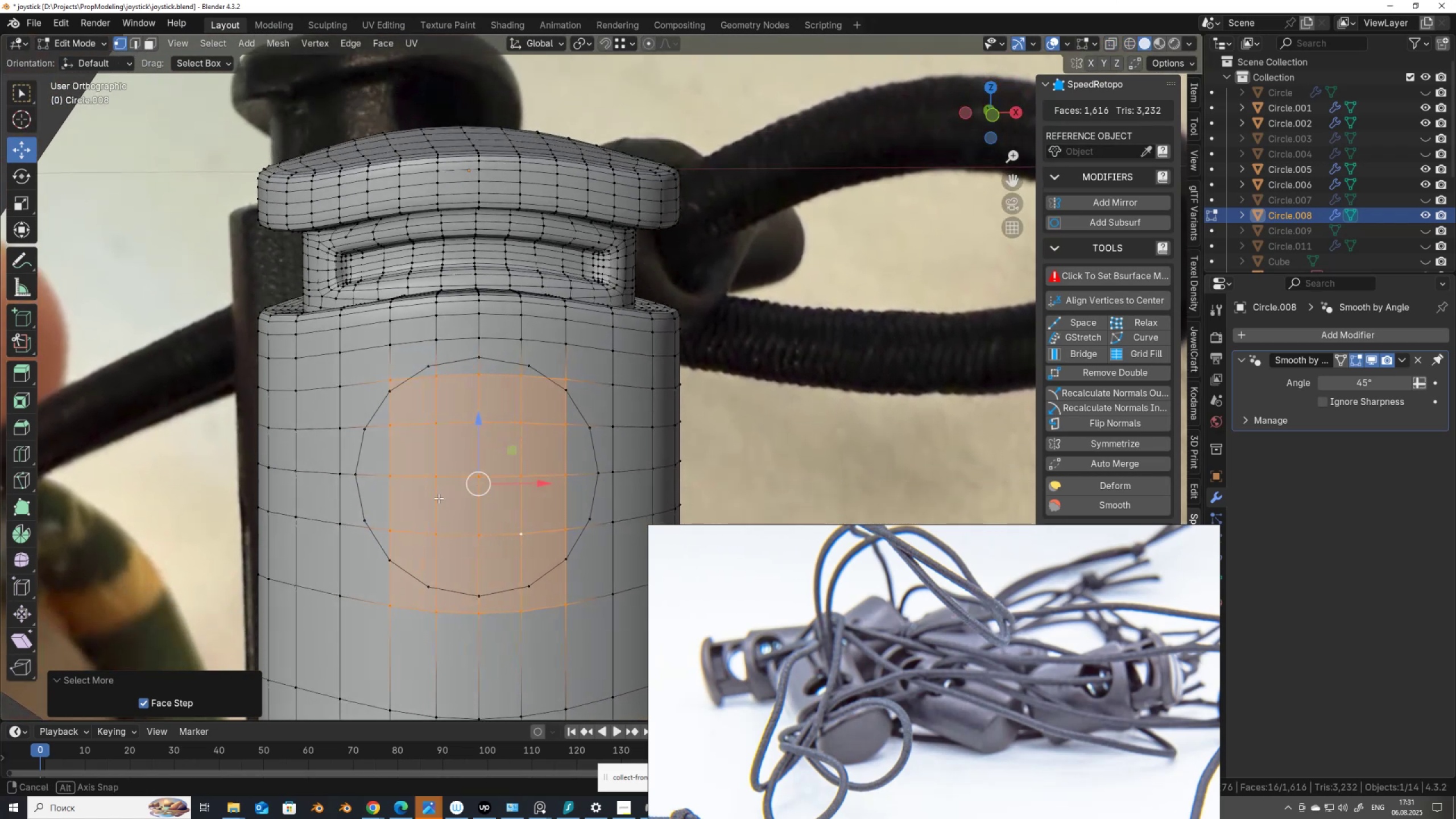 
wait(9.96)
 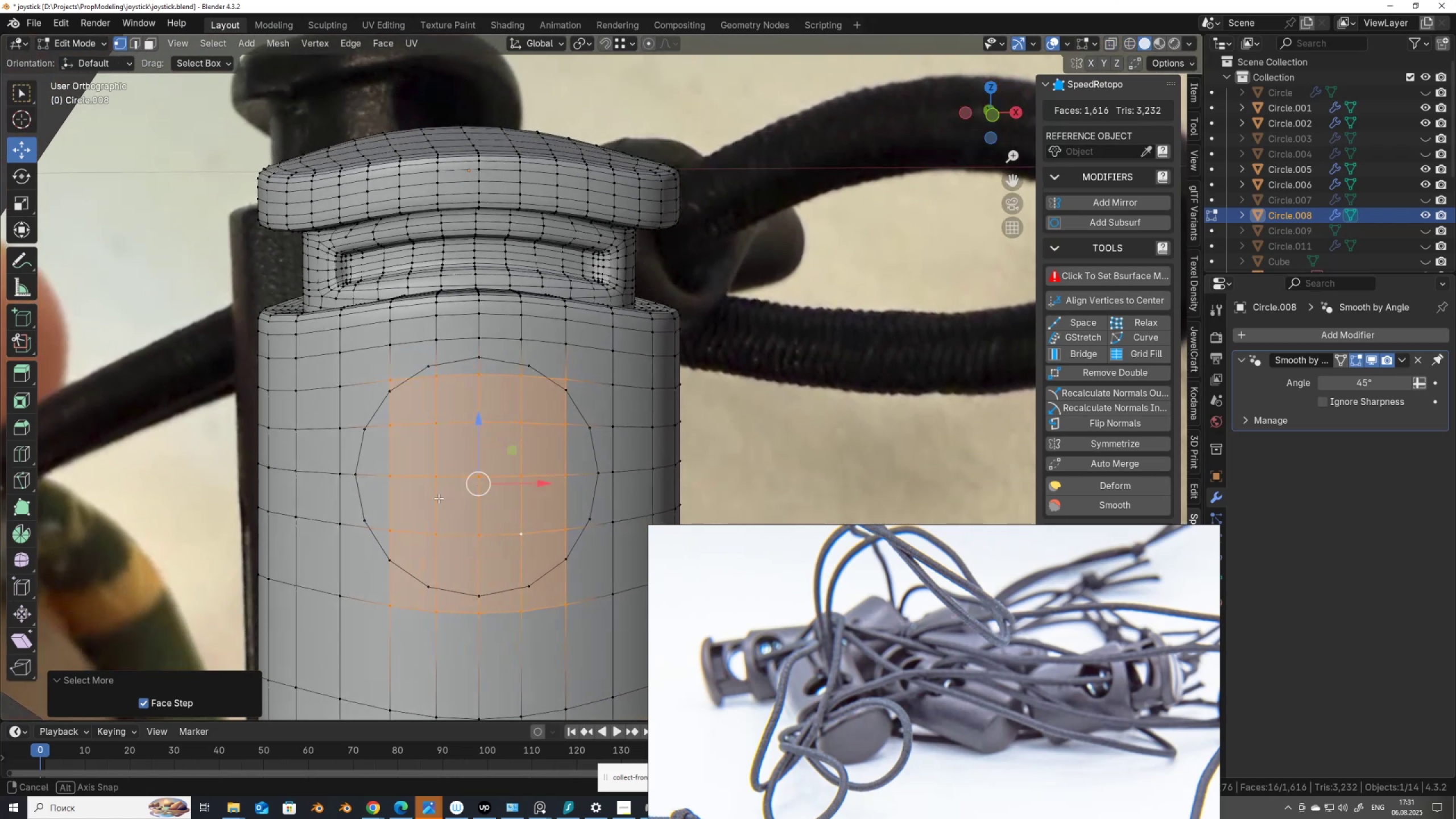 
key(X)
 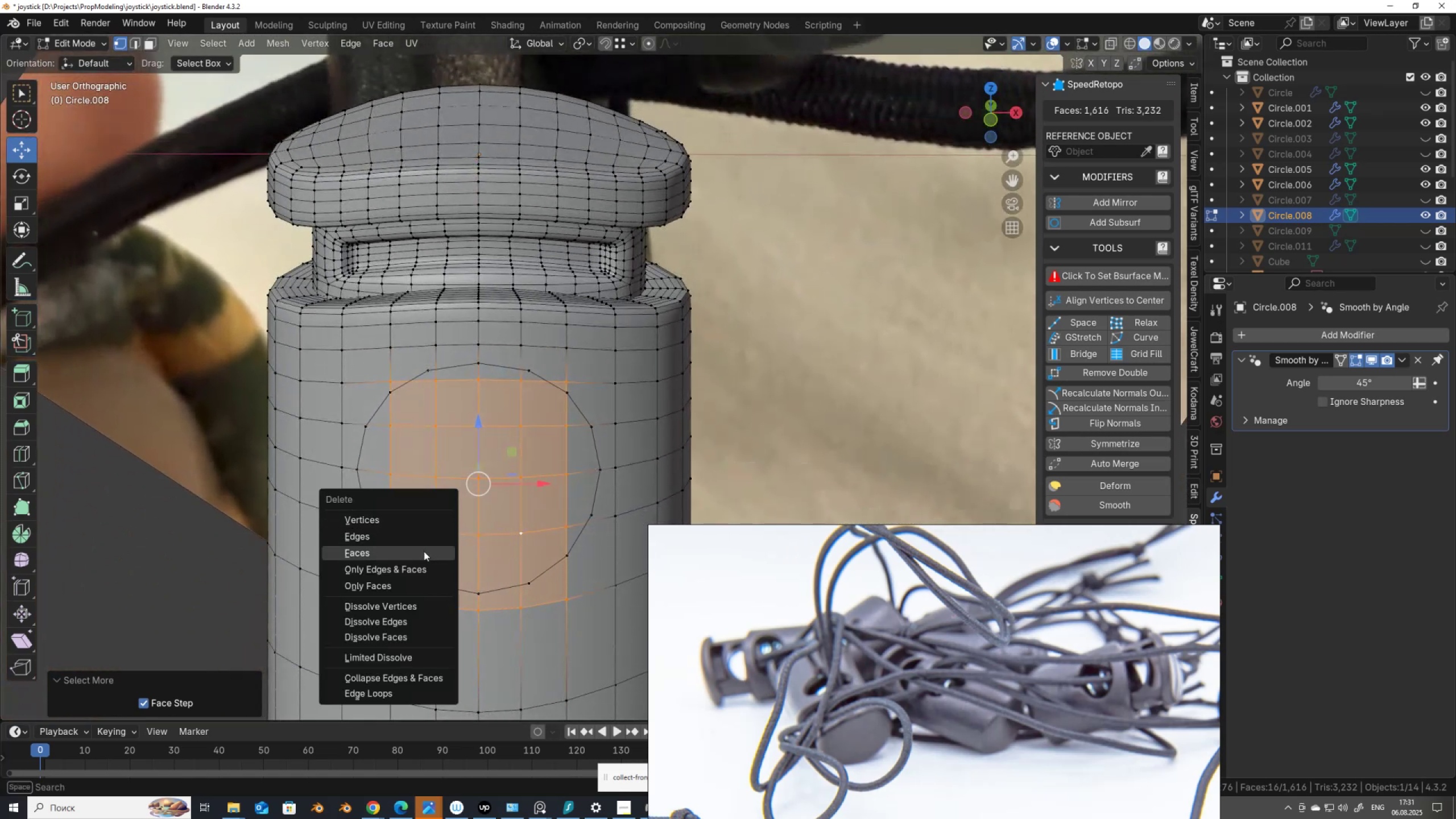 
left_click([424, 551])
 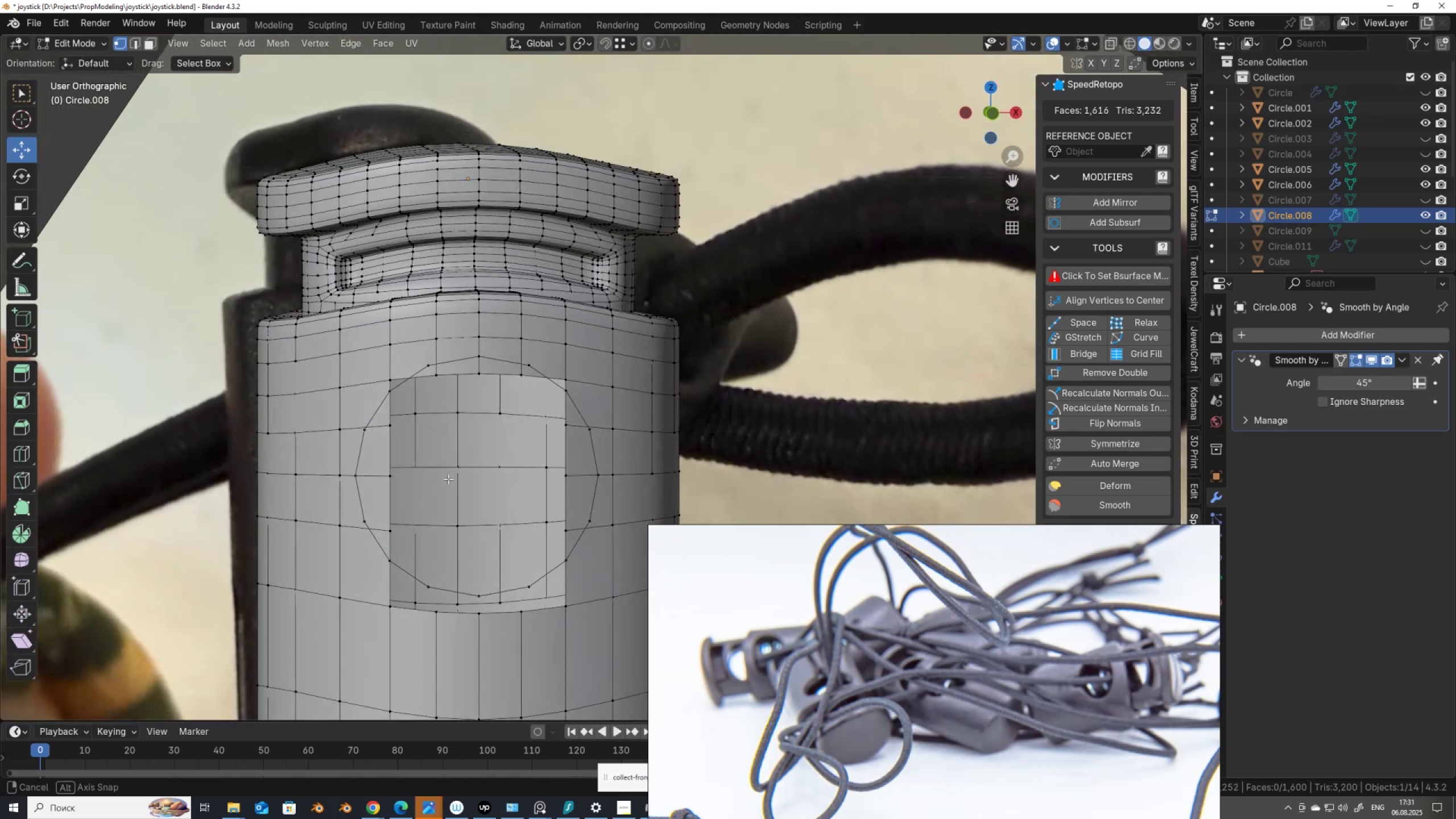 
key(2)
 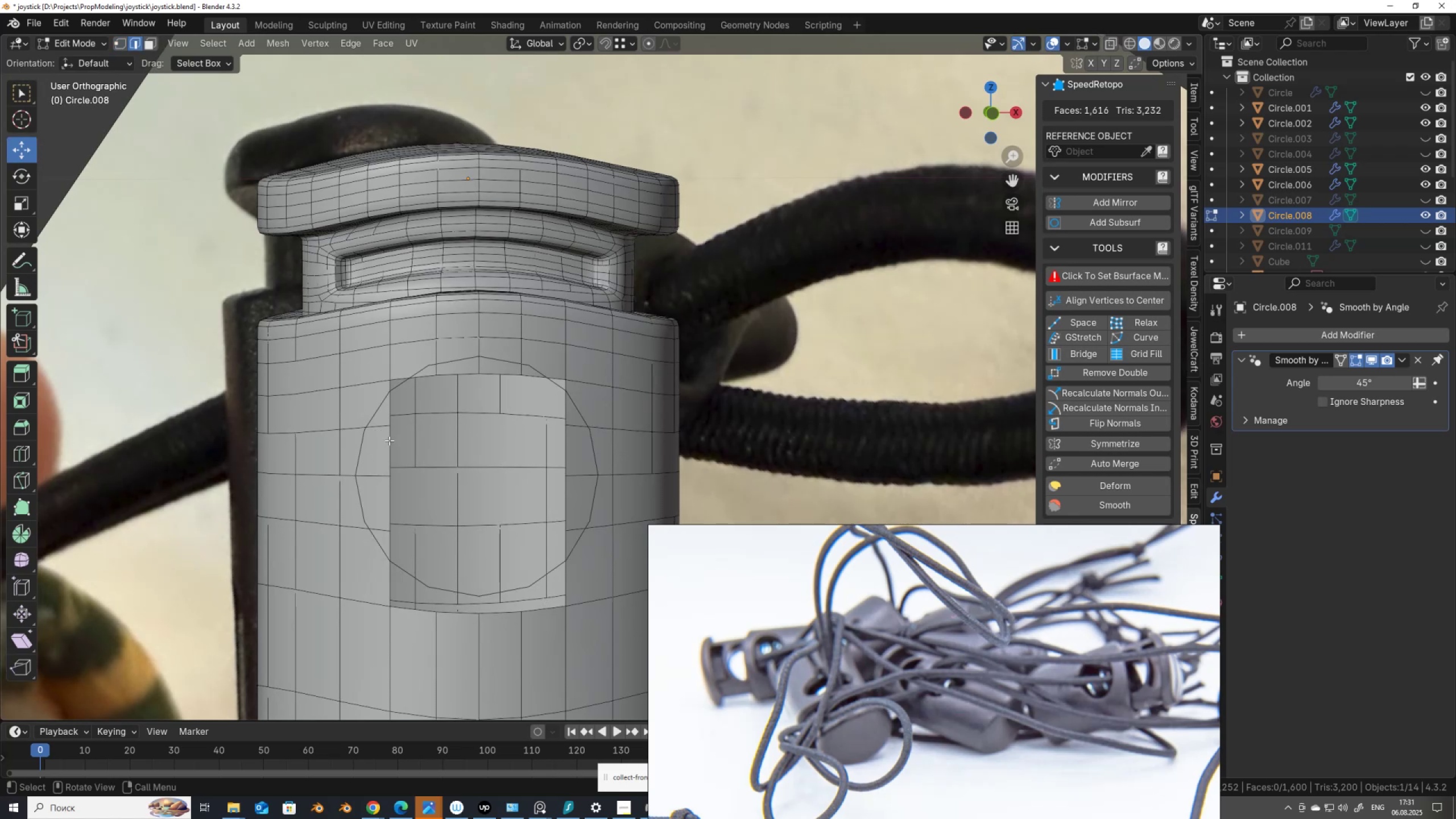 
key(Alt+AltLeft)
 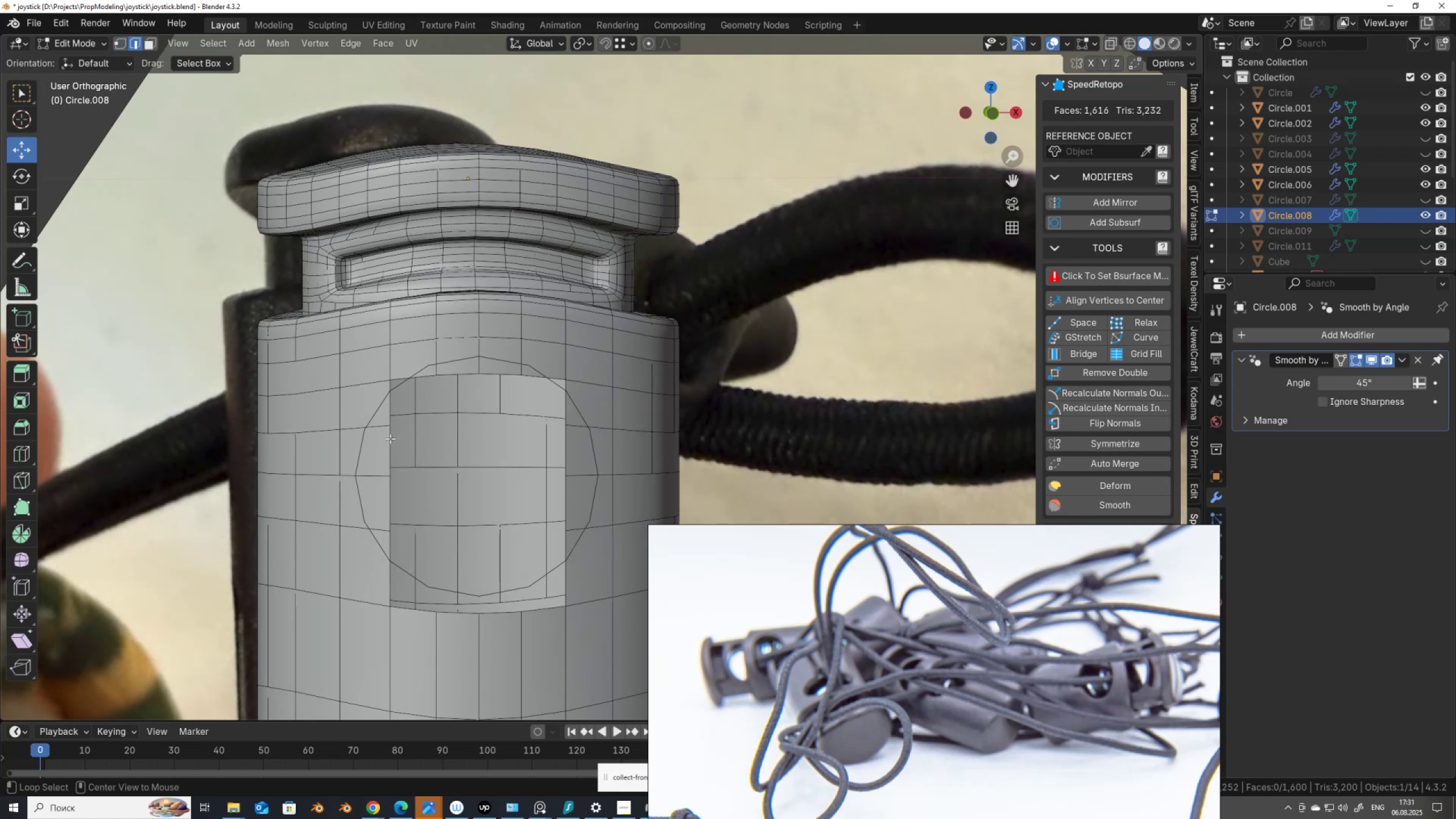 
left_click([391, 439])
 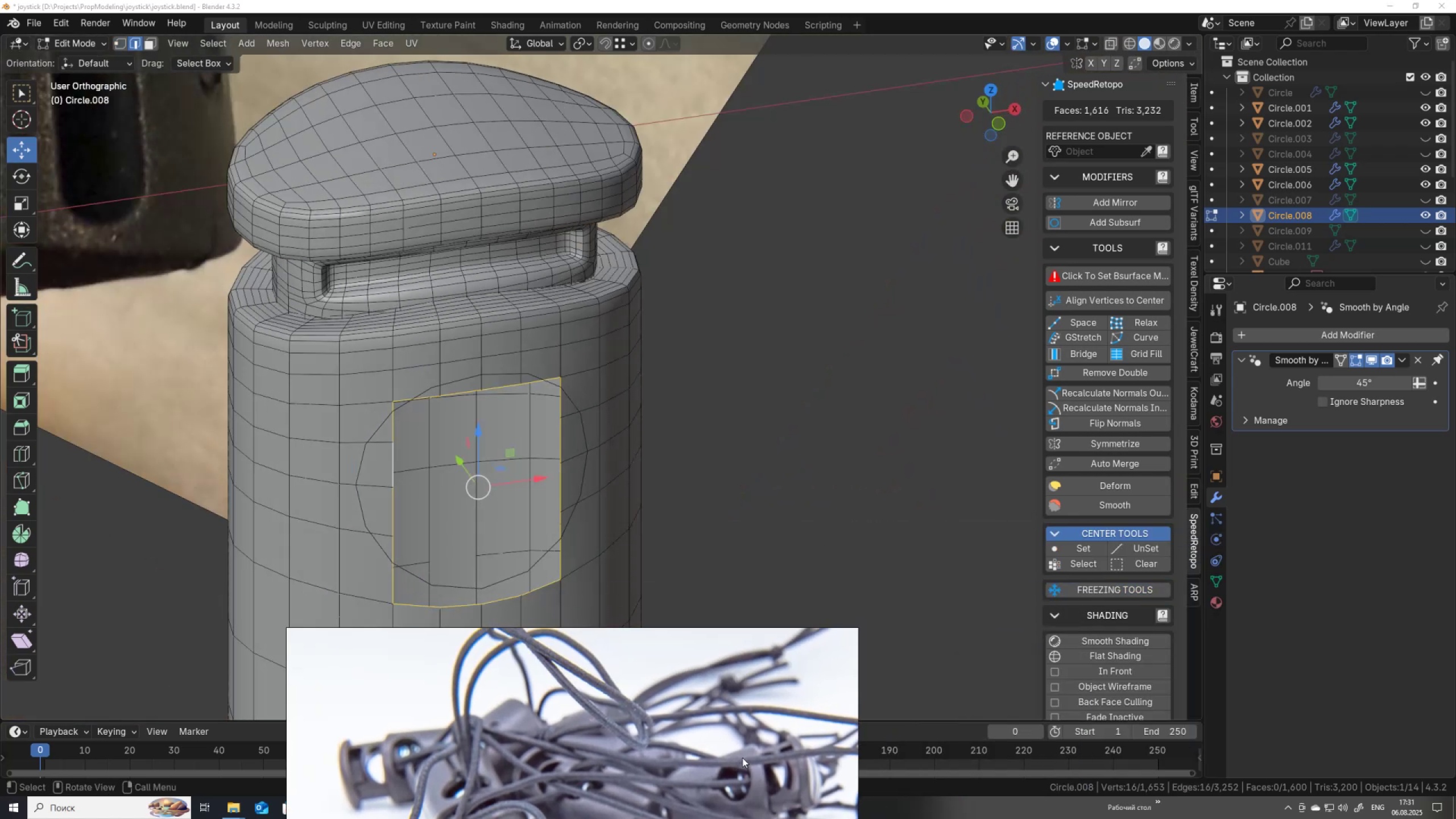 
wait(6.37)
 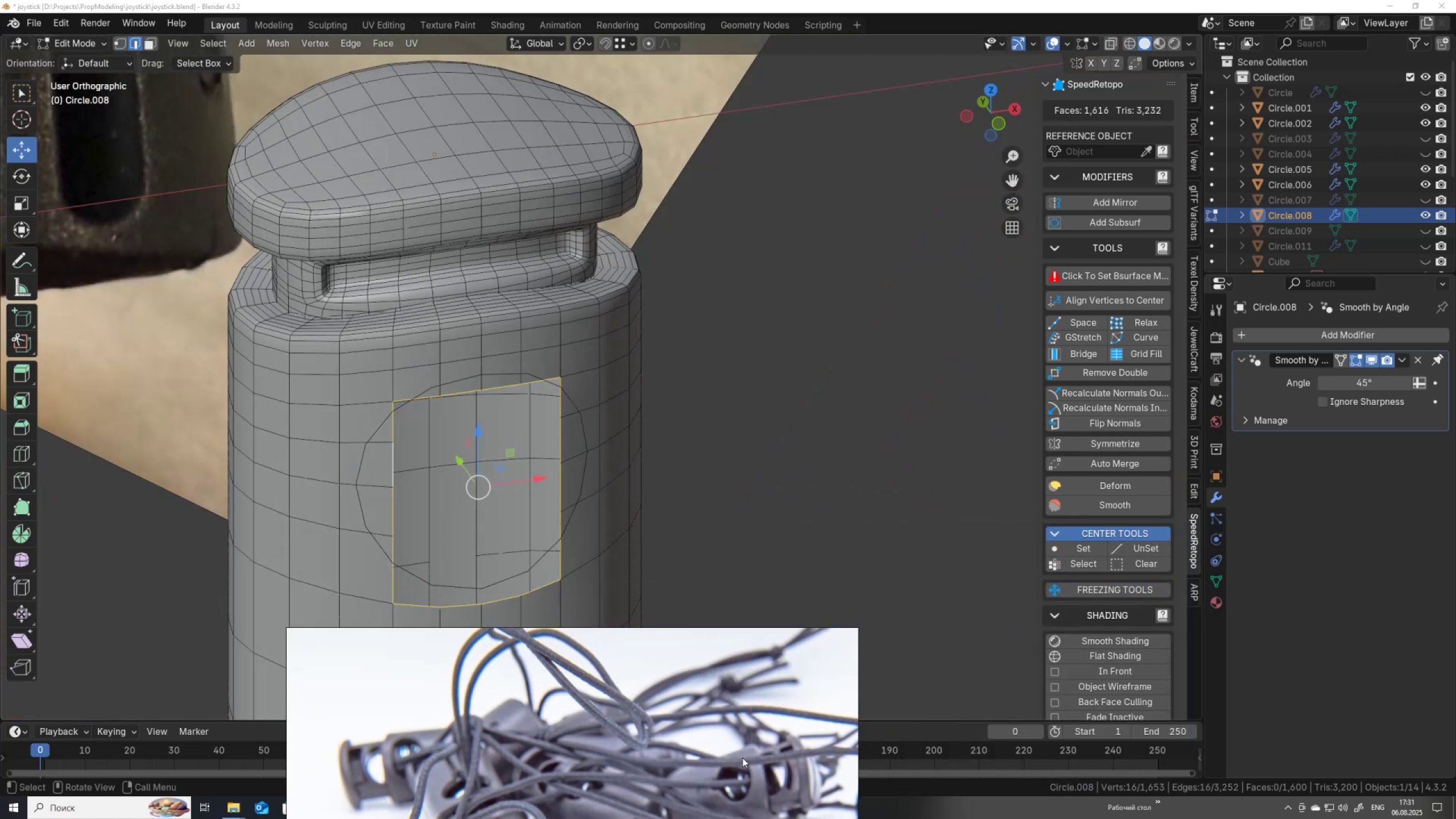 
hold_key(key=AltLeft, duration=1.21)
left_click([460, 384])
 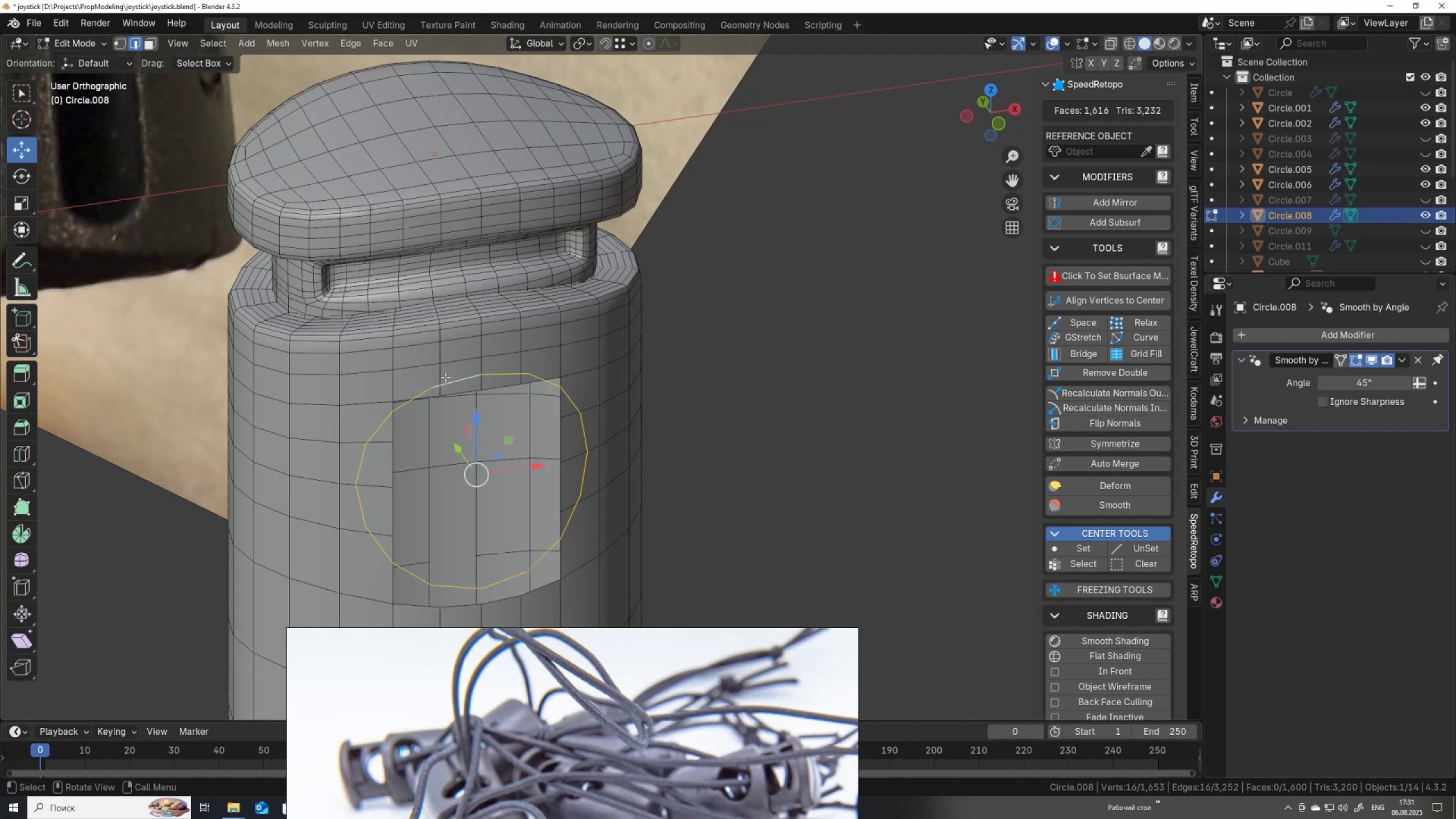 
hold_key(key=AltLeft, duration=0.86)
left_click([460, 392])
 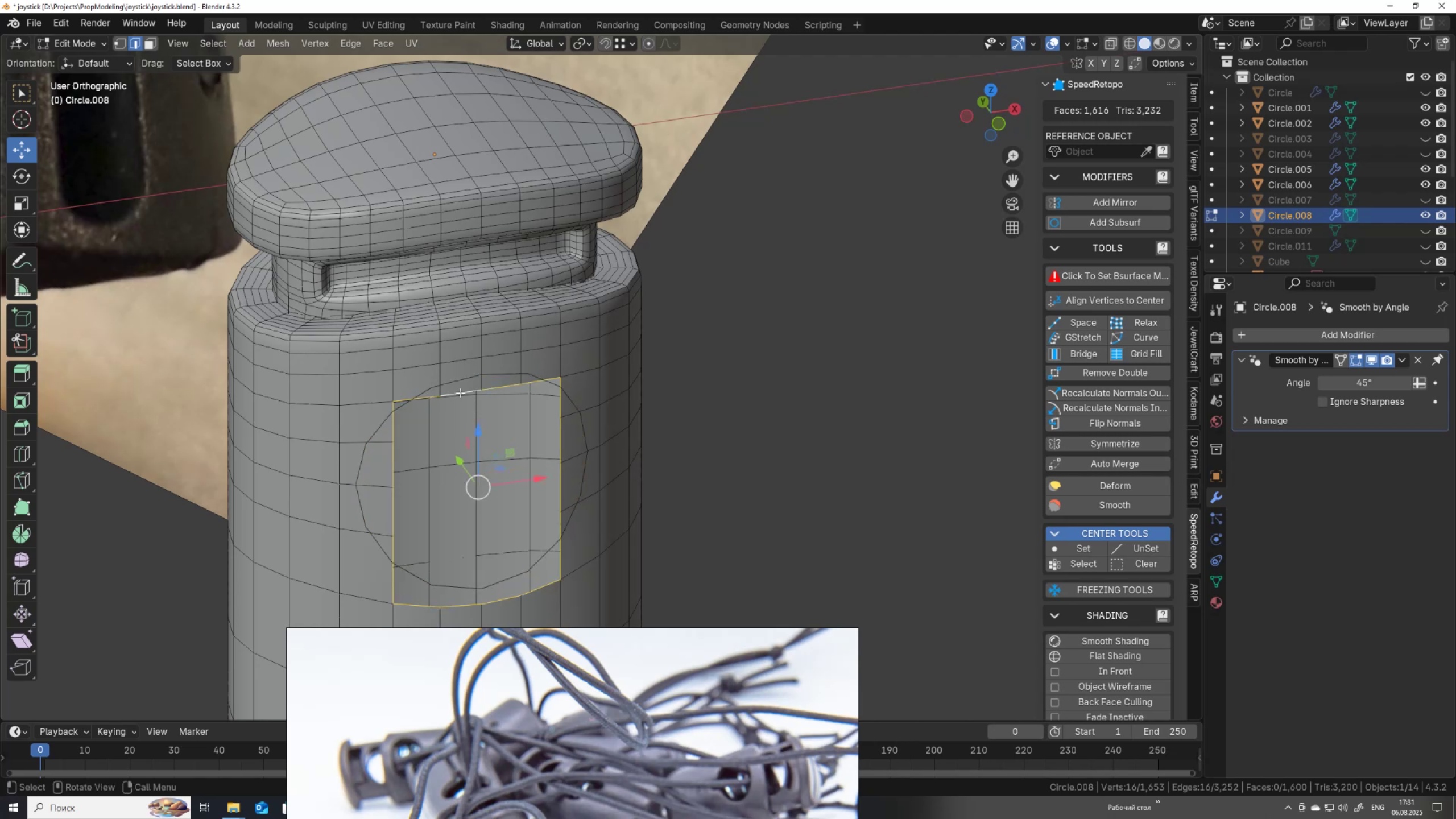 
key(X)
 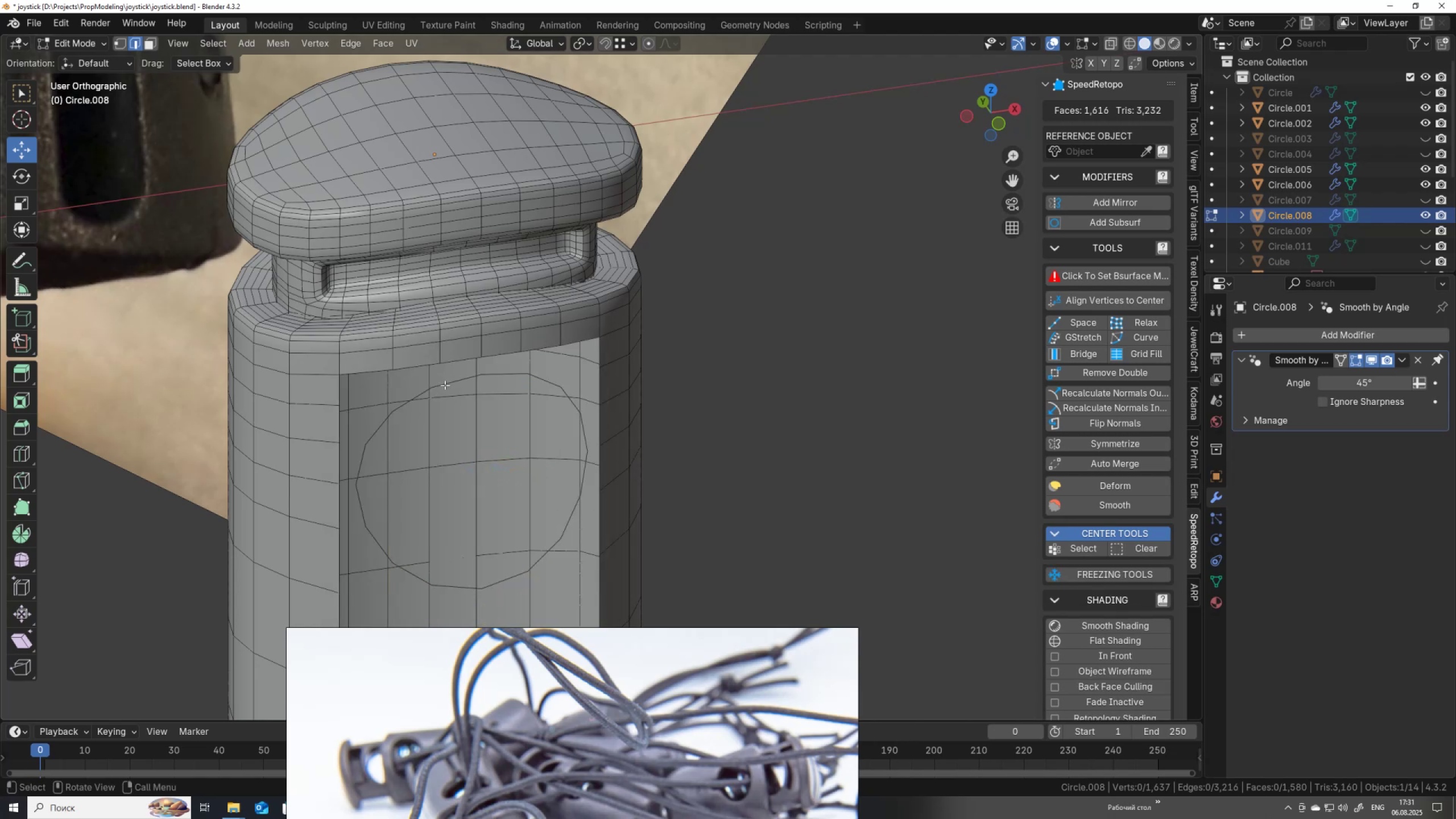 
key(Alt+AltLeft)
 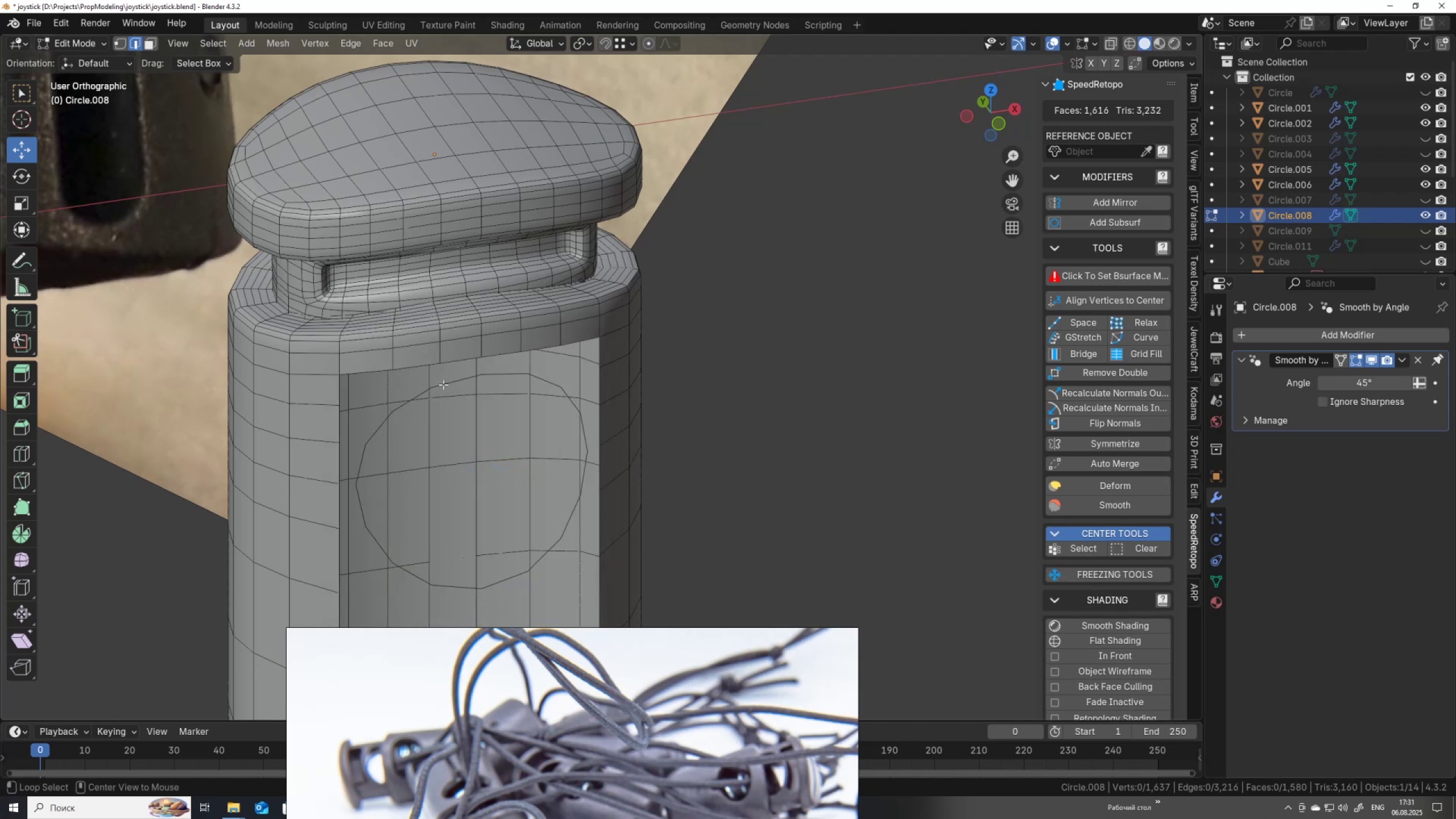 
left_click([443, 384])
 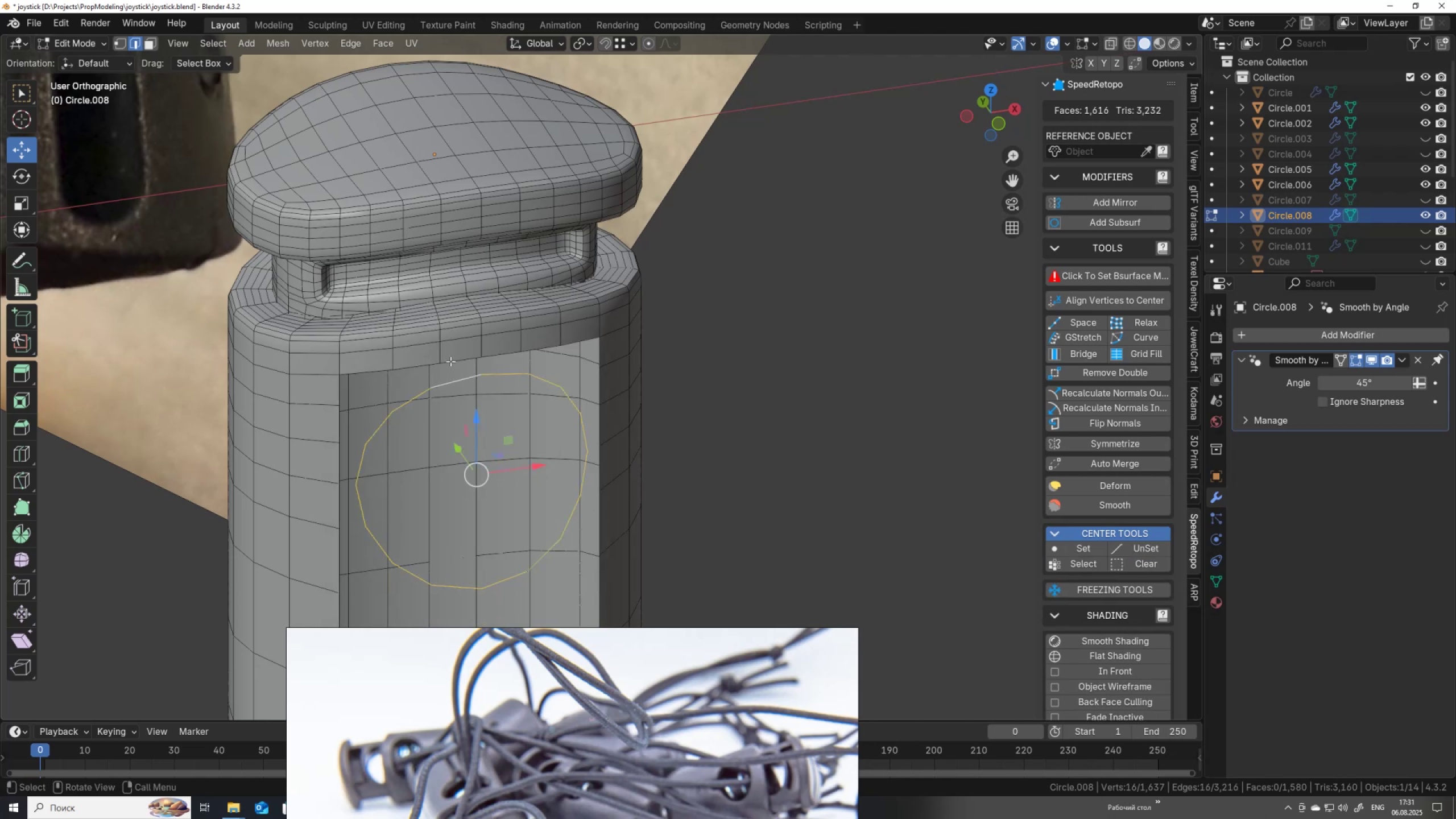 
hold_key(key=AltLeft, duration=0.45)
hold_key(key=ShiftLeft, duration=0.48)
left_click([451, 358])
 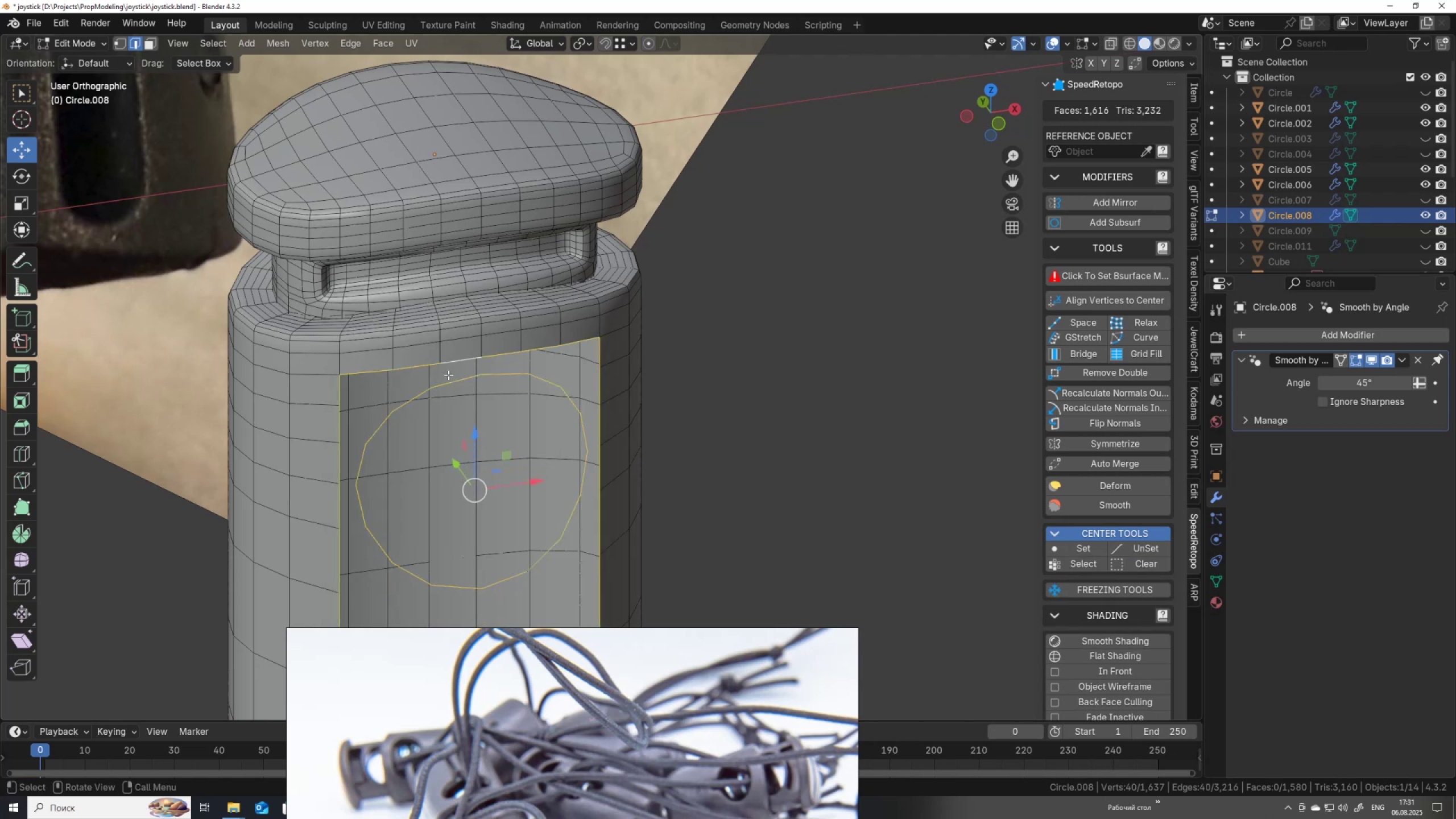 
scroll: coordinate [448, 375], scroll_direction: down, amount: 2.0
 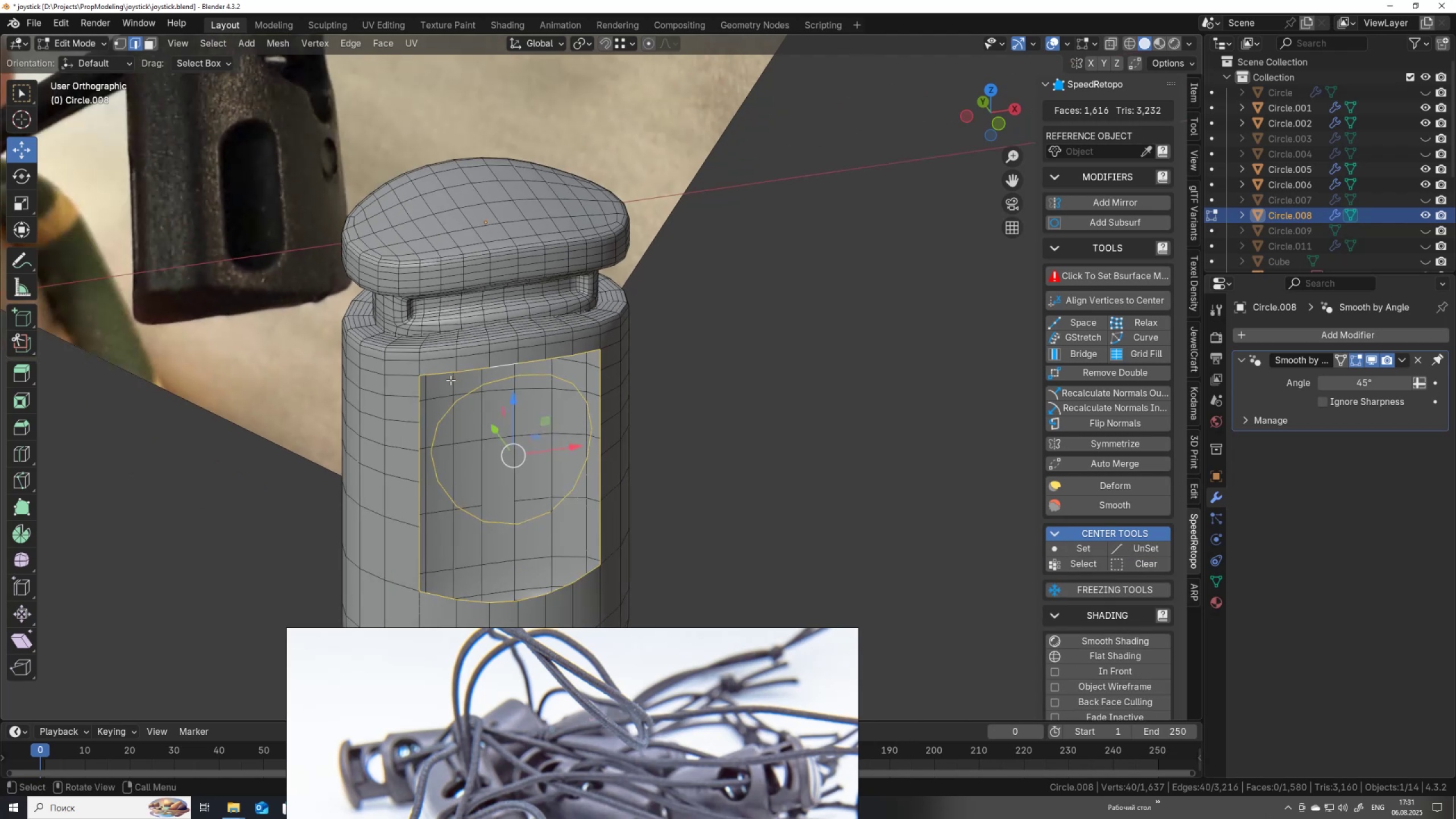 
hold_key(key=AltLeft, duration=1.5)
left_click([463, 372])
 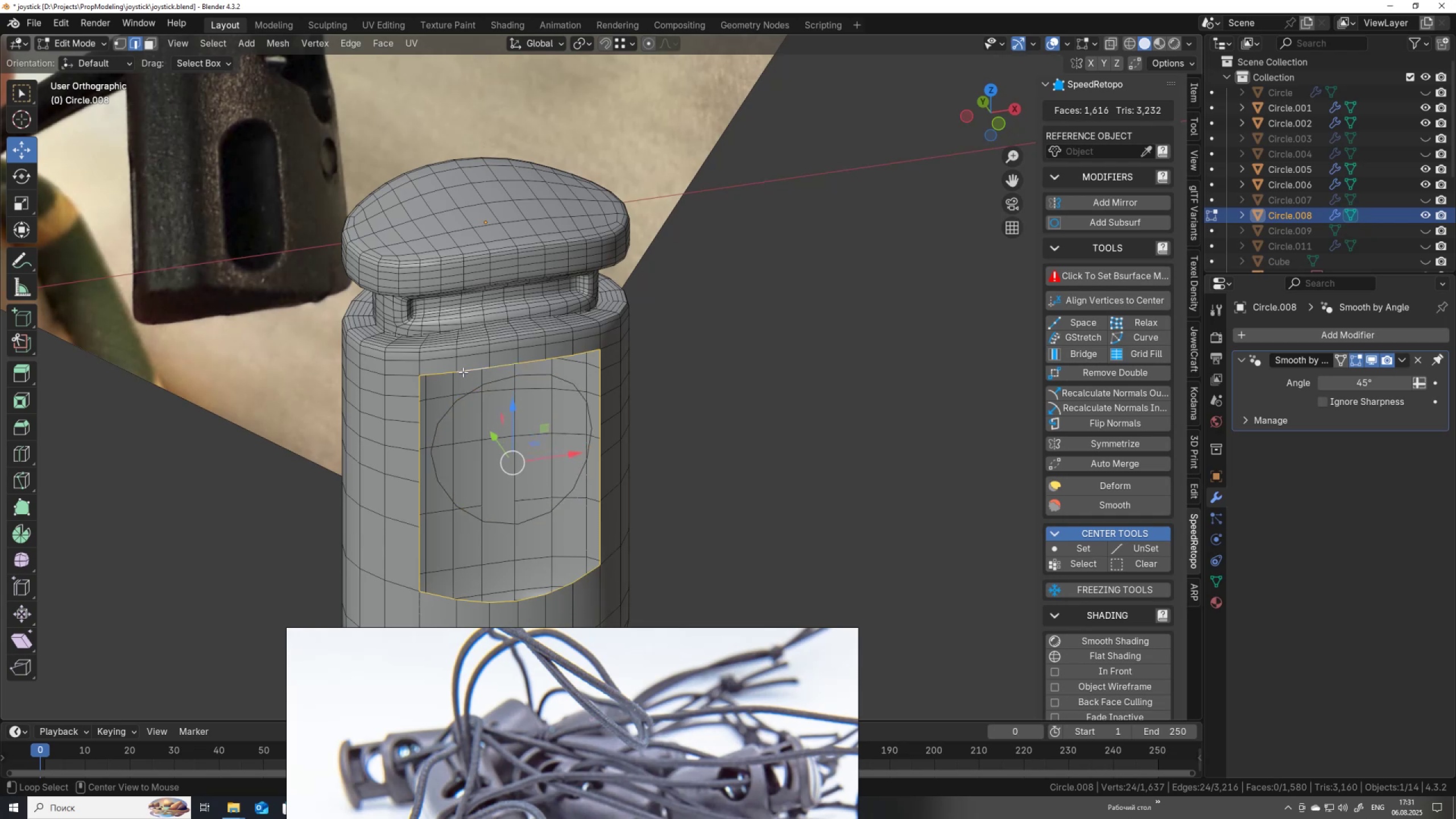 
key(Alt+AltLeft)
 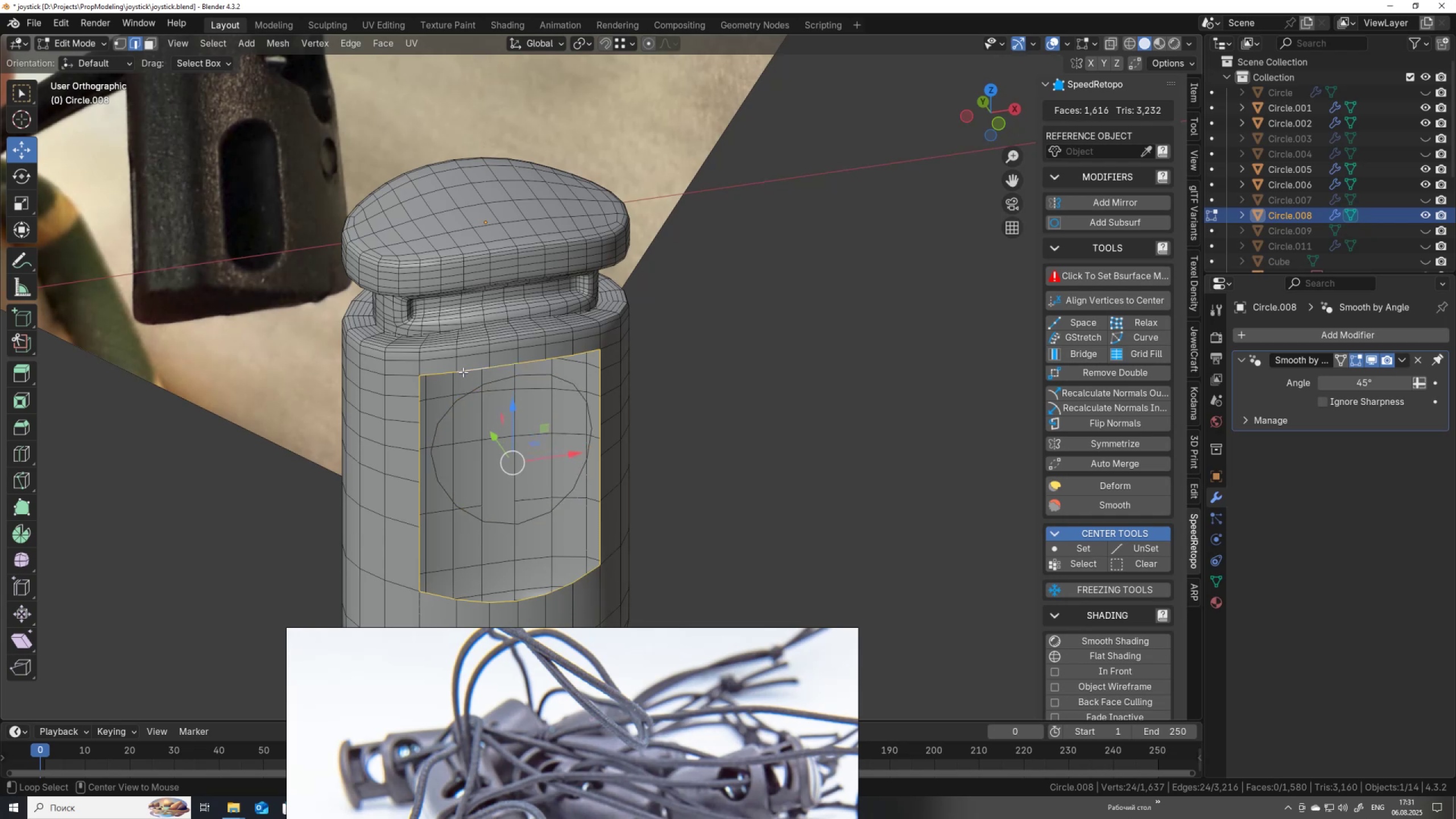 
key(Alt+AltLeft)
 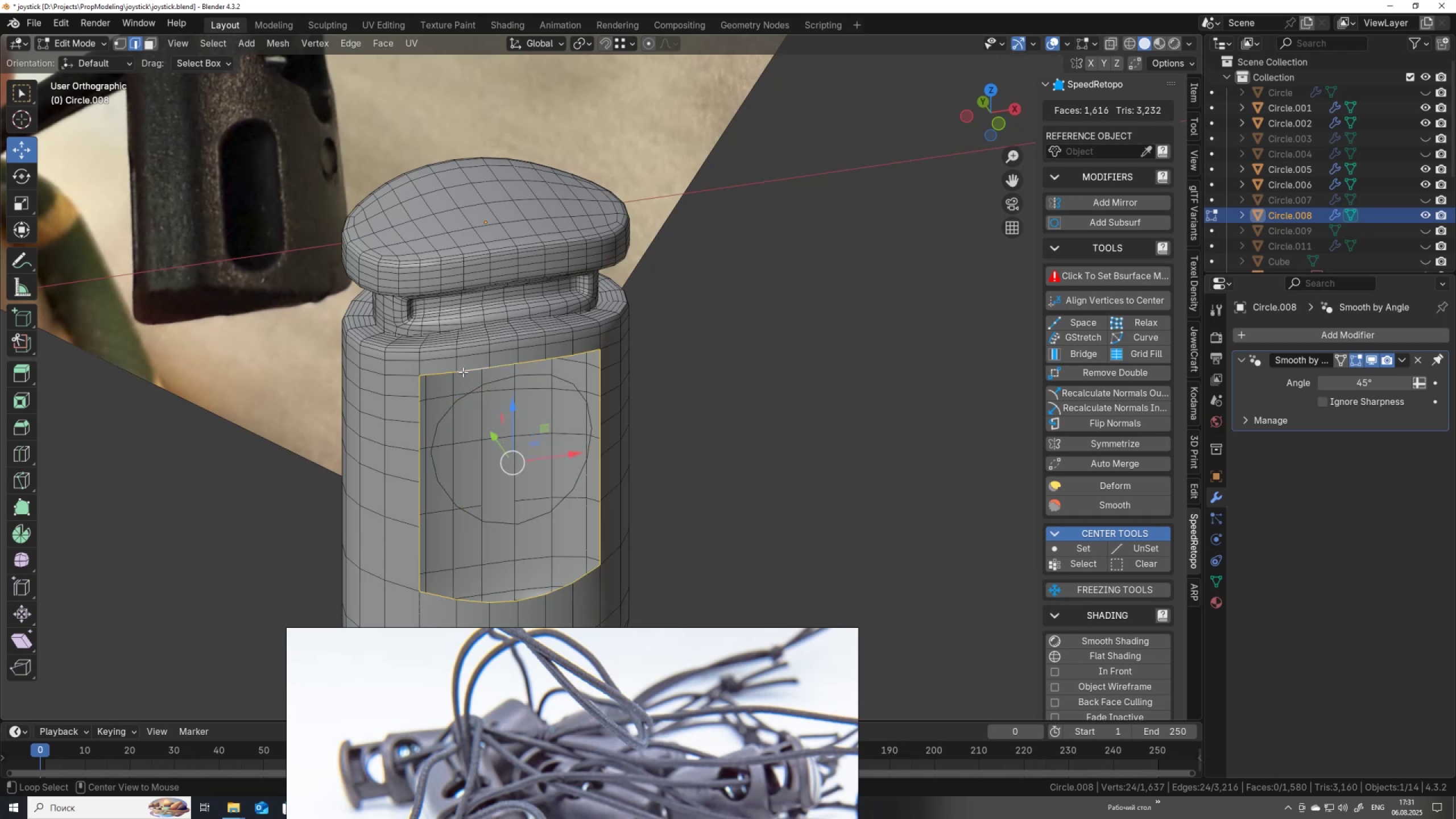 
key(Alt+AltLeft)
 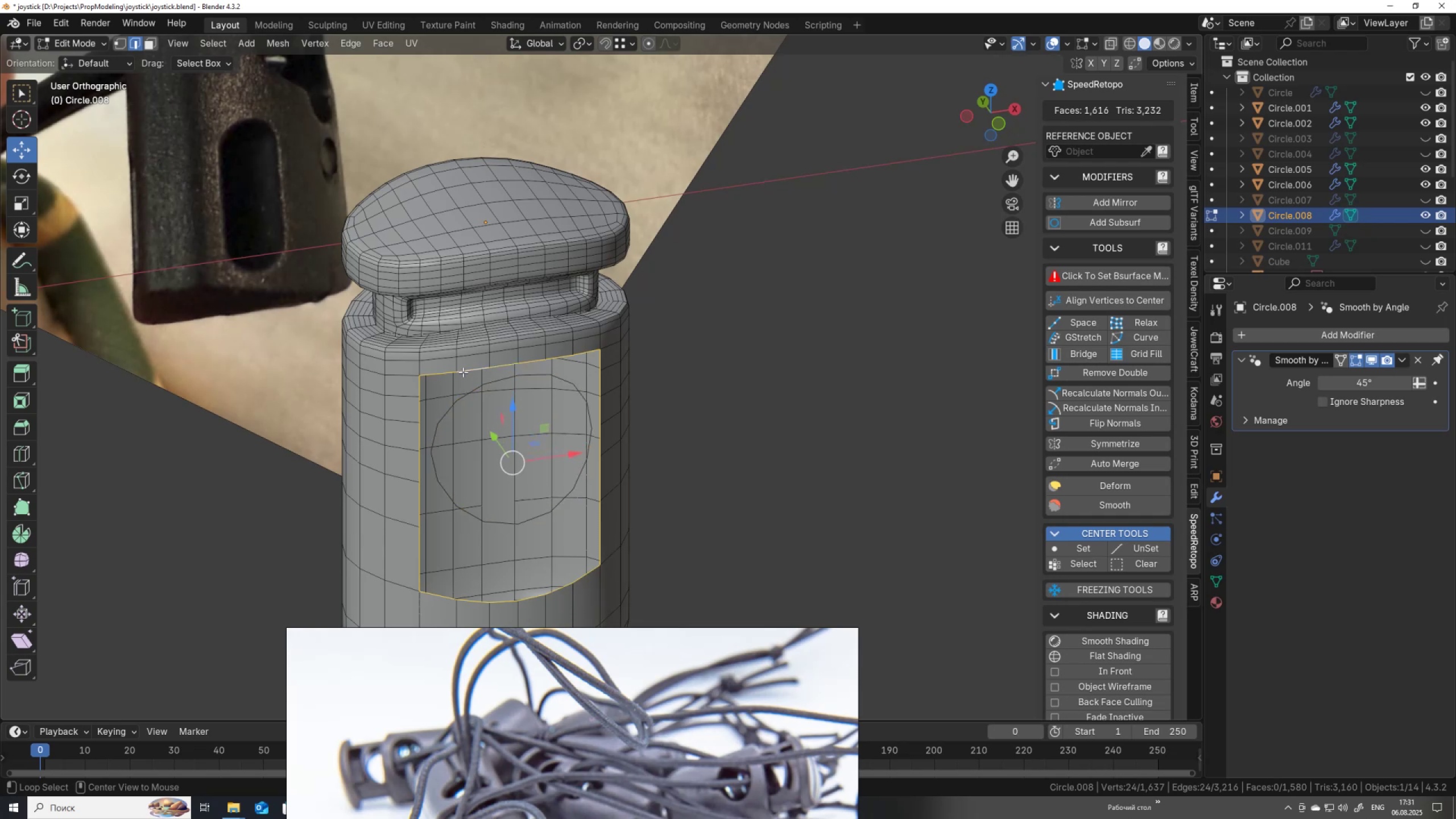 
key(Alt+AltLeft)
 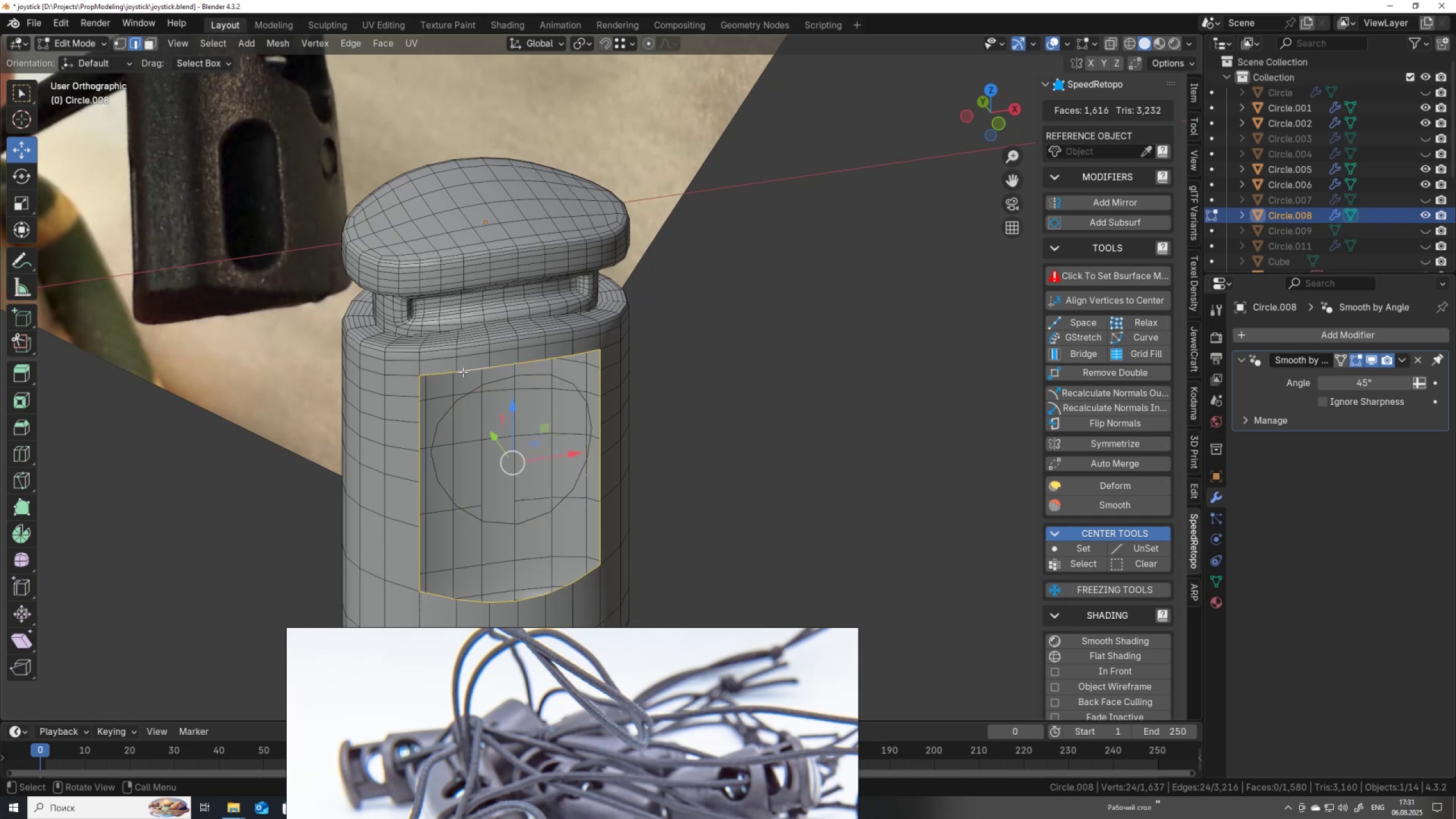 
key(Alt+AltLeft)
 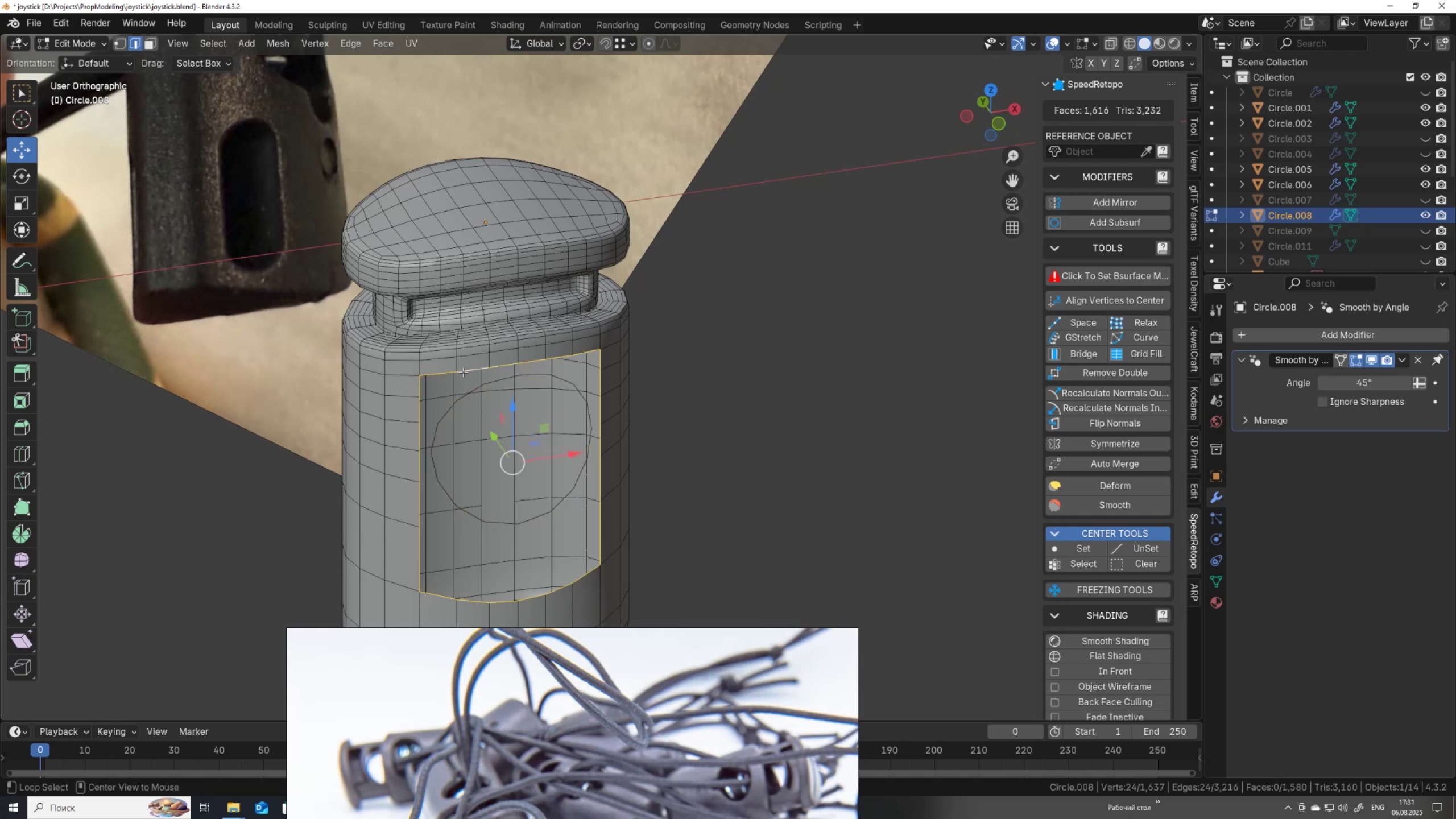 
key(Alt+AltLeft)
 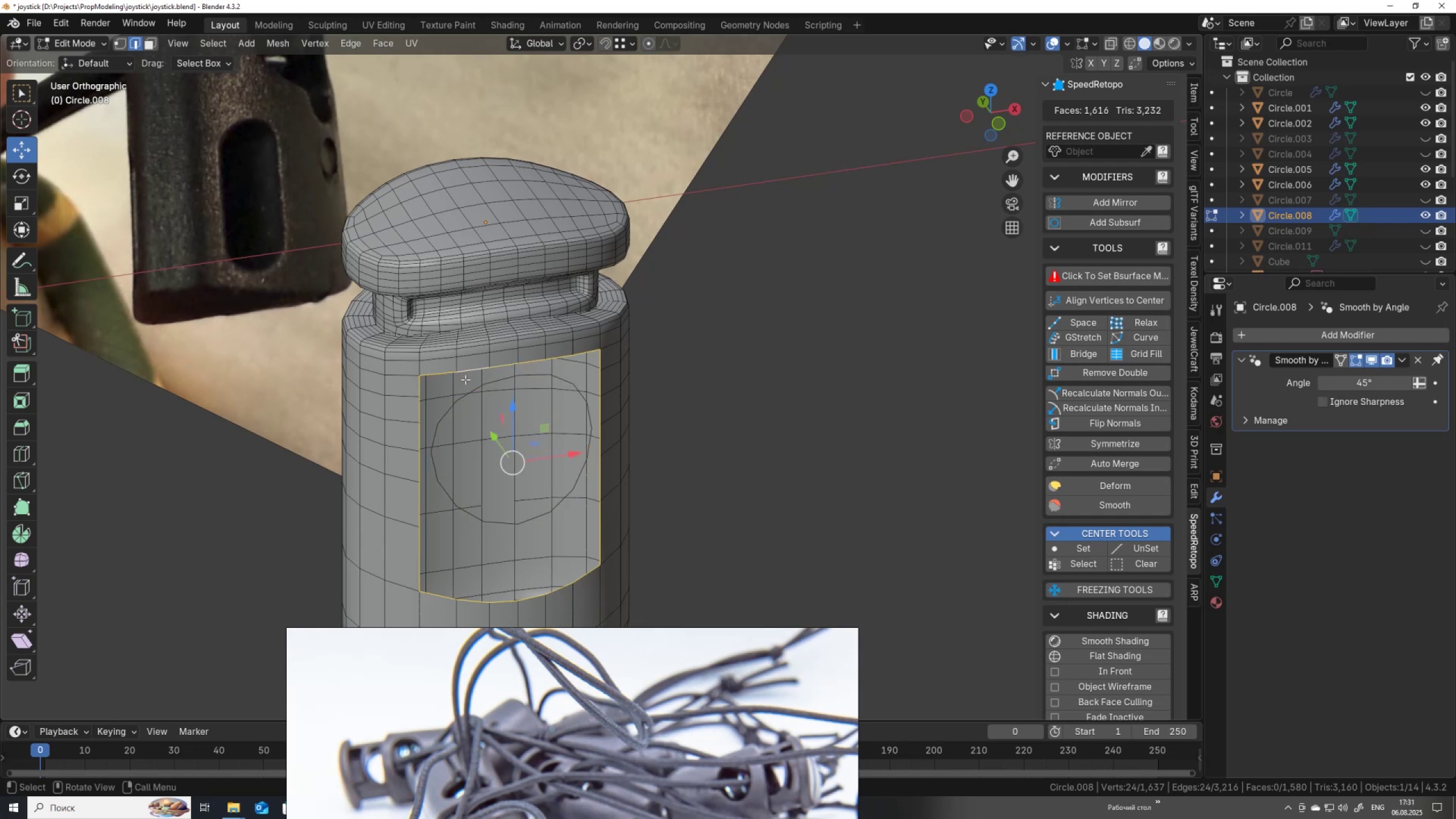 
key(Control+ControlLeft)
 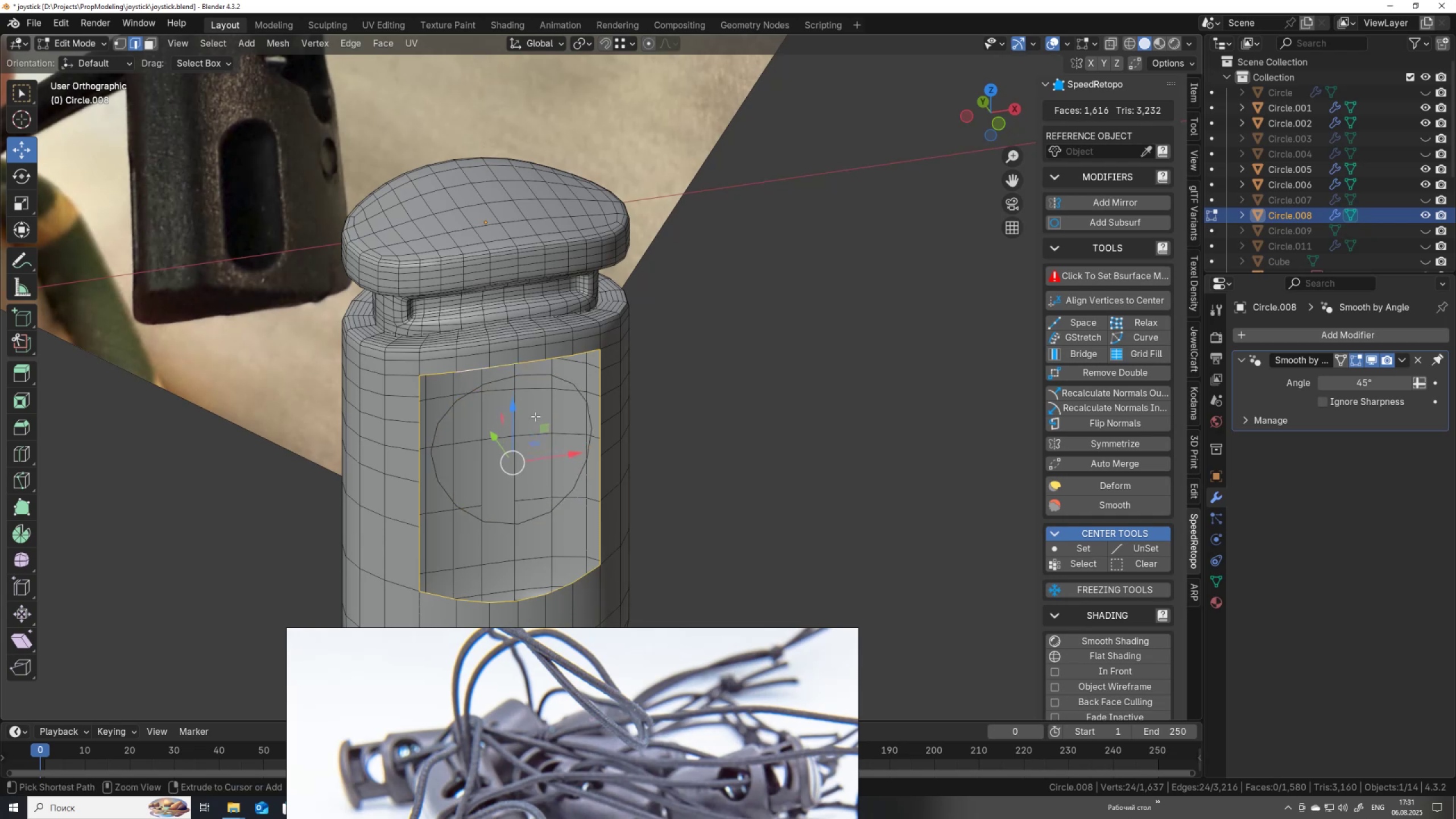 
key(Control+Z)
 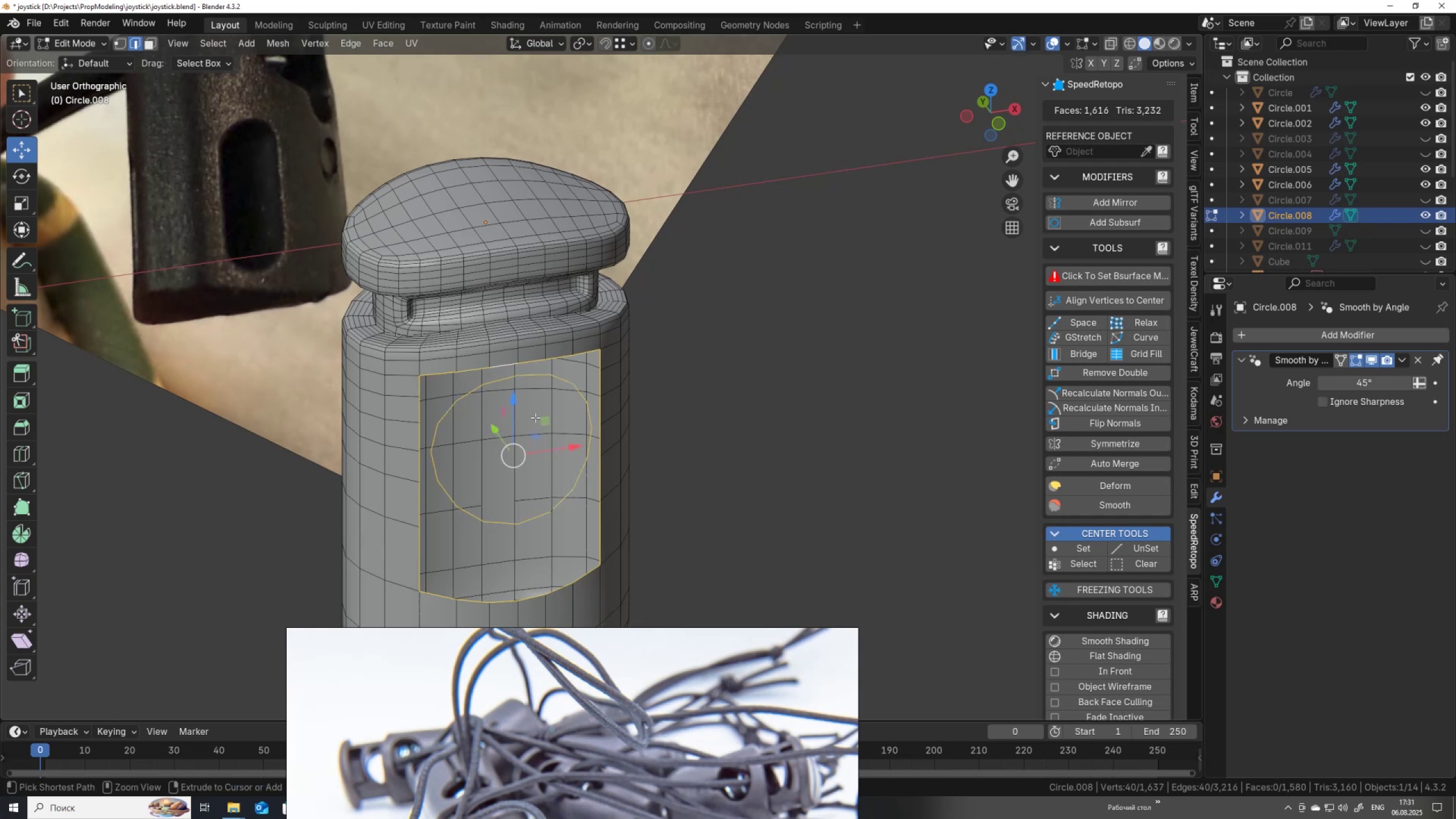 
key(Control+Z)
 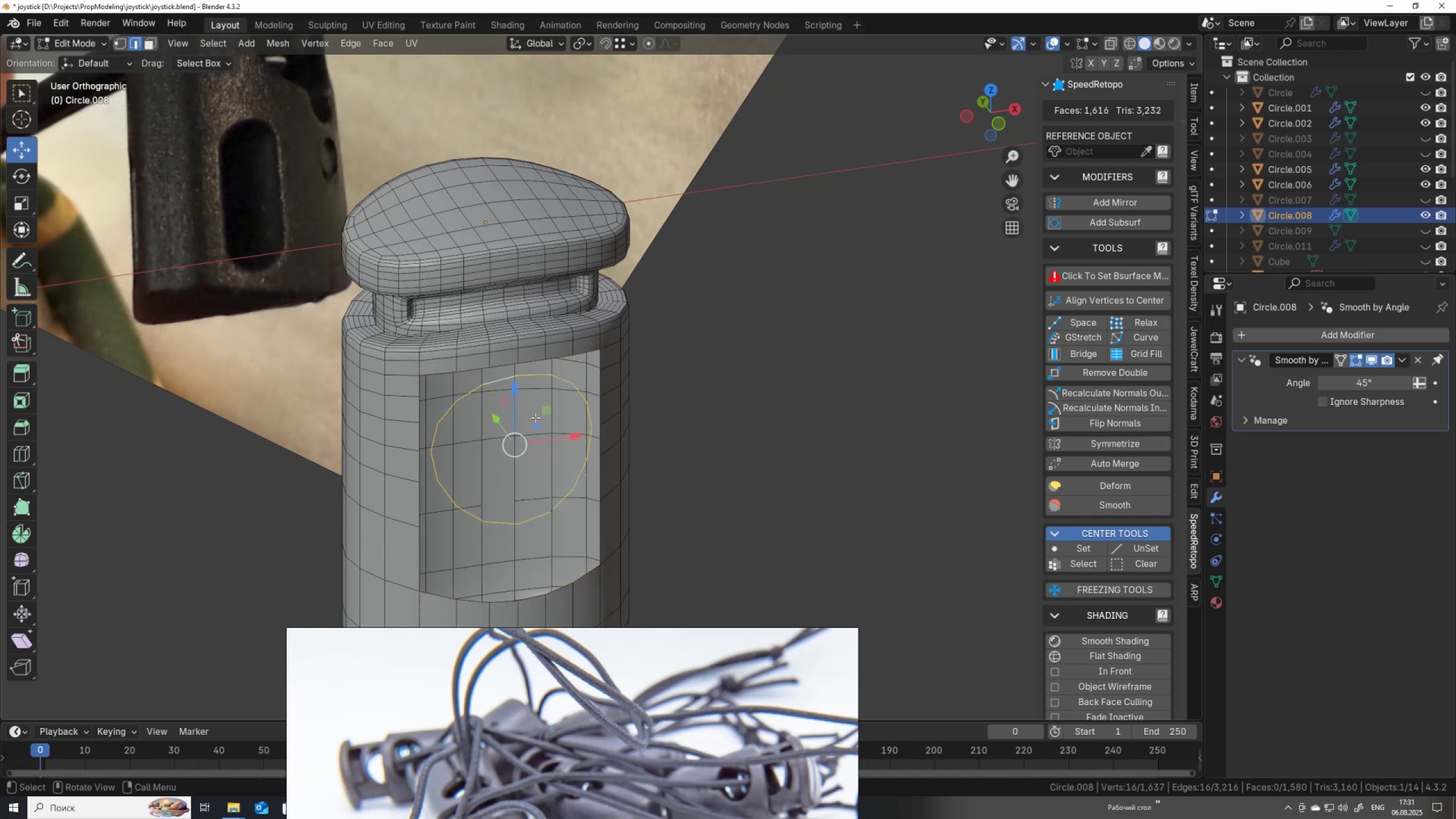 
key(Control+Z)
 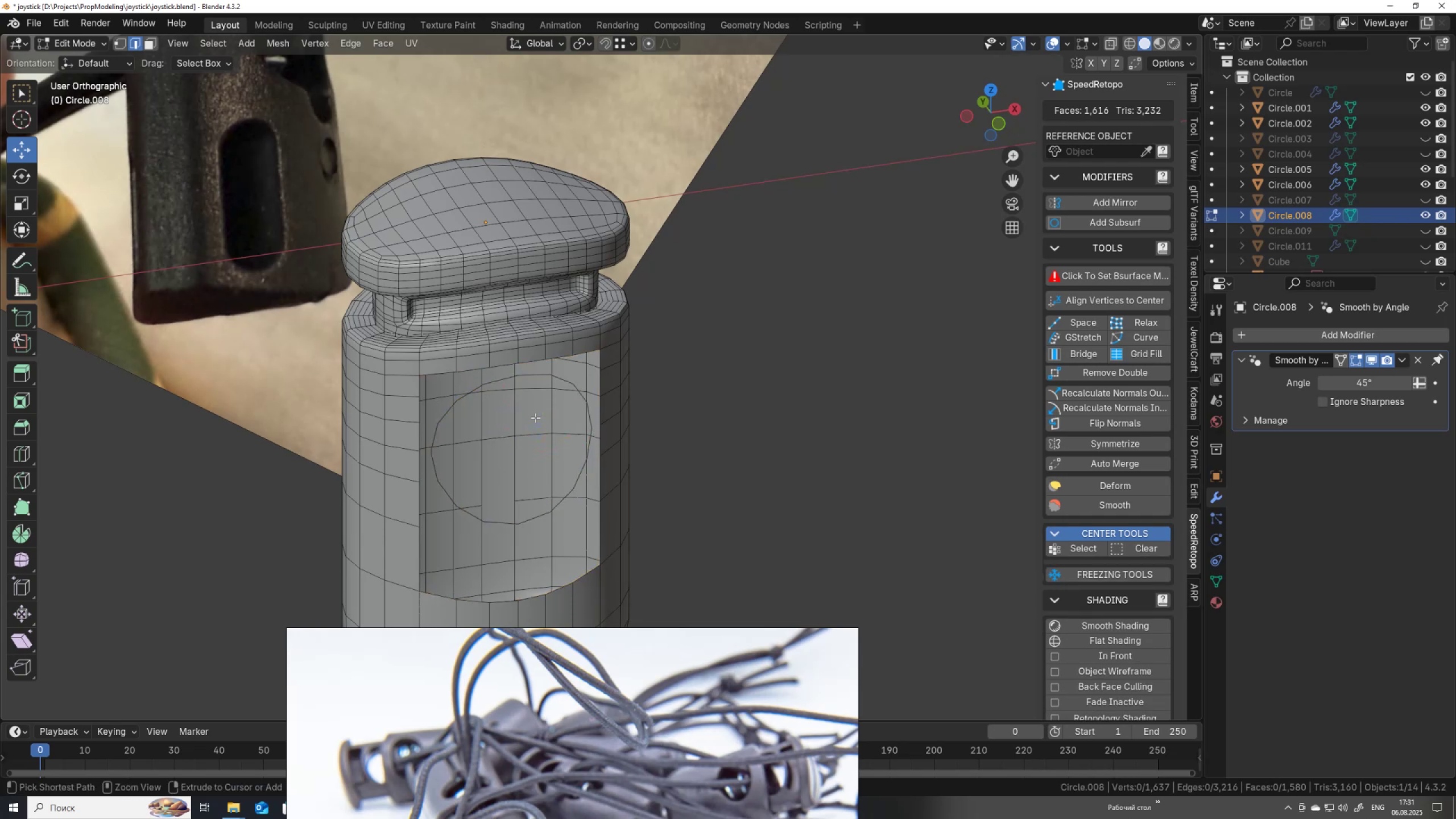 
key(Control+Z)
 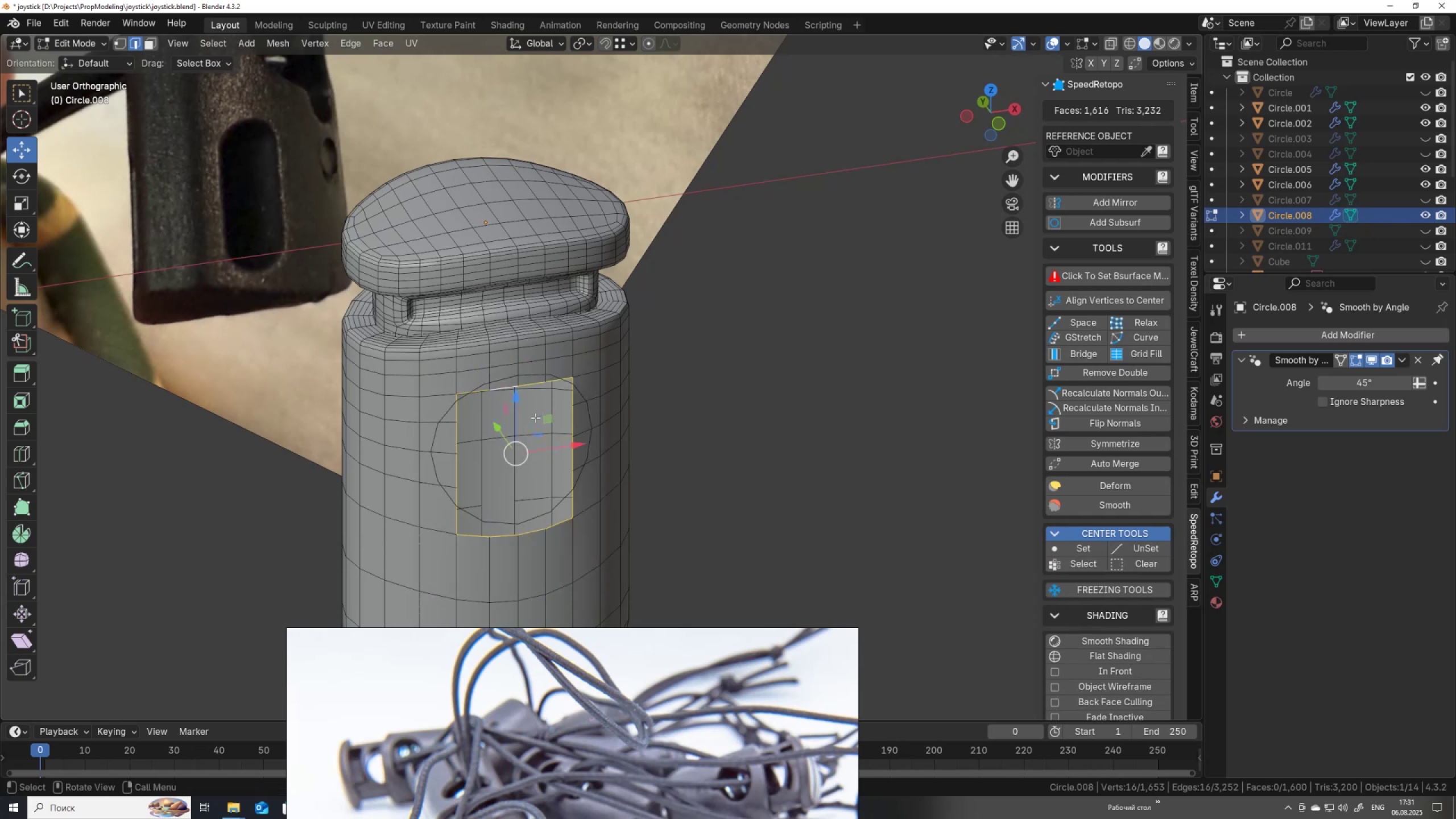 
scroll: coordinate [529, 416], scroll_direction: up, amount: 3.0
 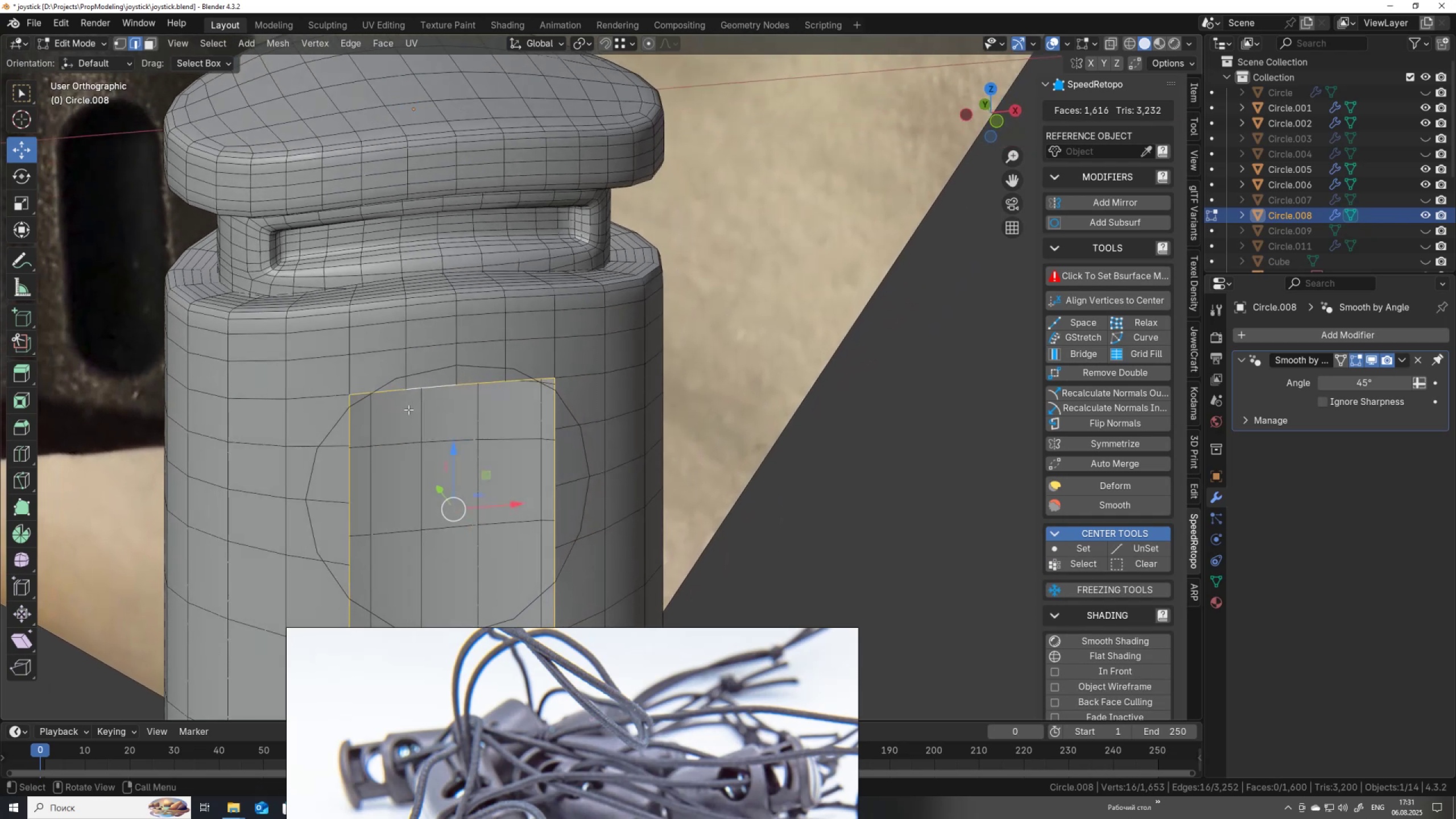 
key(1)
 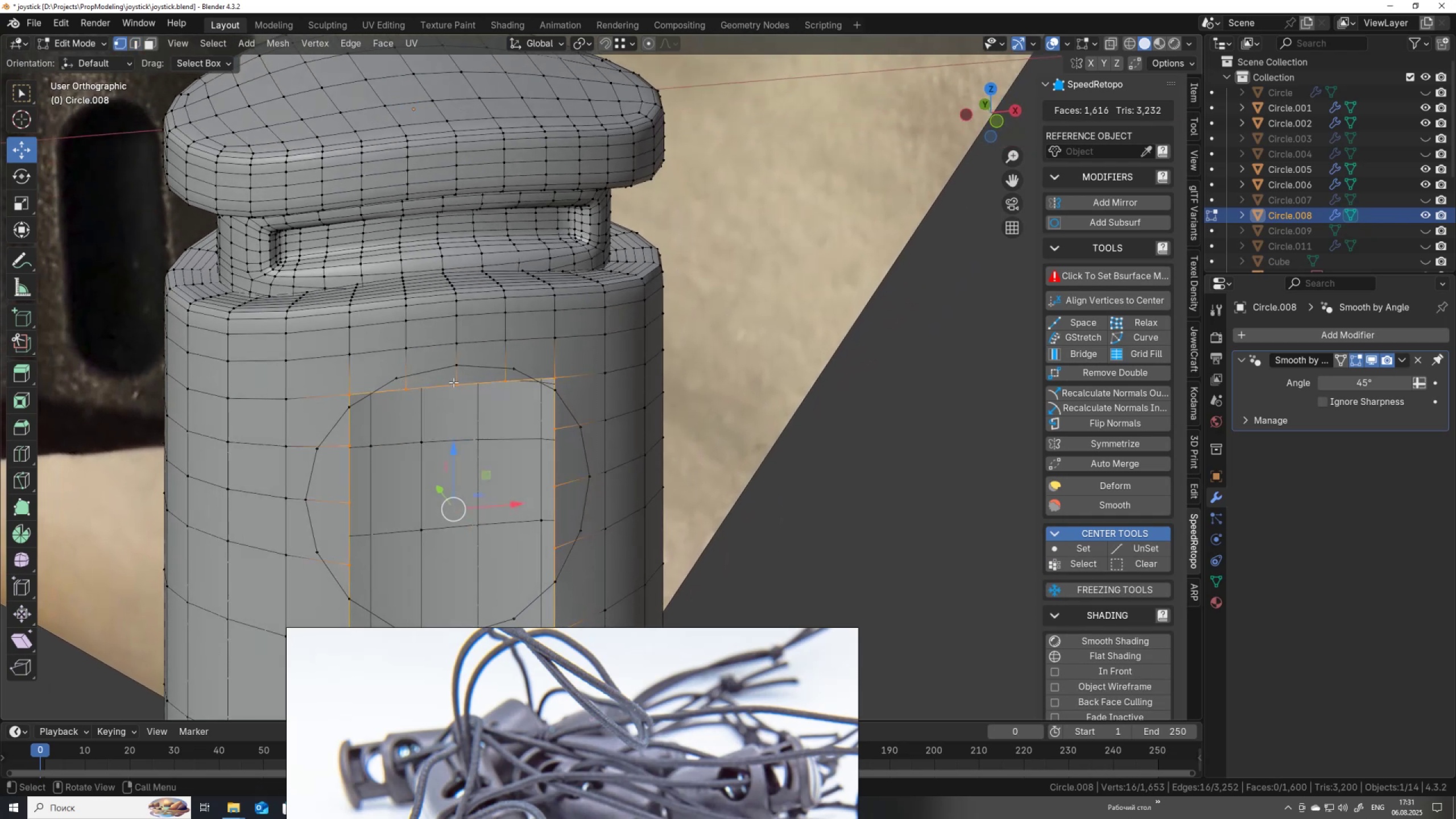 
left_click([454, 382])
 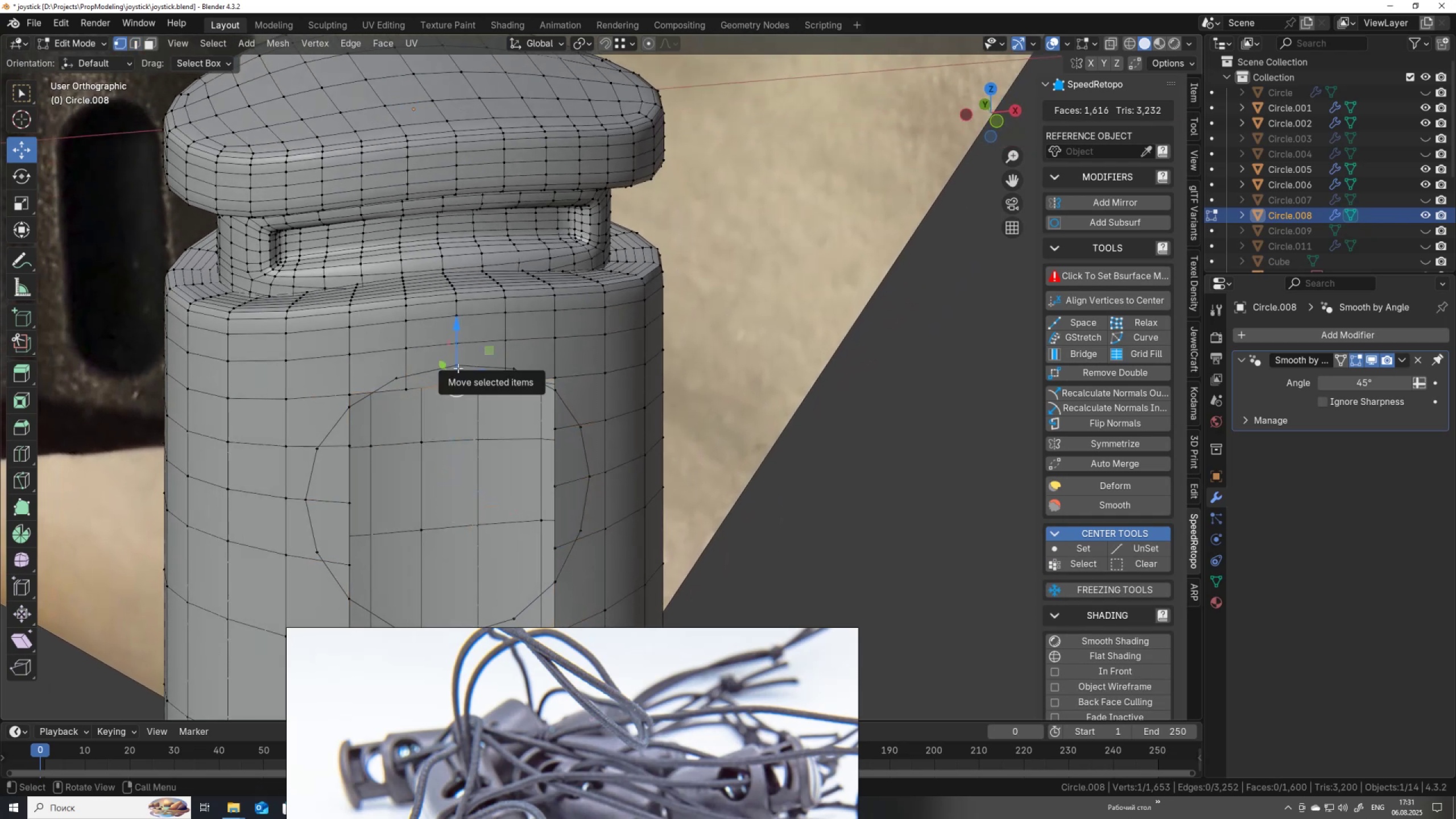 
left_click_drag(start_coordinate=[458, 371], to_coordinate=[454, 367])
 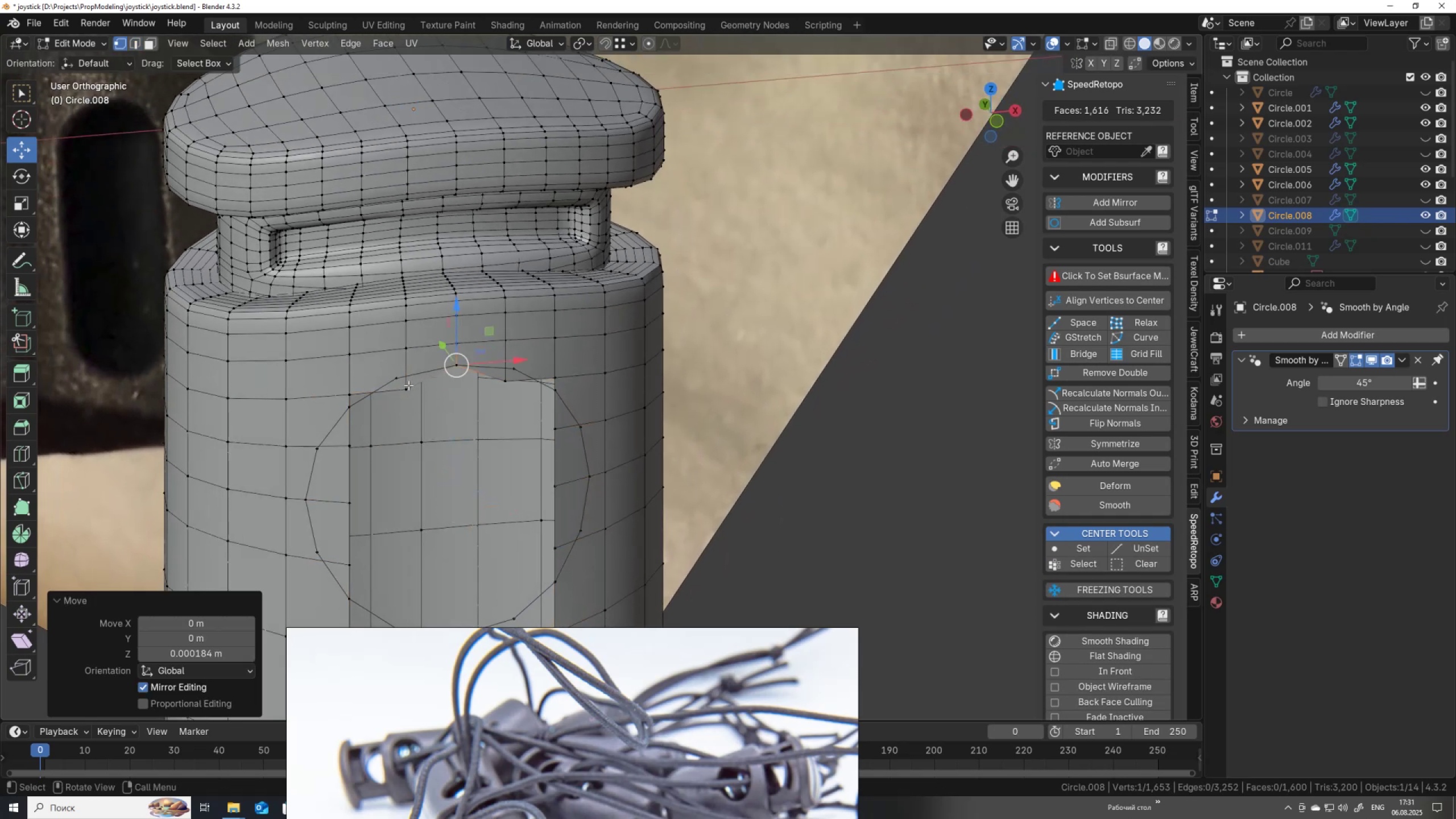 
hold_key(key=ControlLeft, duration=0.55)
 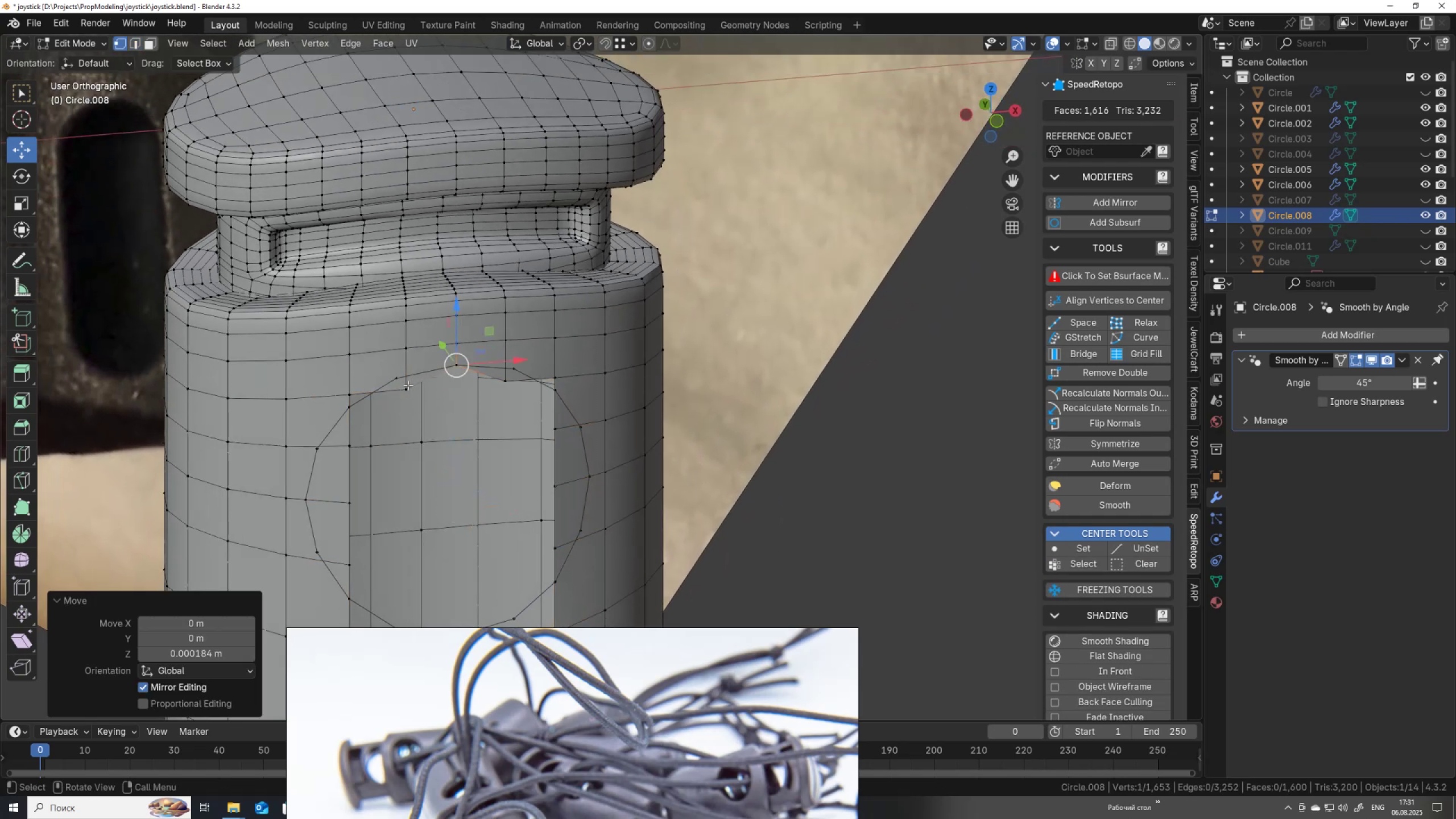 
left_click_drag(start_coordinate=[405, 386], to_coordinate=[405, 388])
 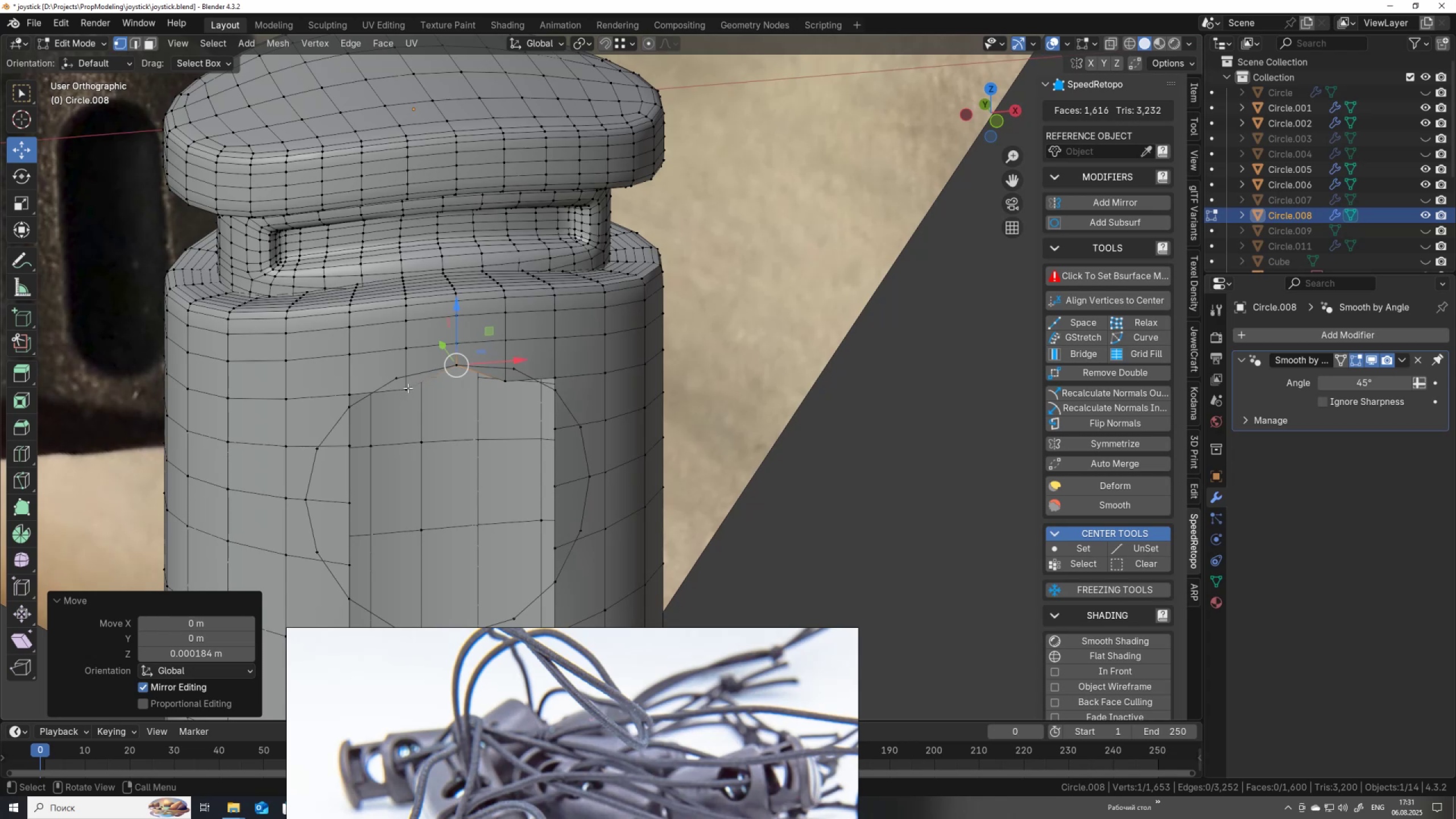 
left_click([406, 389])
 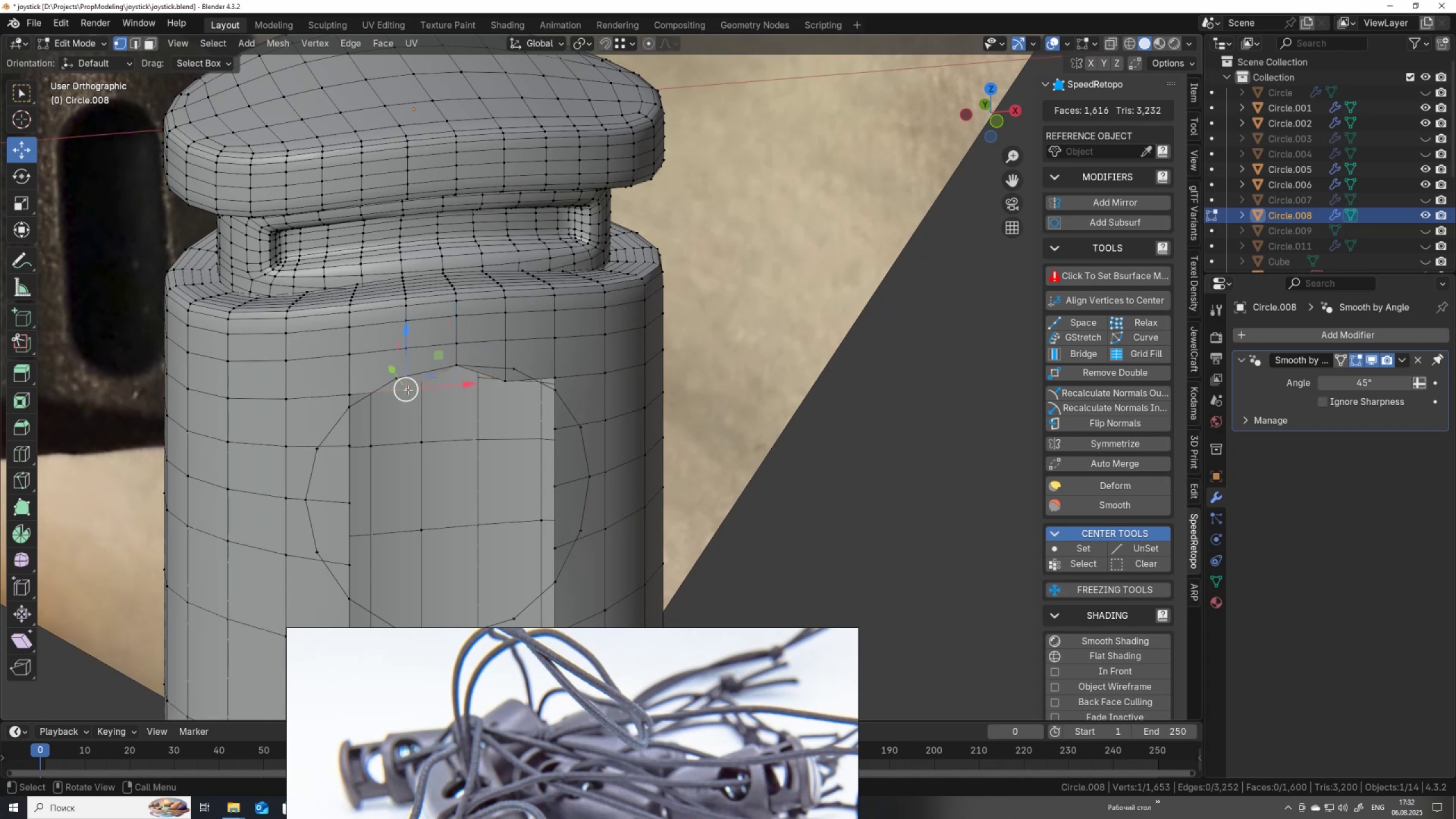 
left_click_drag(start_coordinate=[406, 389], to_coordinate=[396, 382])
 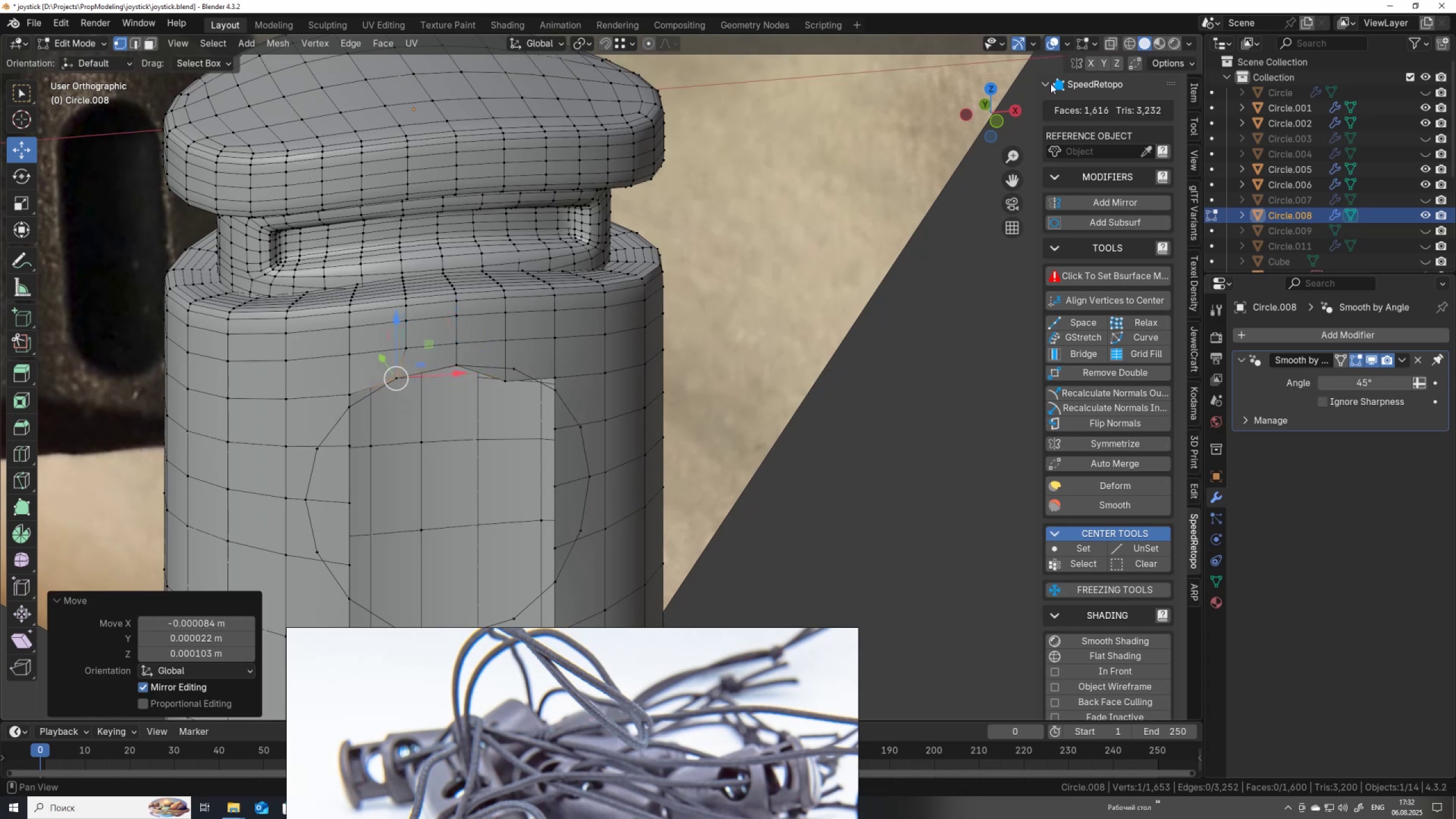 
hold_key(key=ControlLeft, duration=0.52)
 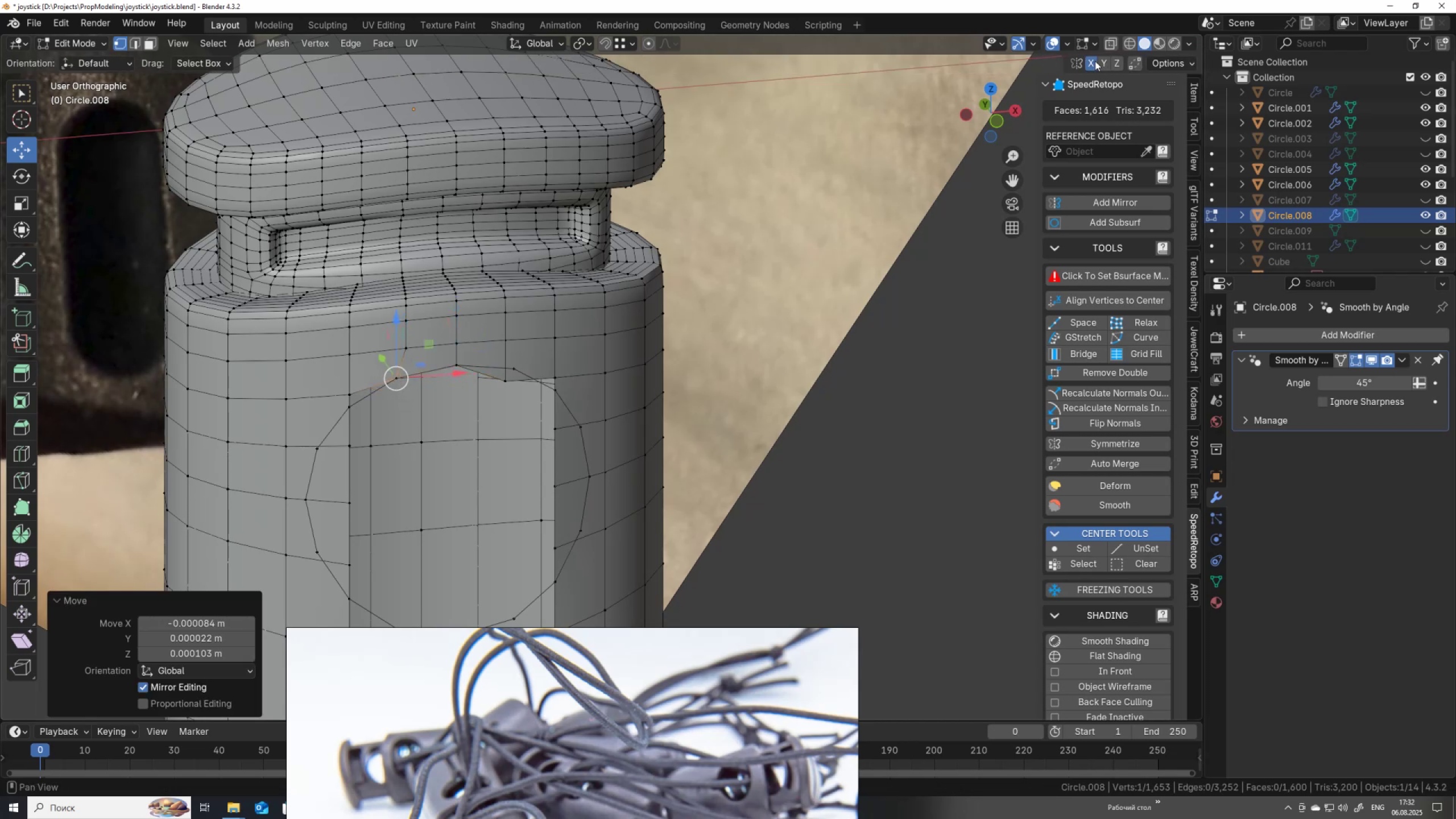 
double_click([1103, 62])
 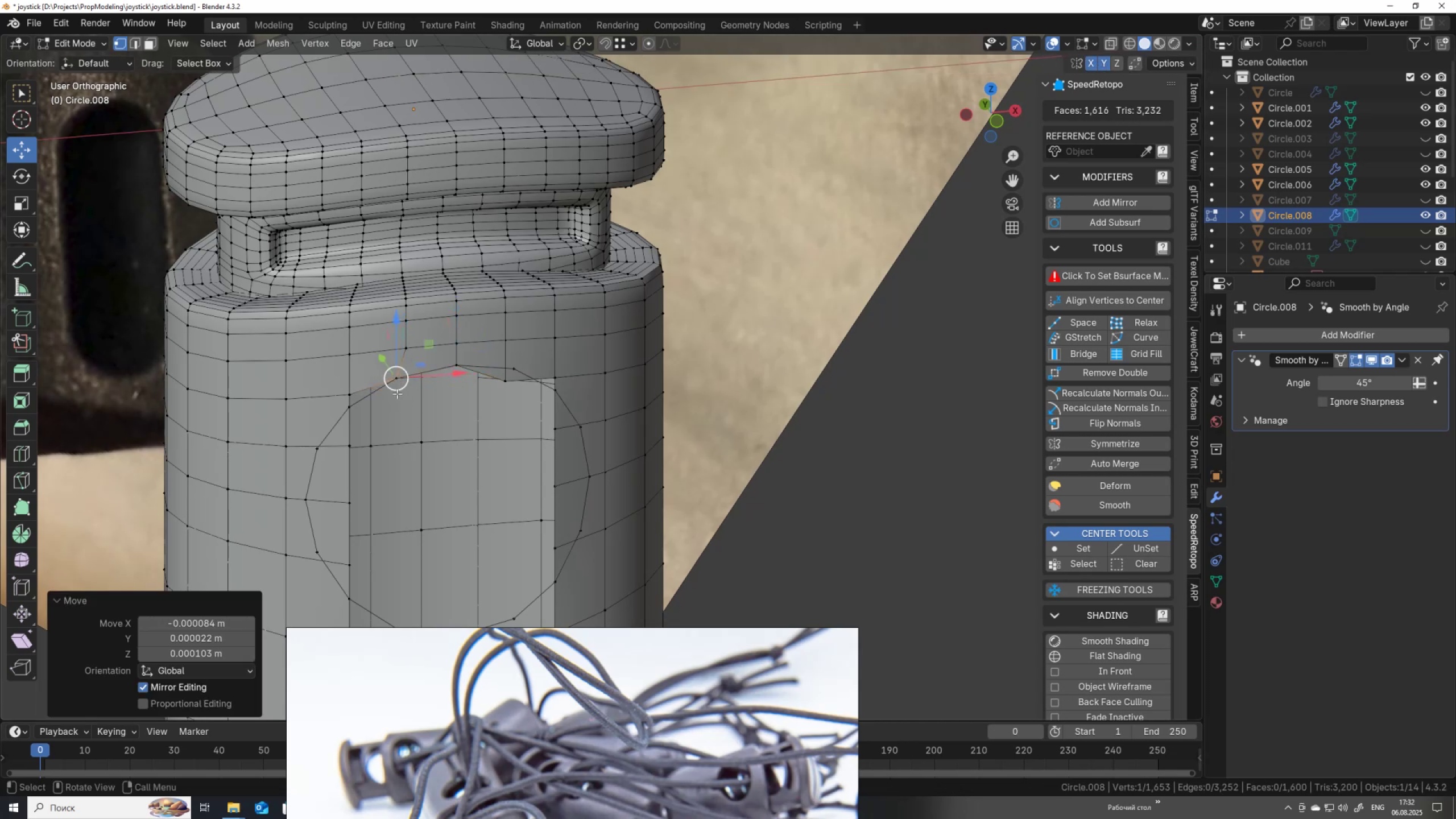 
left_click([405, 402])
 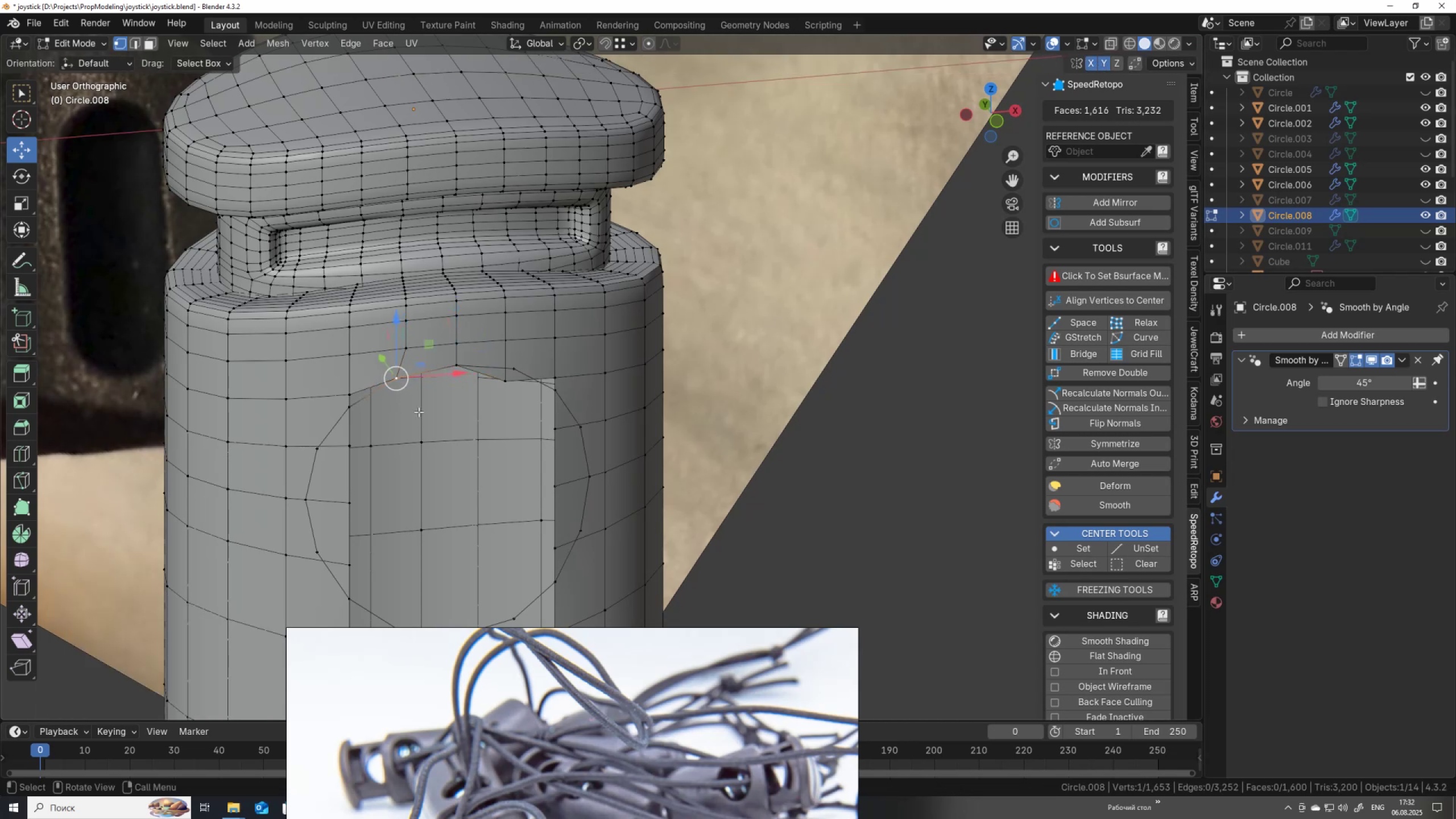 
key(Control+Z)
 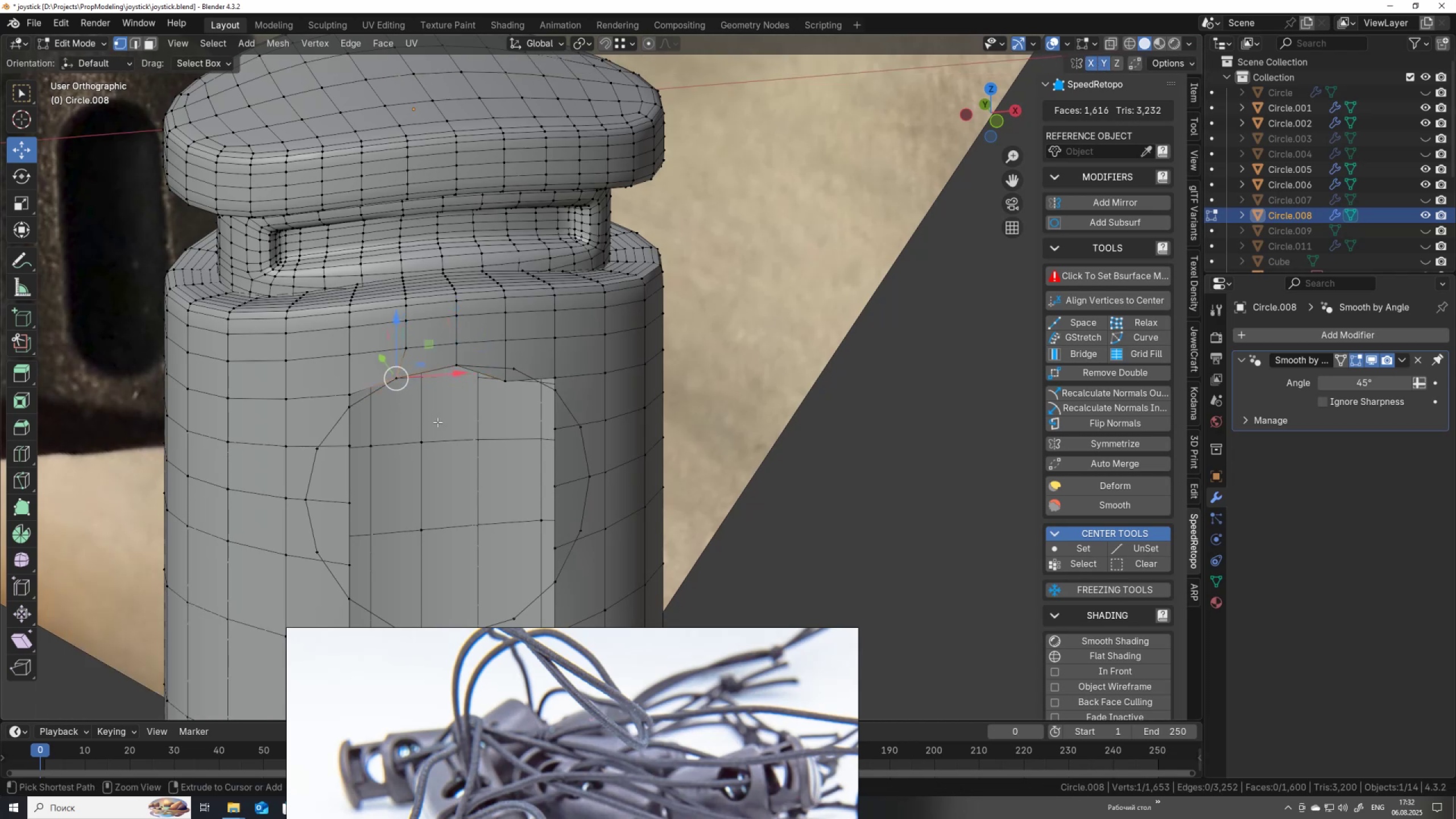 
key(Control+Z)
 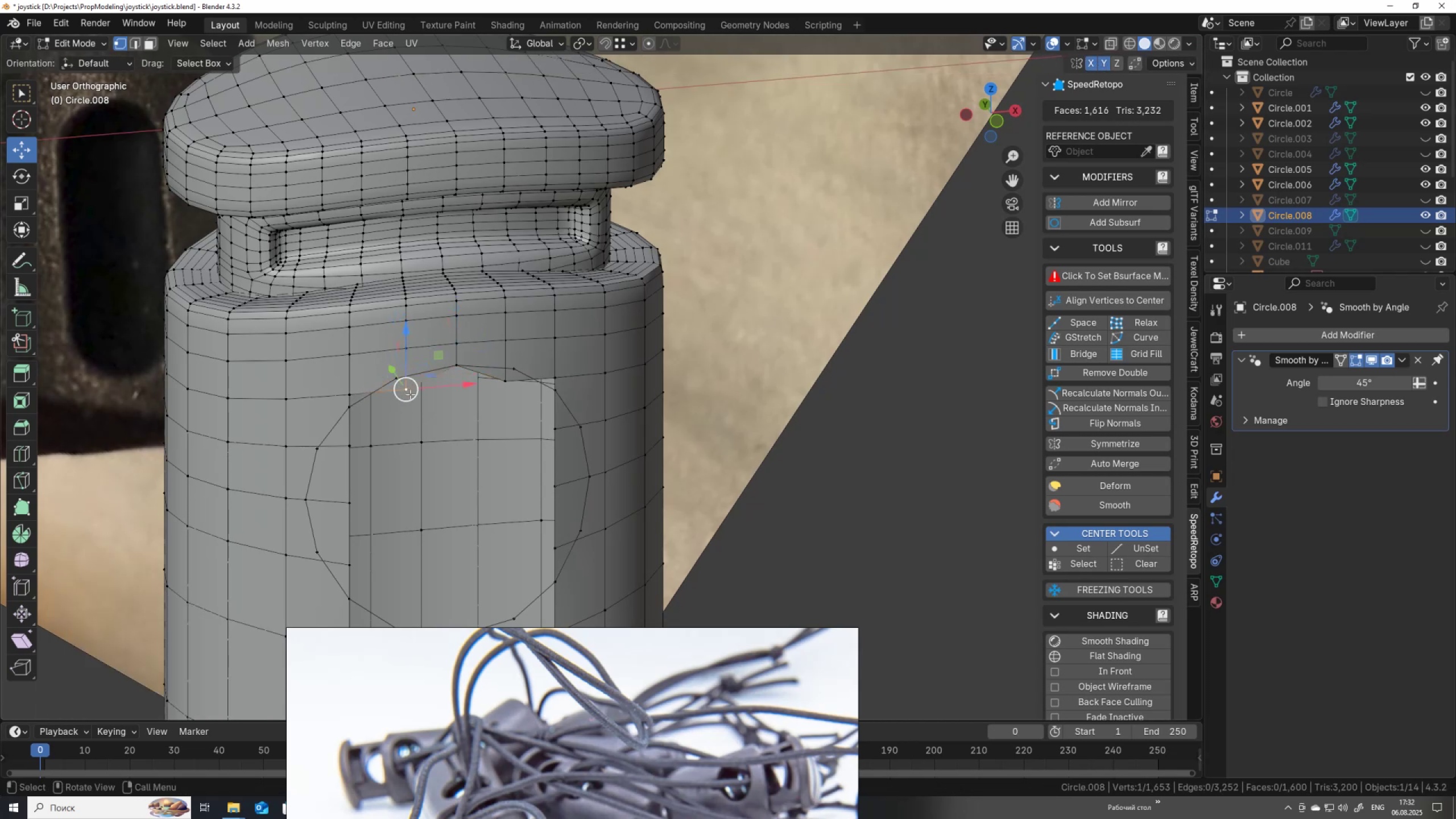 
left_click_drag(start_coordinate=[406, 386], to_coordinate=[397, 385])
 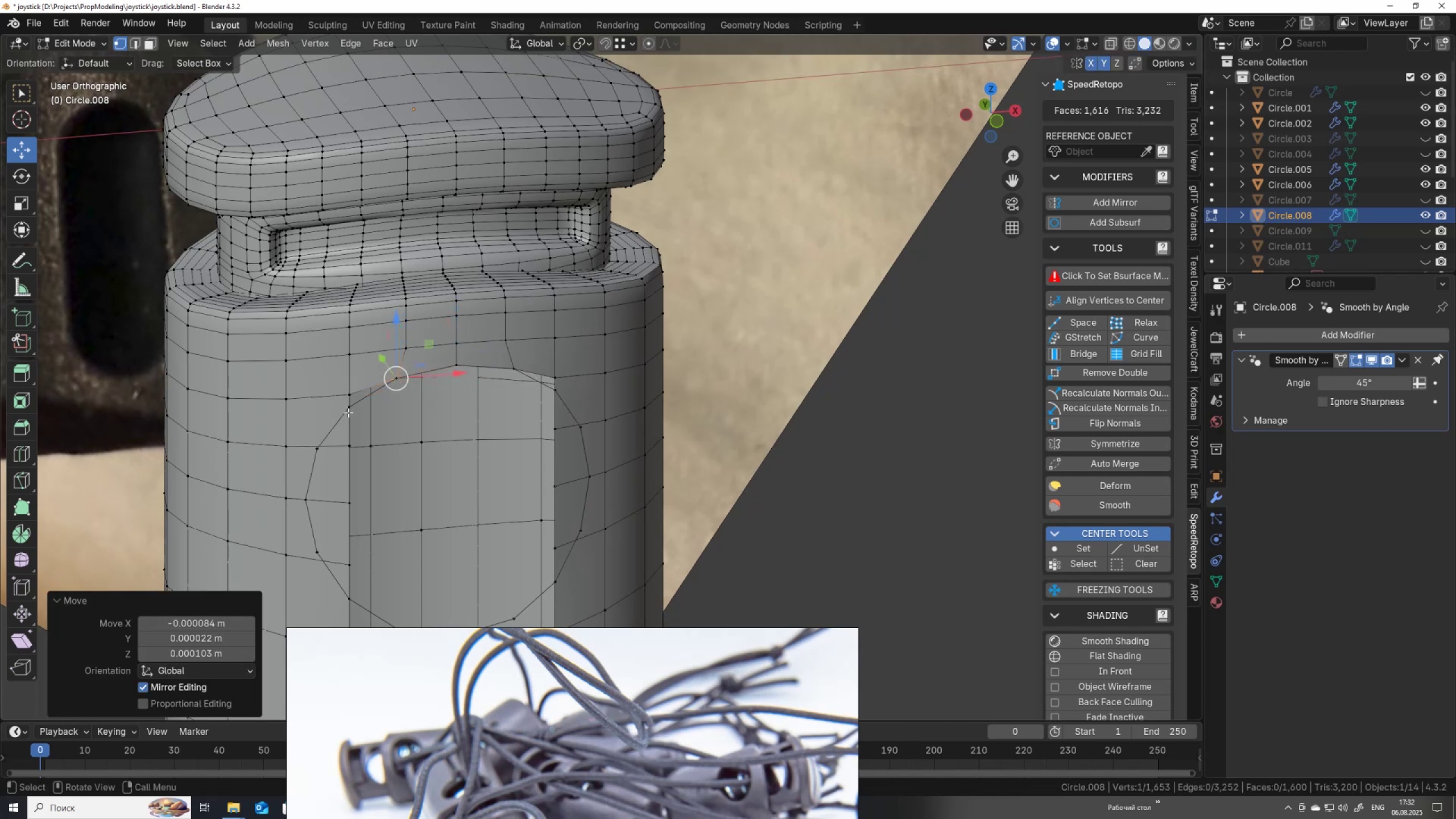 
hold_key(key=ControlLeft, duration=0.49)
 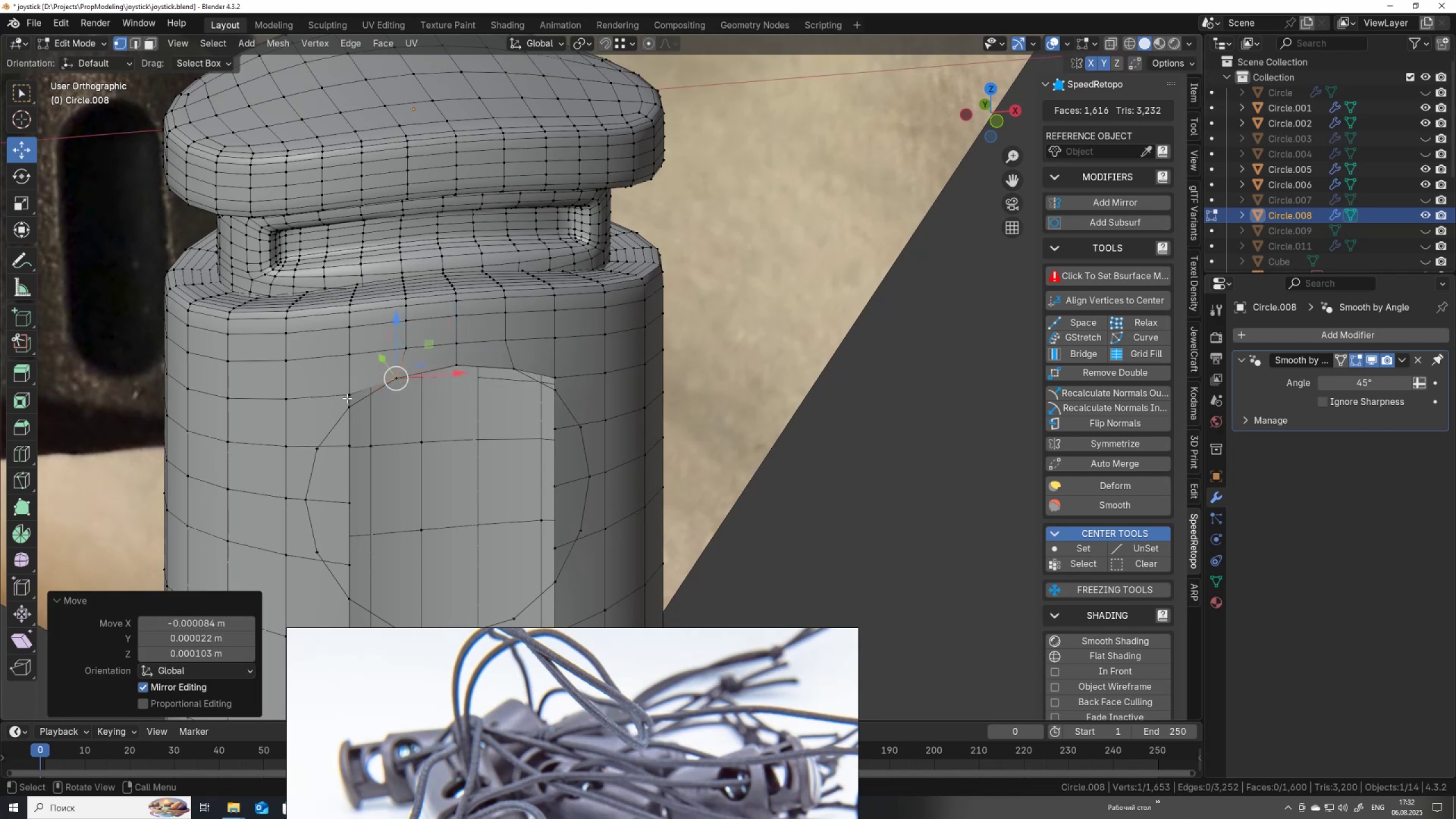 
left_click([349, 396])
 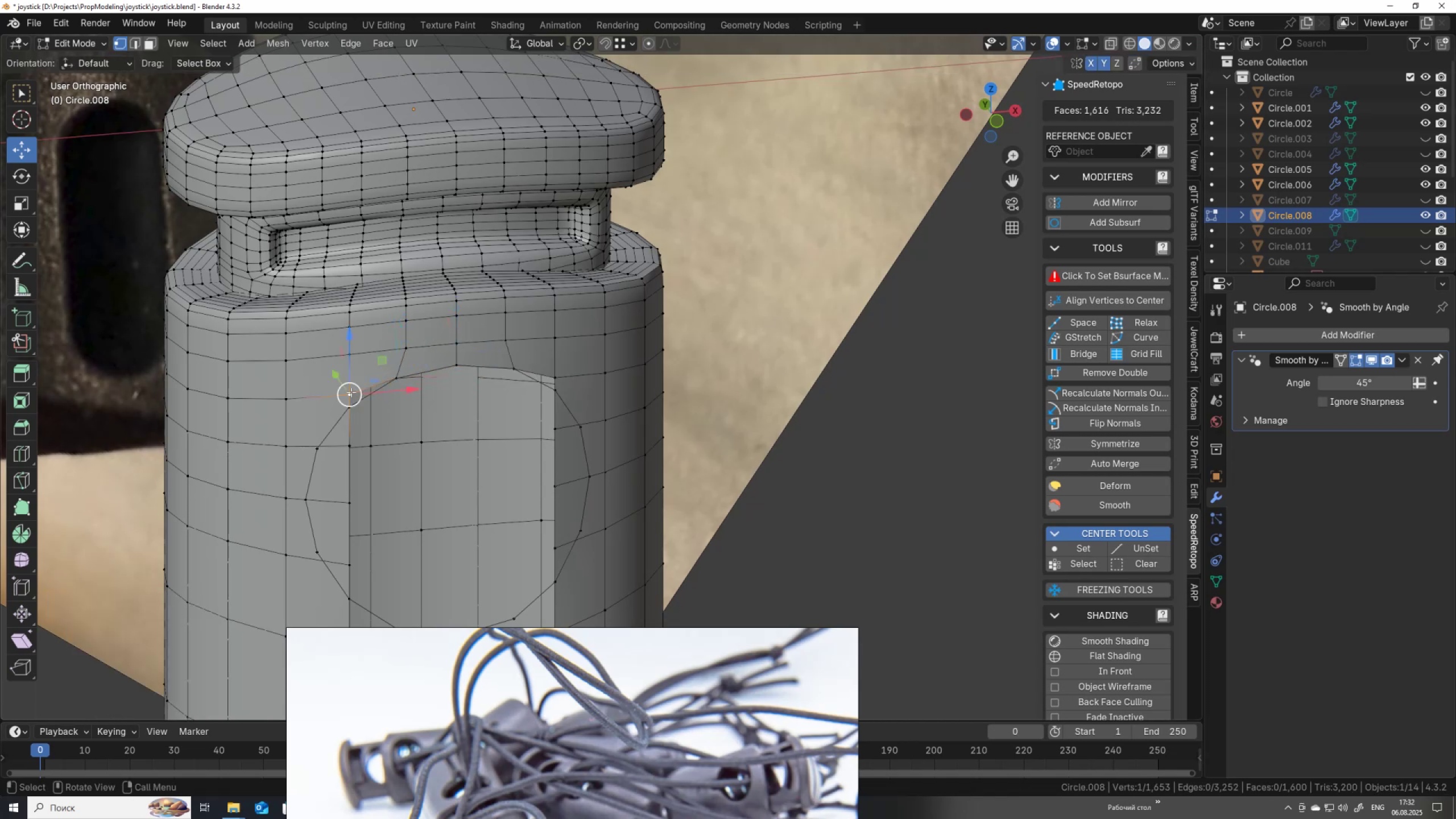 
left_click_drag(start_coordinate=[351, 392], to_coordinate=[349, 408])
 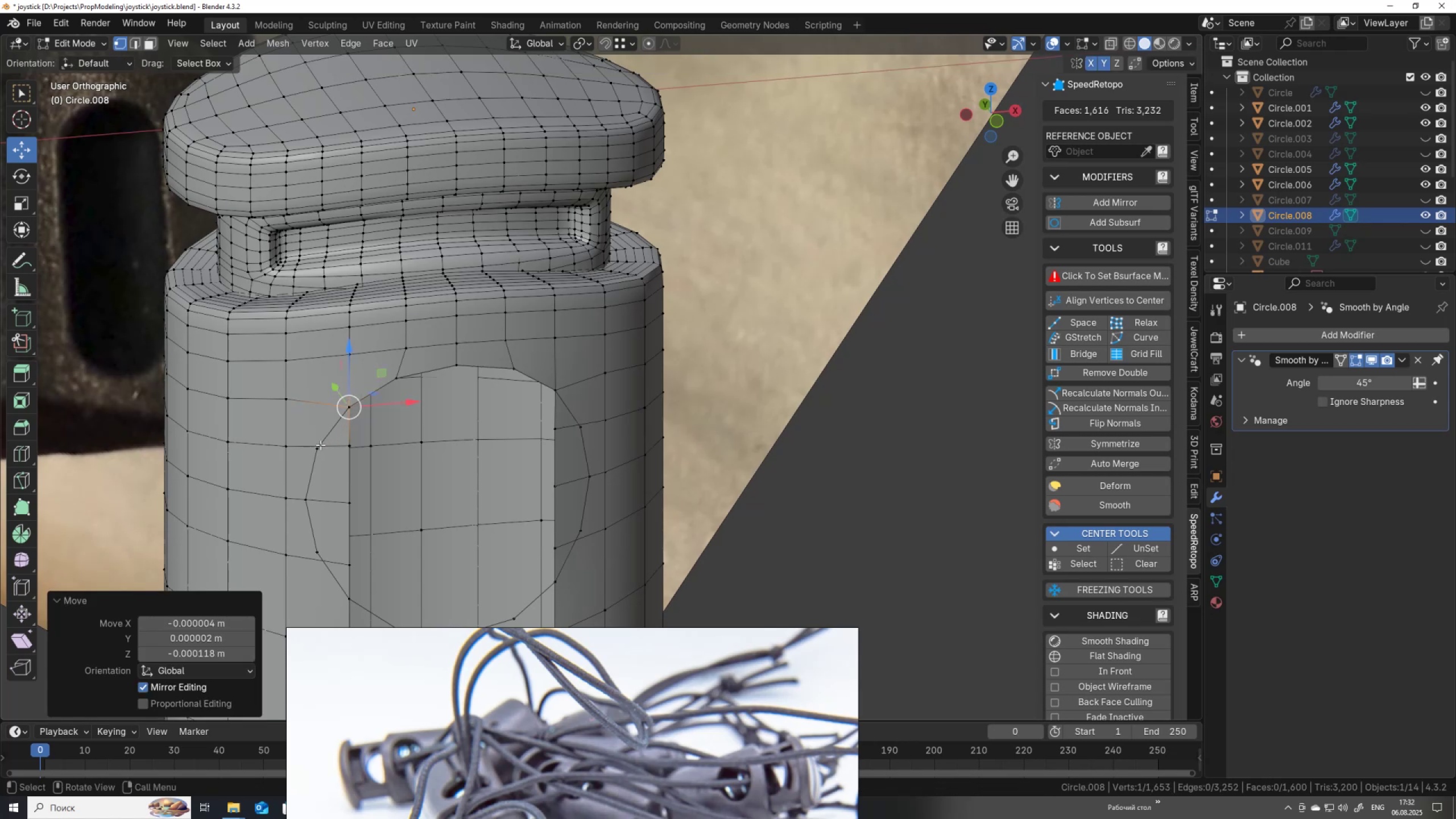 
hold_key(key=ControlLeft, duration=0.48)
 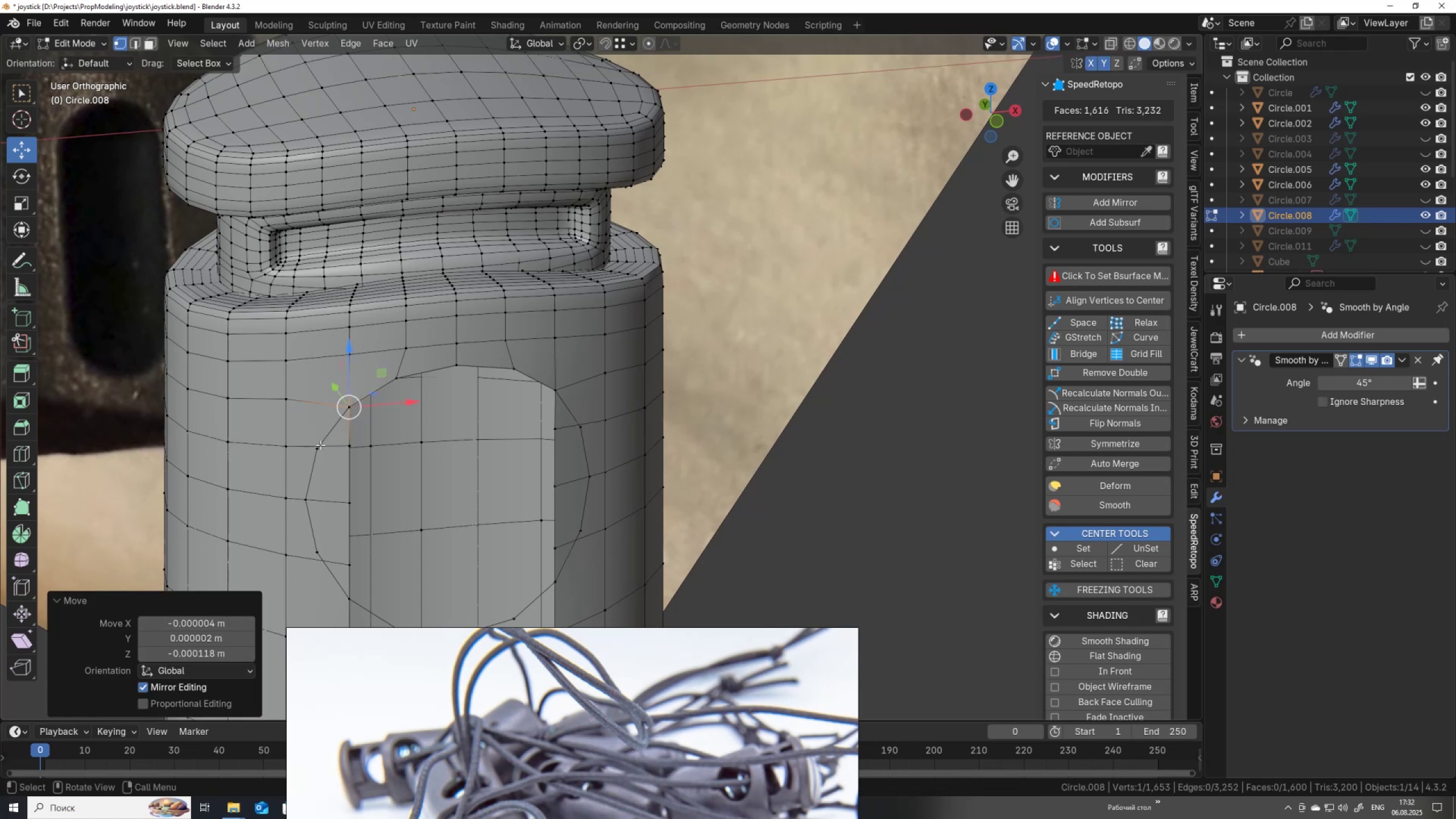 
left_click([320, 445])
 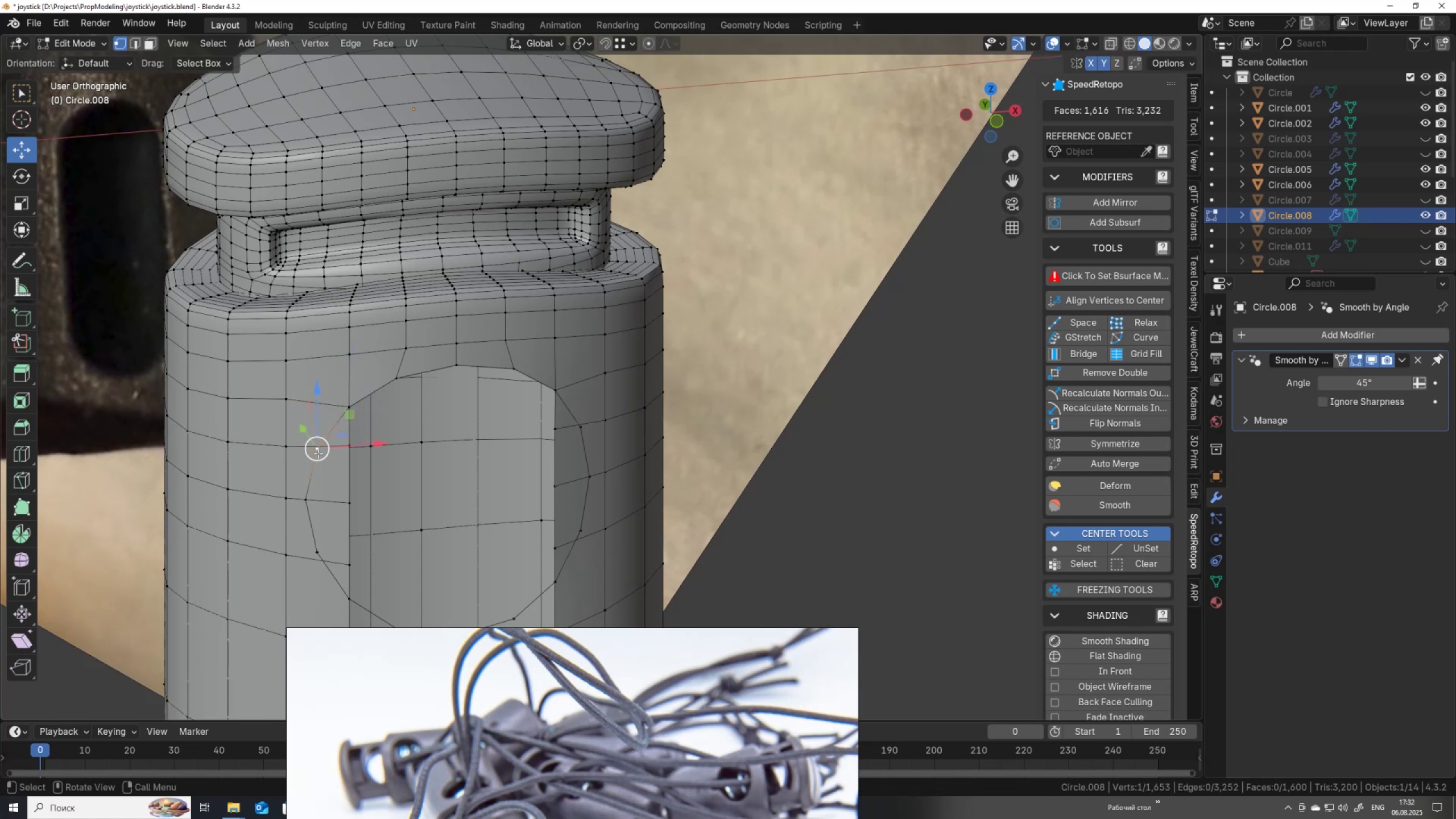 
left_click_drag(start_coordinate=[318, 449], to_coordinate=[341, 449])
 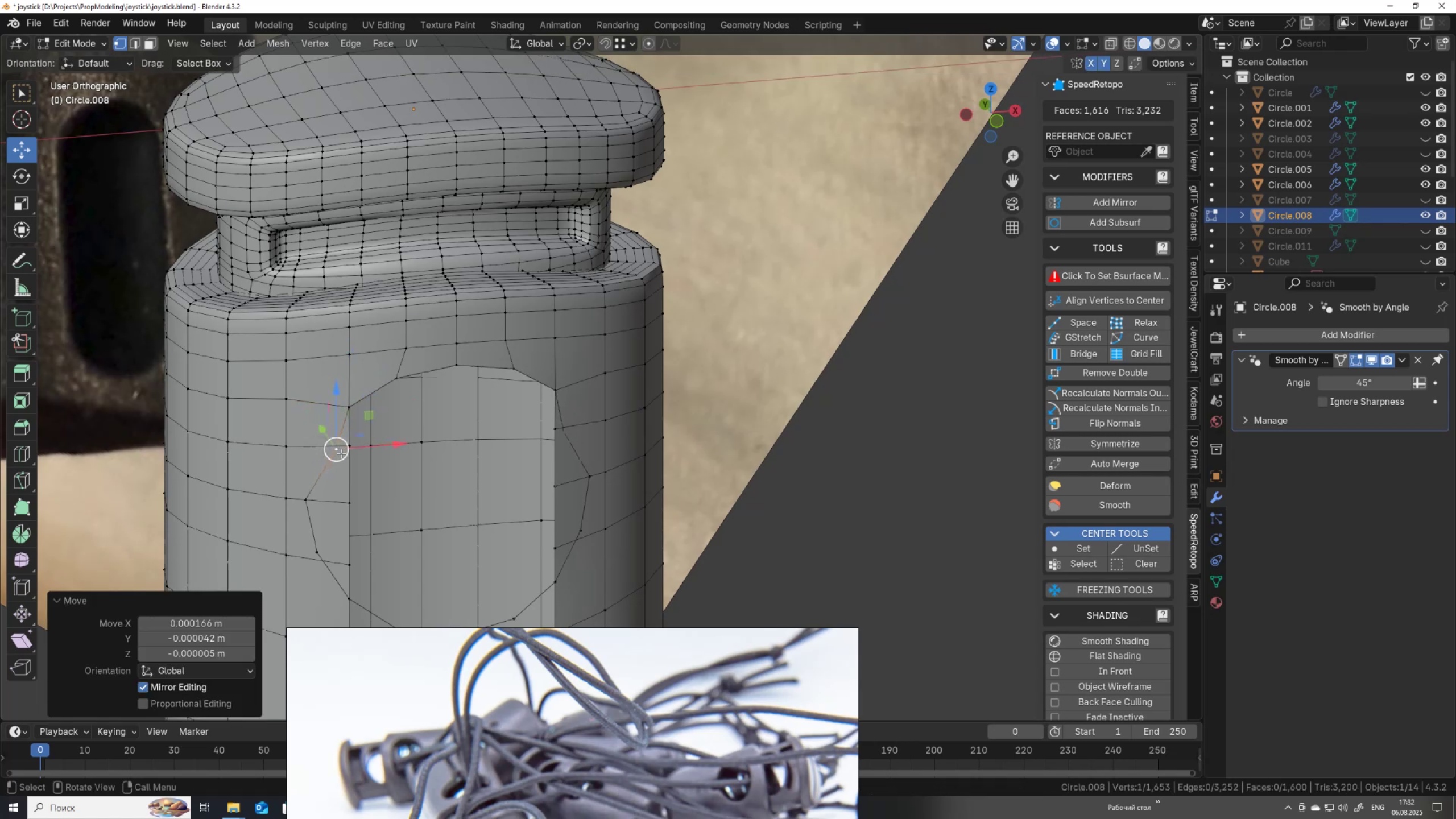 
key(Control+Z)
 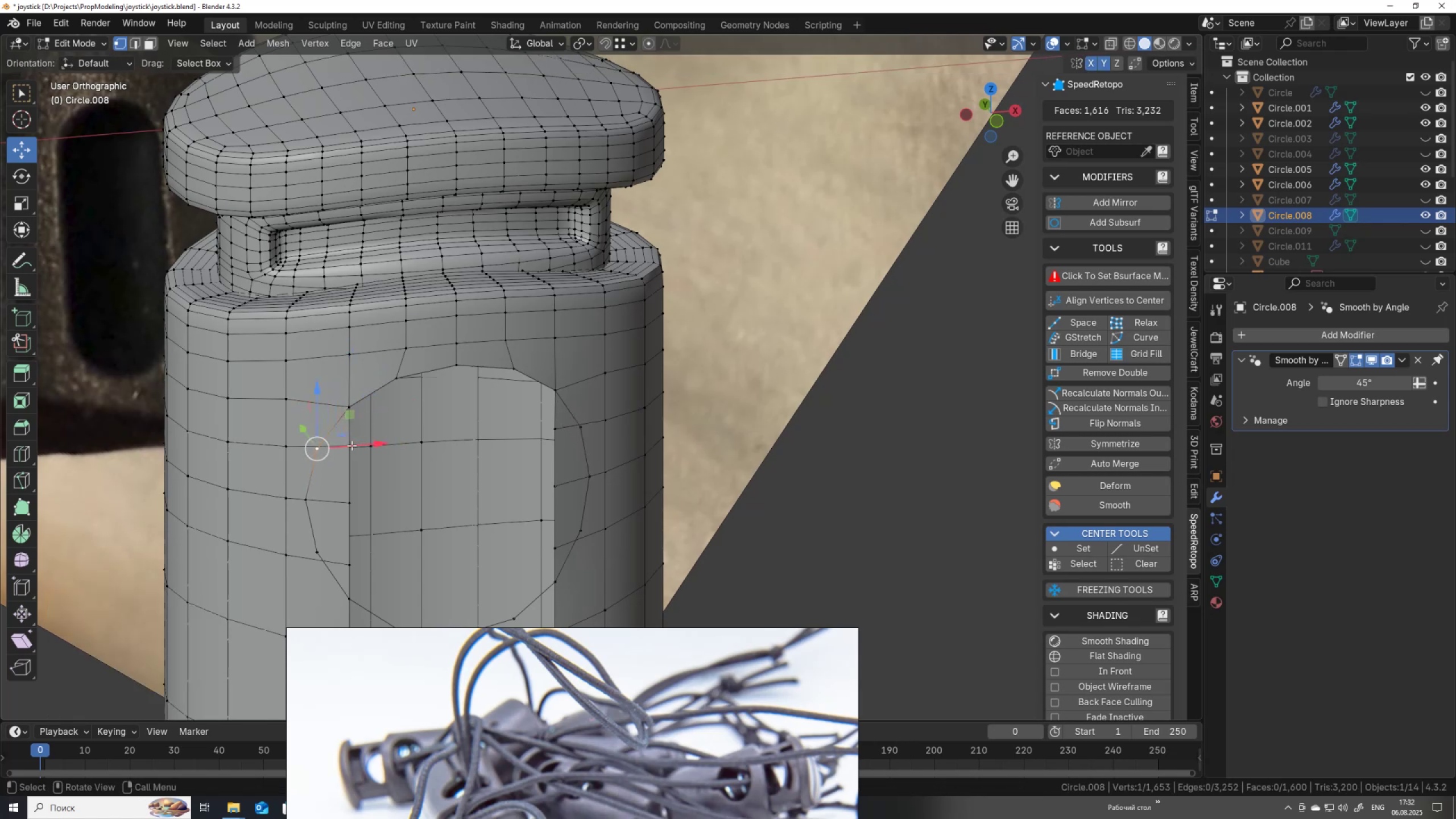 
left_click([351, 445])
 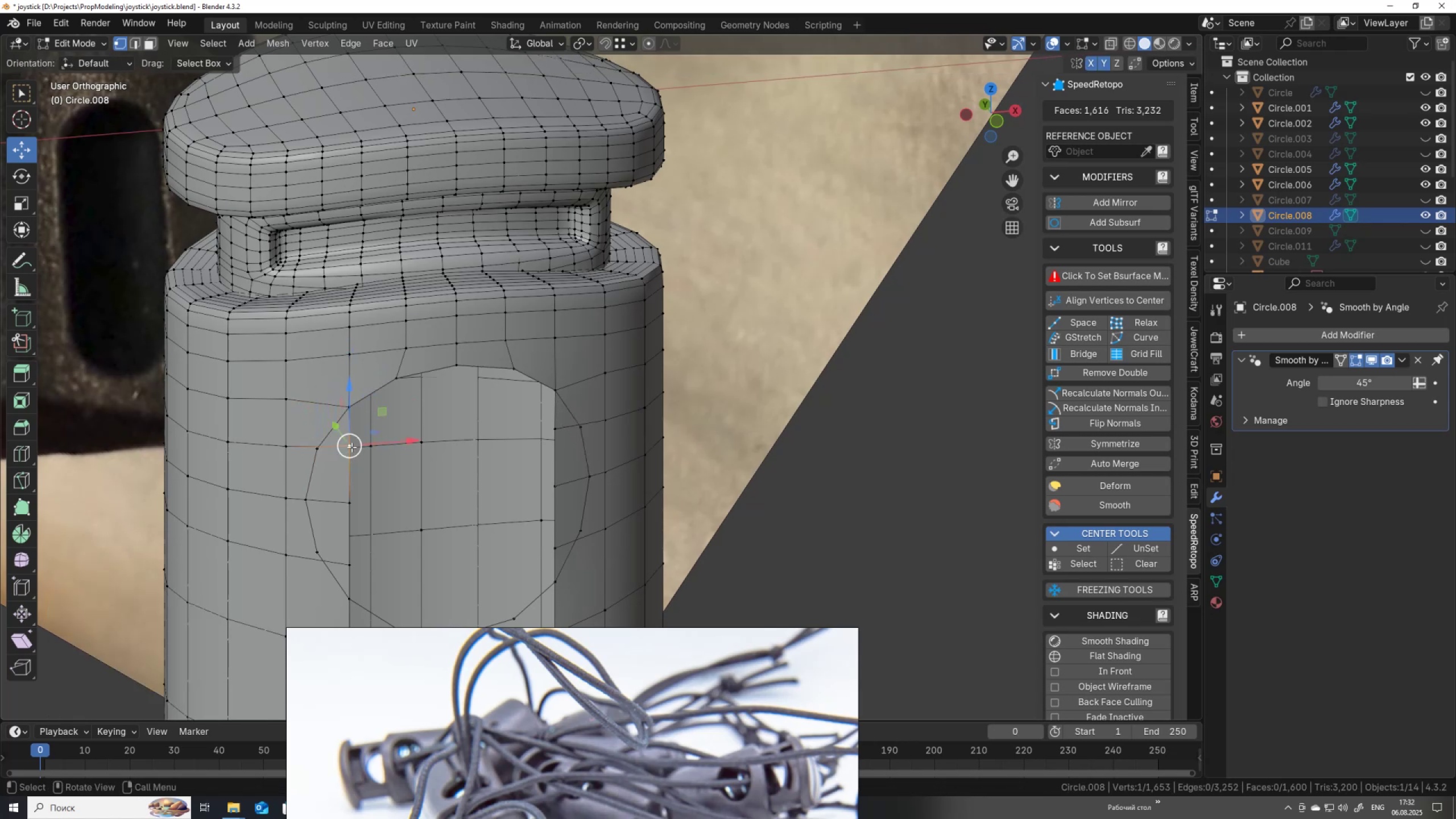 
left_click_drag(start_coordinate=[351, 446], to_coordinate=[316, 450])
 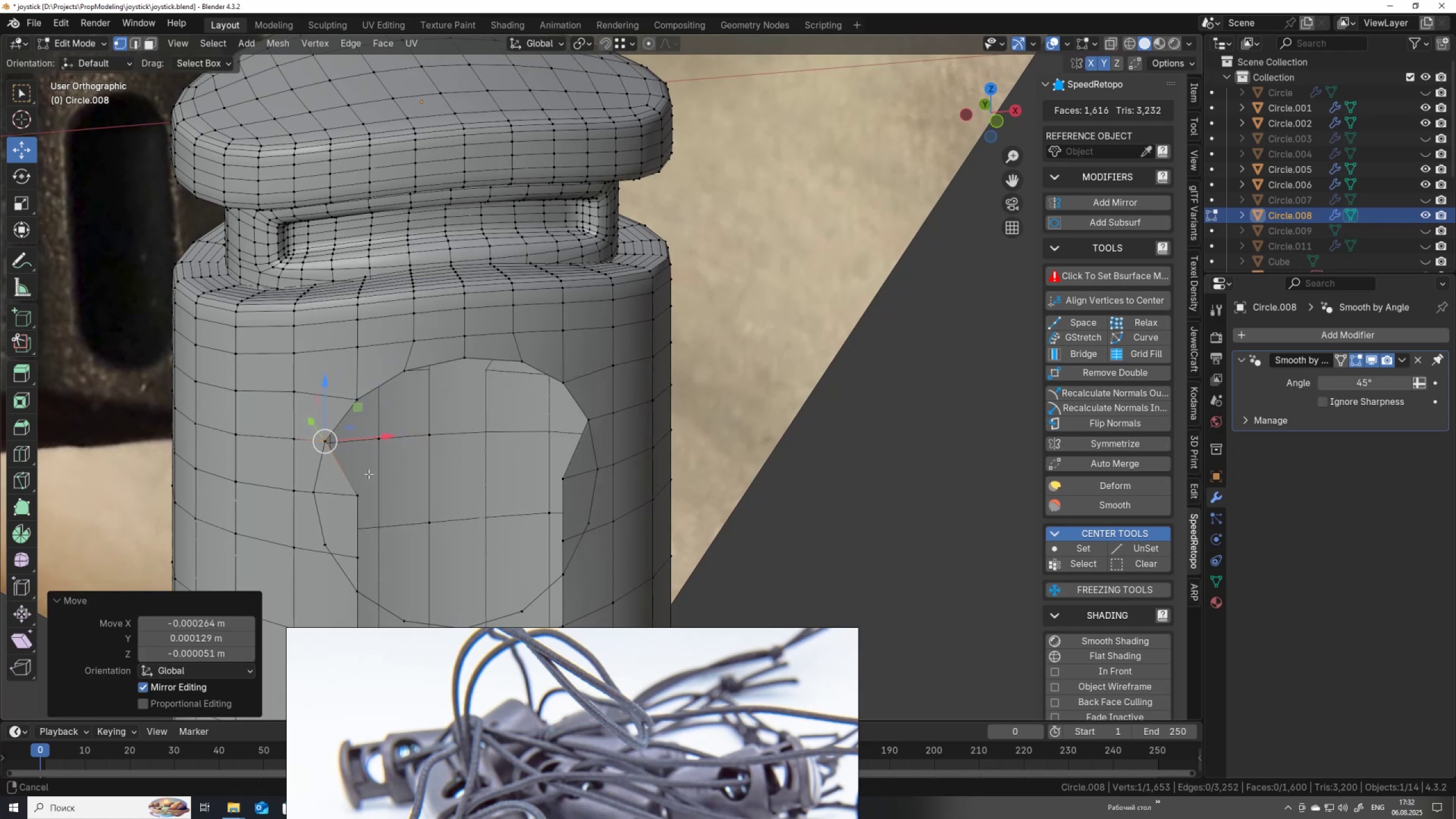 
hold_key(key=ControlLeft, duration=1.14)
 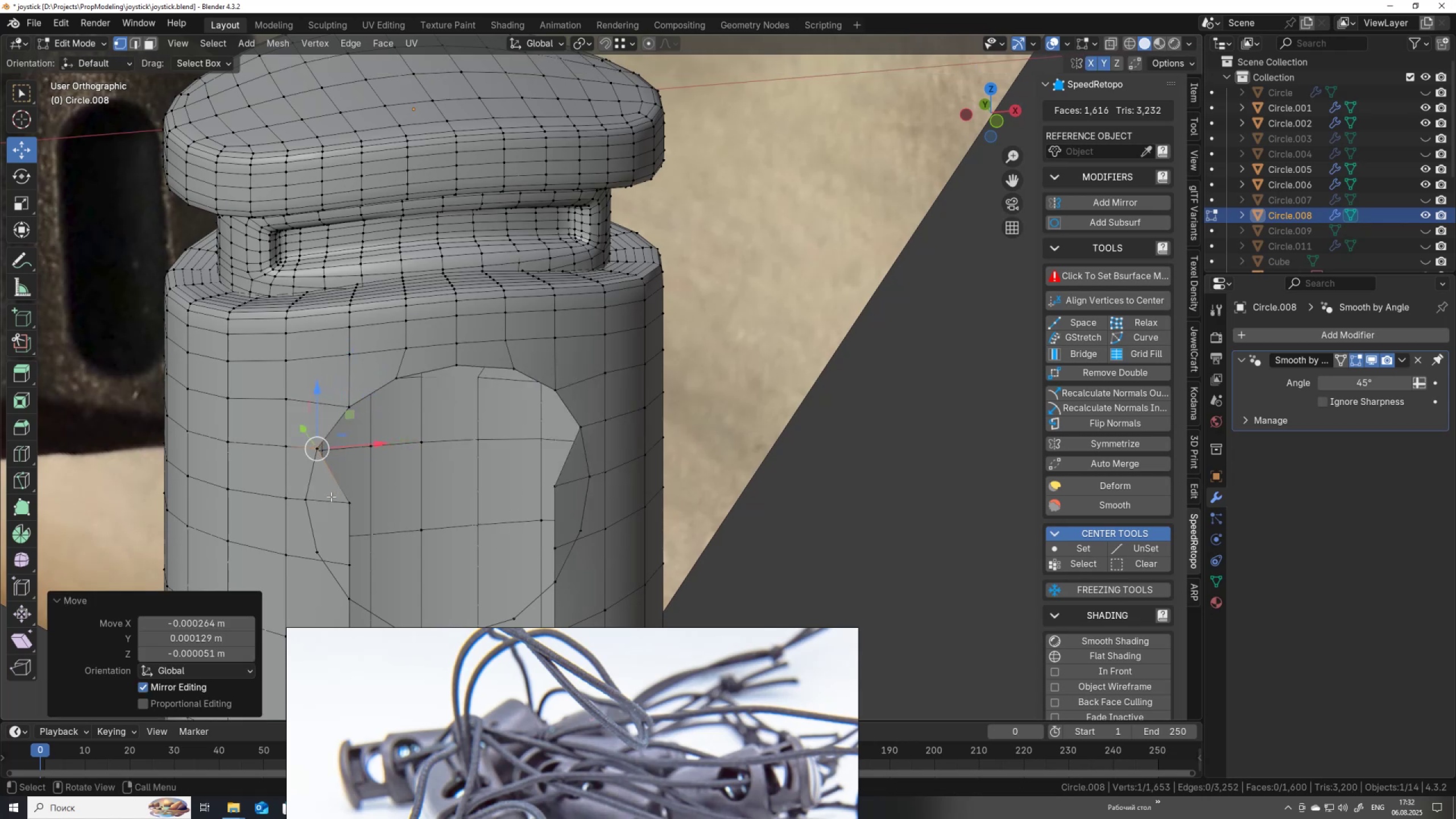 
hold_key(key=ShiftLeft, duration=0.46)
 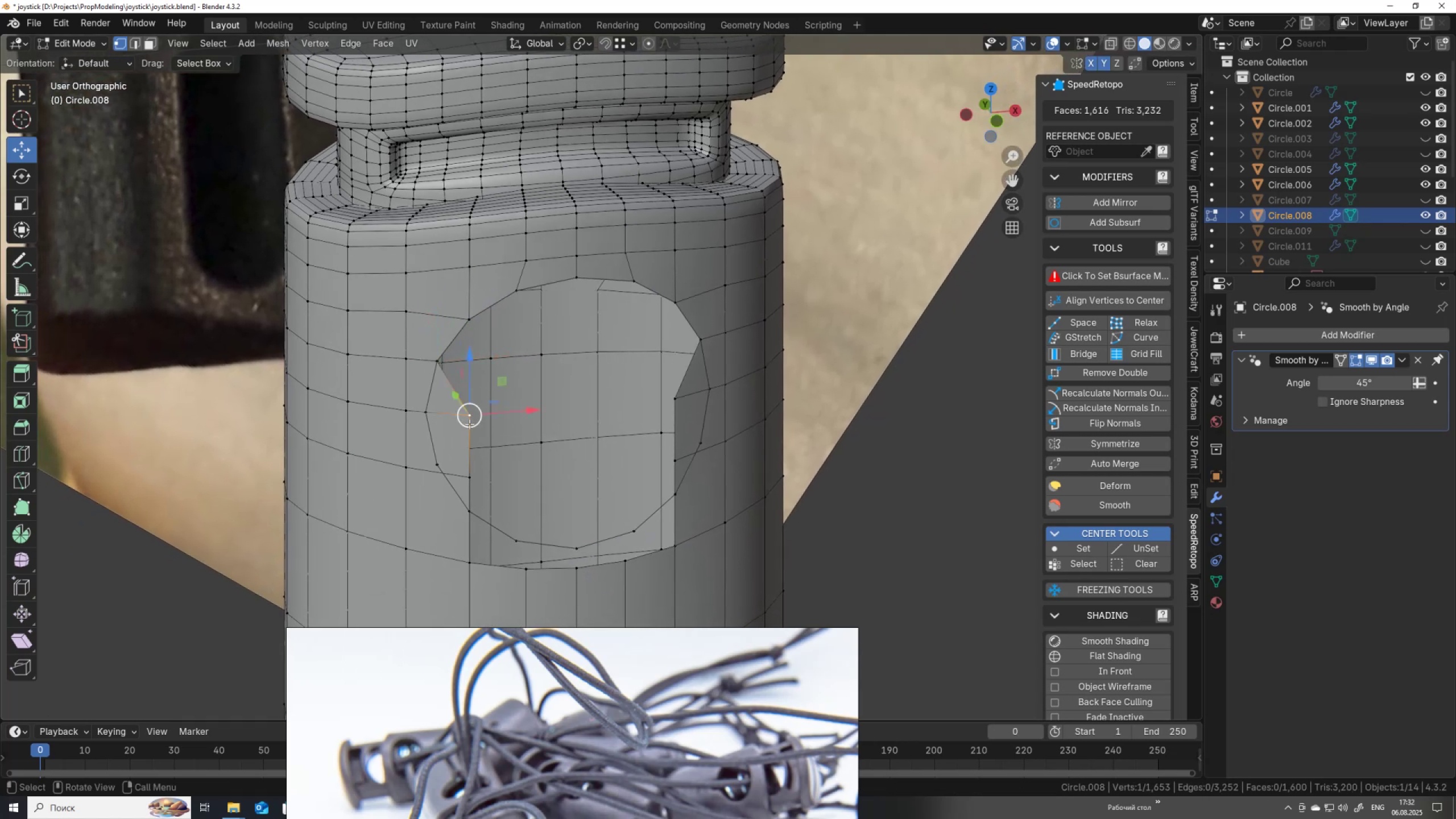 
left_click_drag(start_coordinate=[469, 416], to_coordinate=[430, 417])
 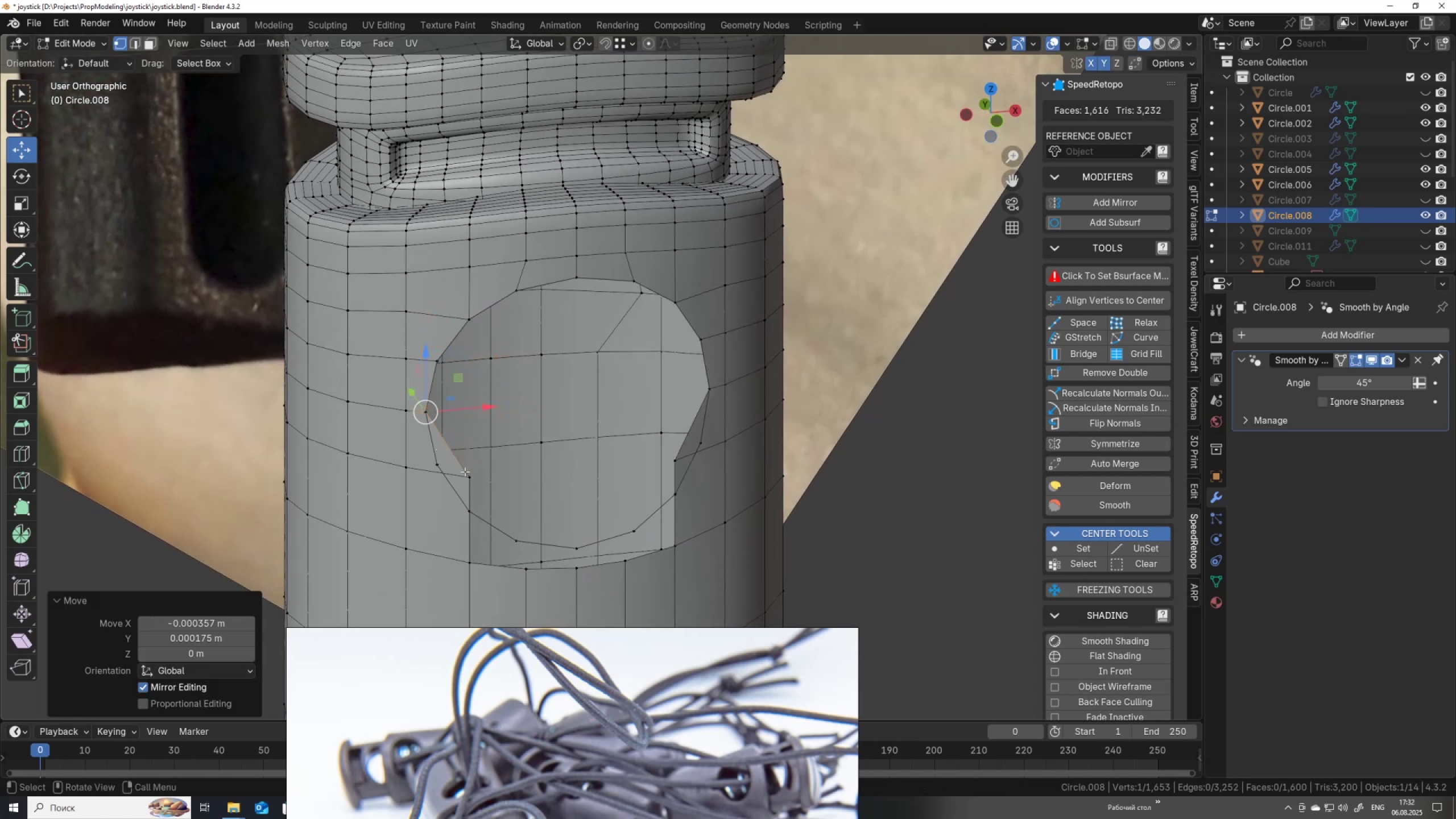 
hold_key(key=ControlLeft, duration=0.73)
 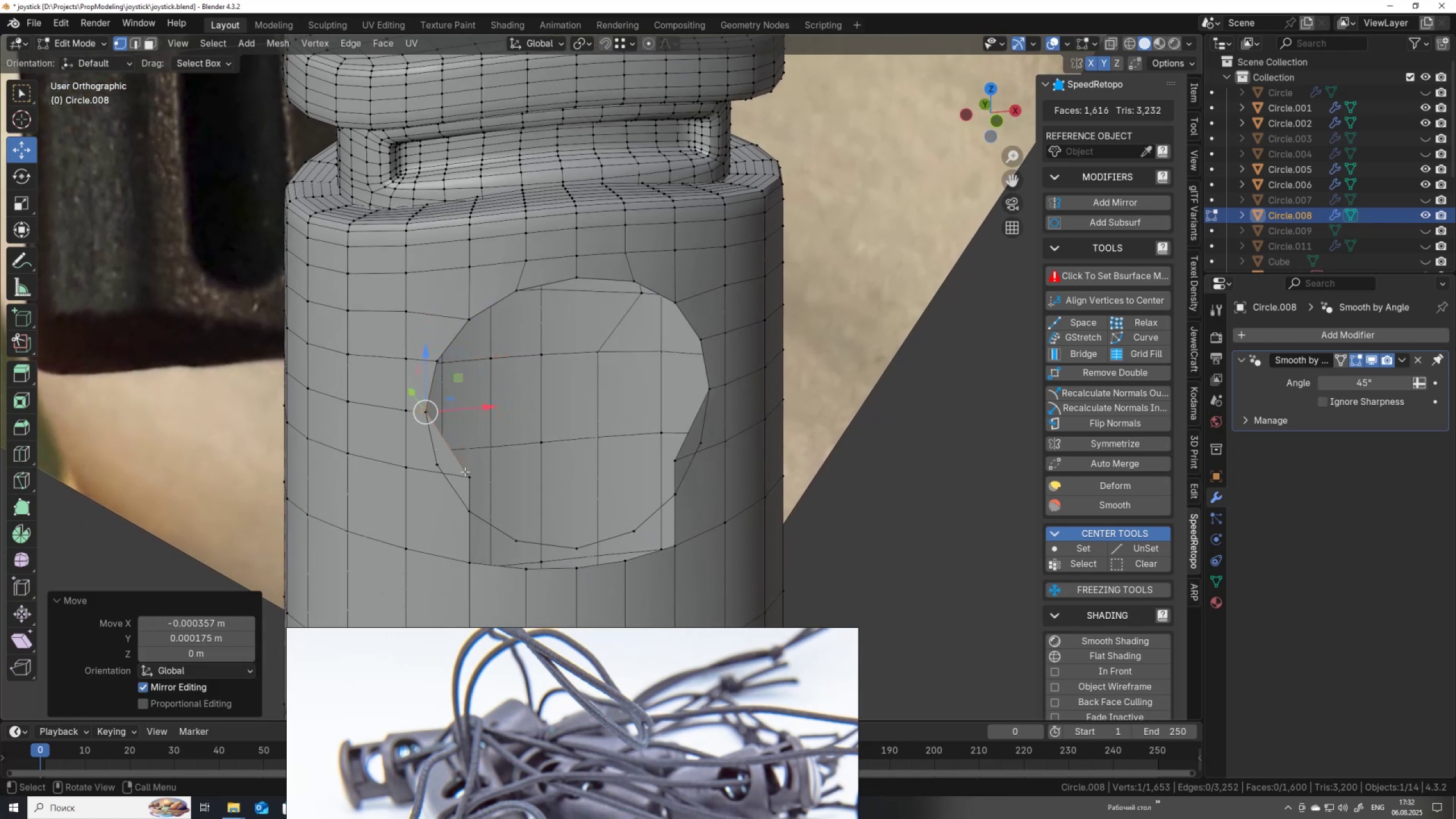 
left_click([465, 471])
 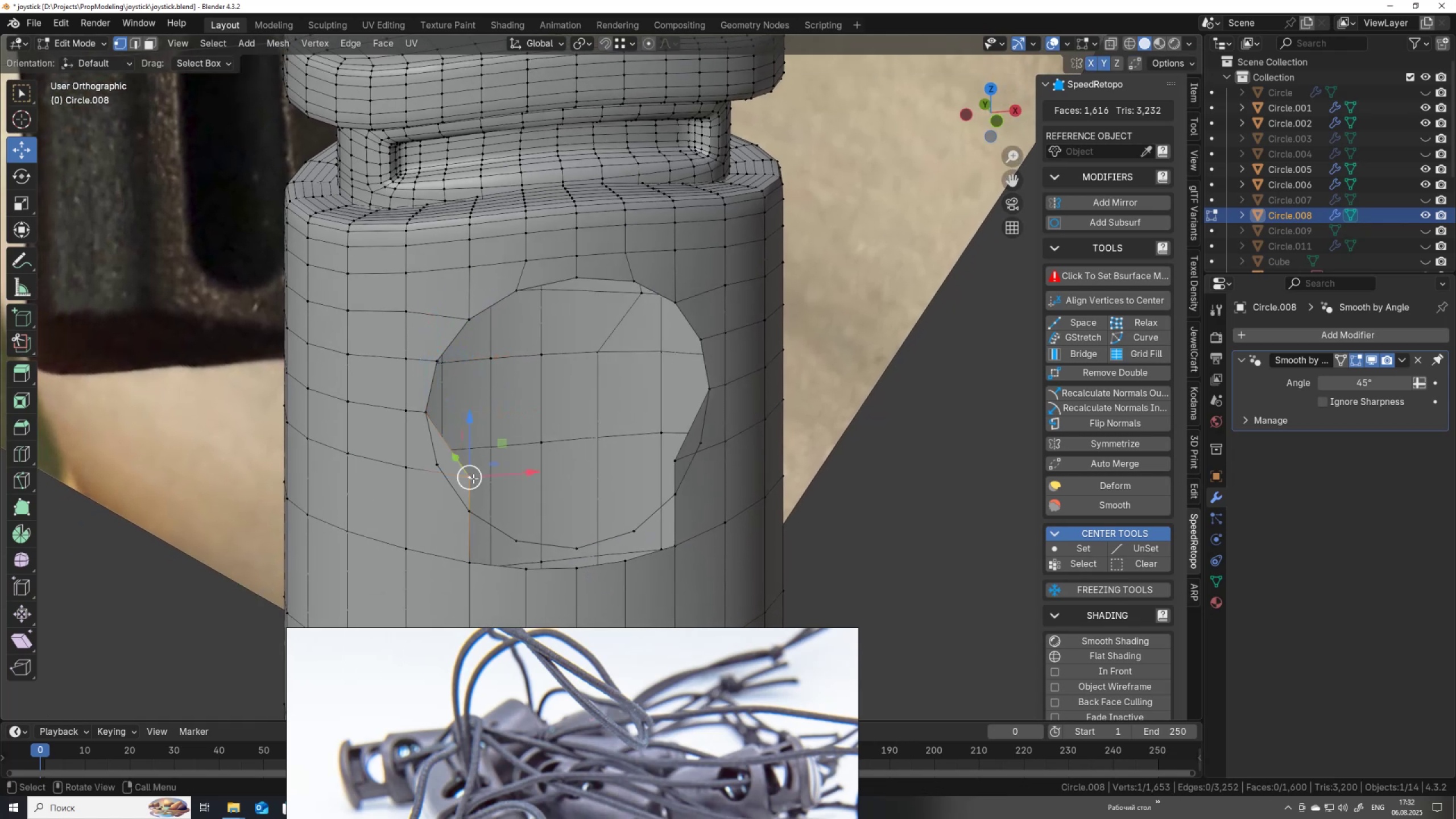 
left_click_drag(start_coordinate=[473, 478], to_coordinate=[442, 468])
 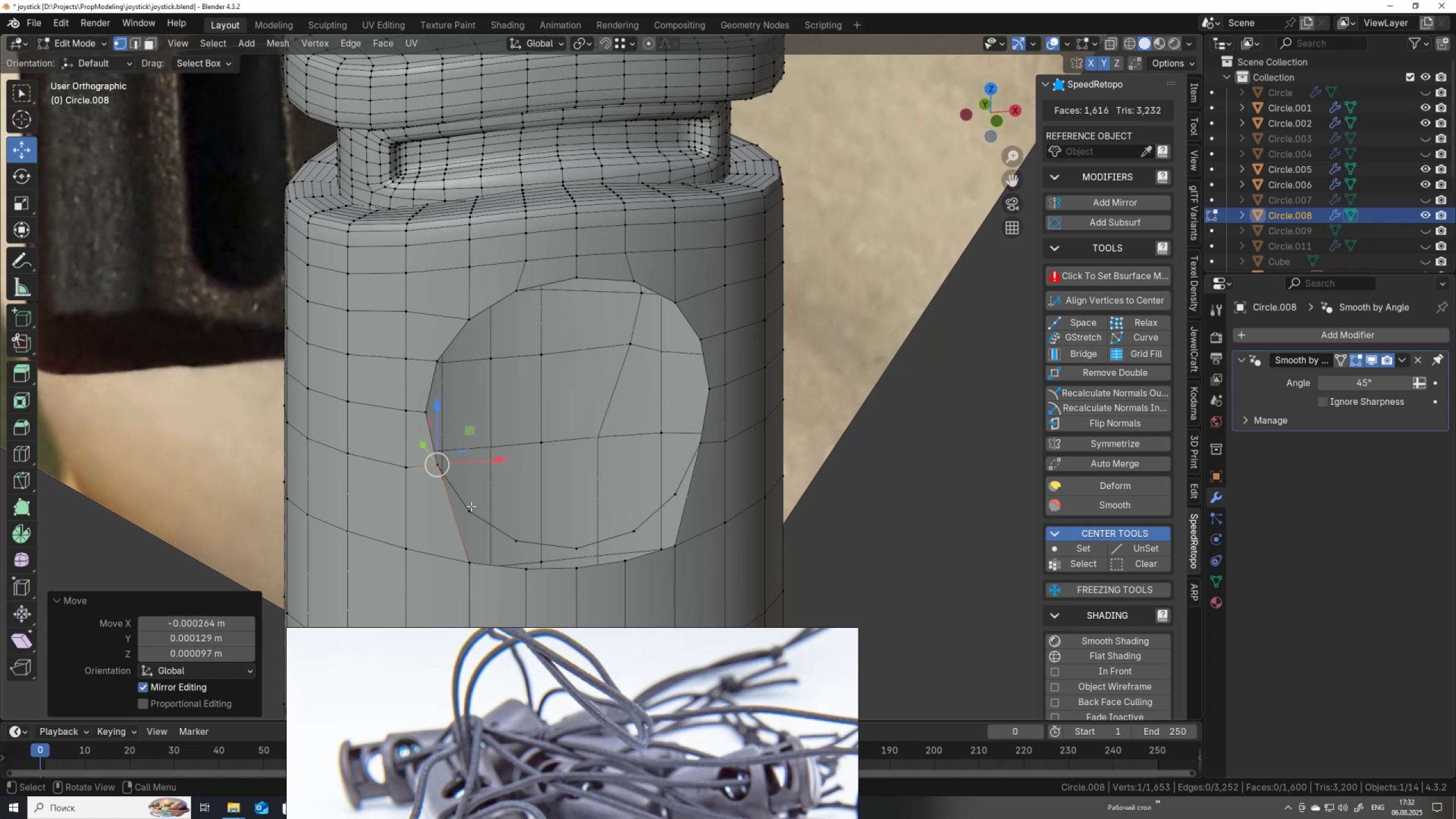 
hold_key(key=ControlLeft, duration=0.52)
 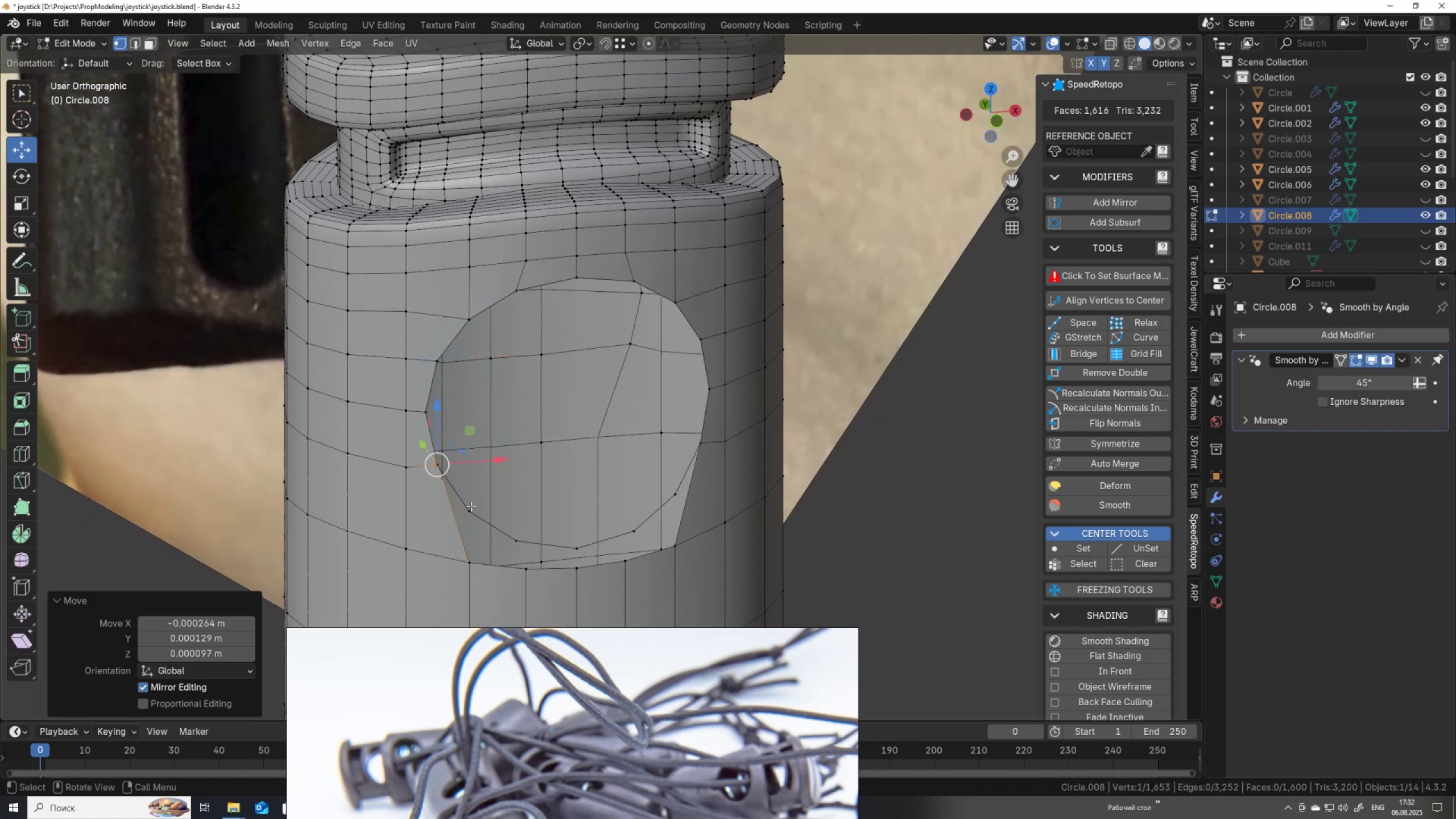 
left_click([471, 506])
 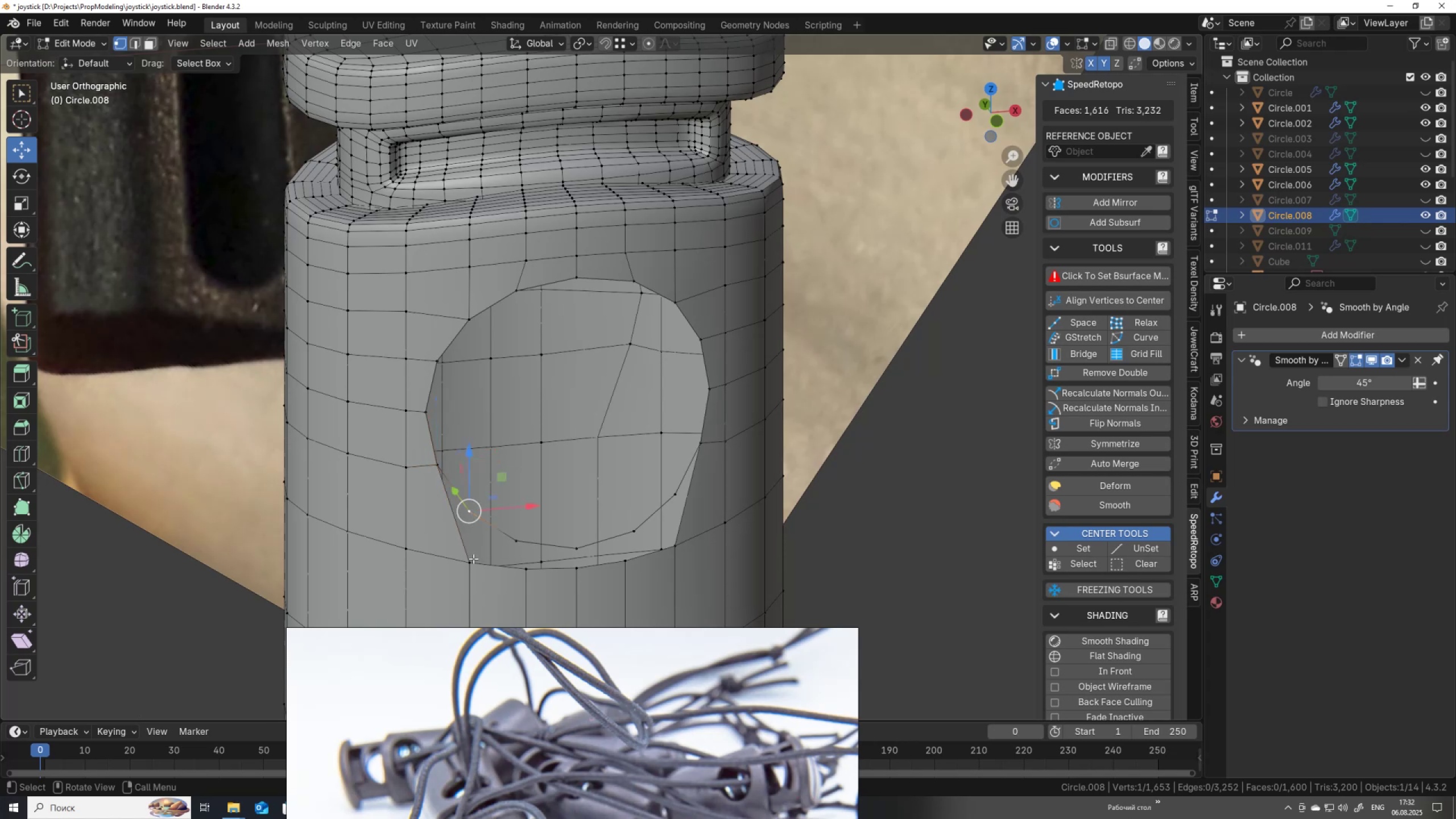 
left_click([471, 560])
 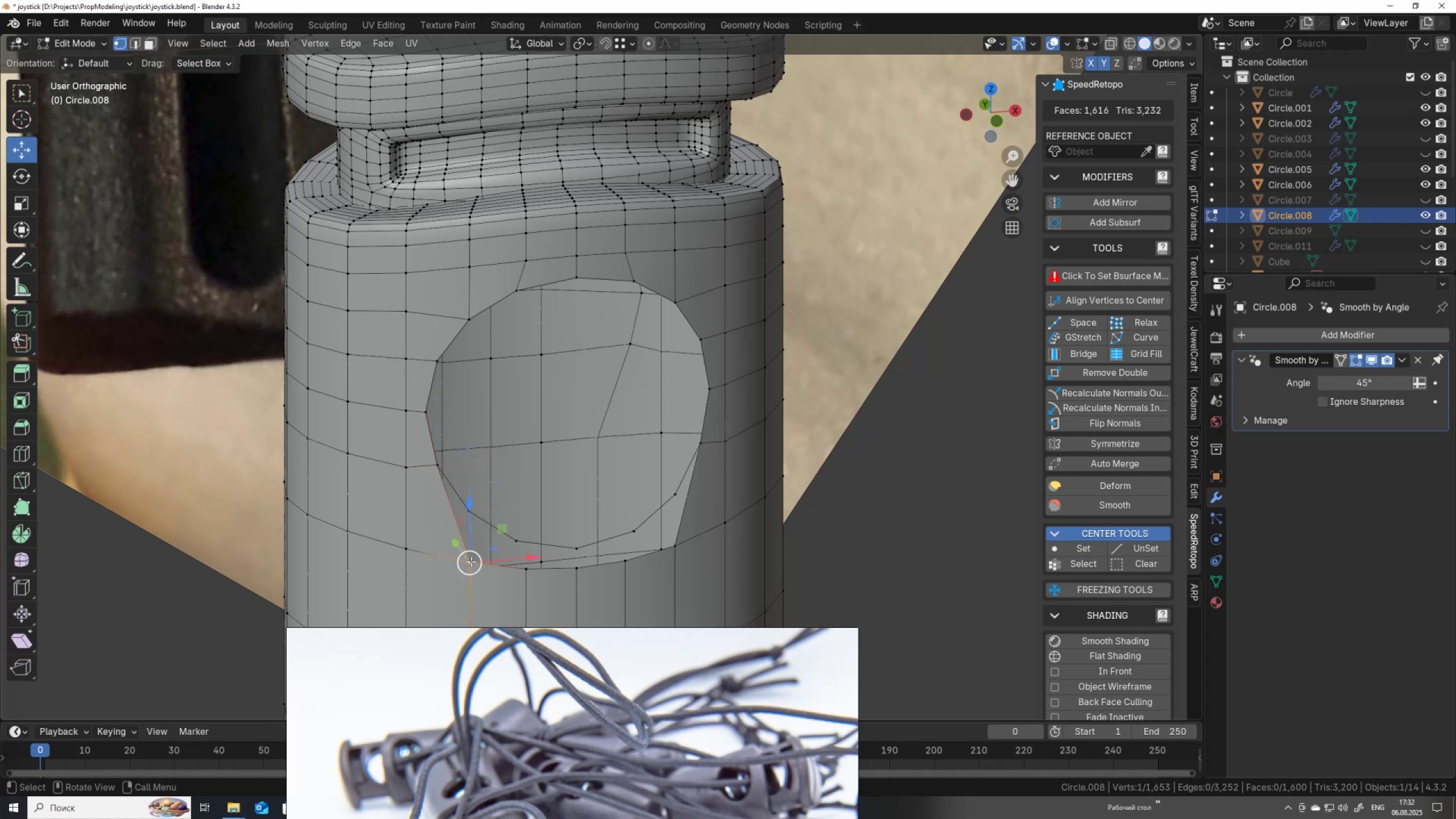 
left_click_drag(start_coordinate=[469, 565], to_coordinate=[465, 511])
 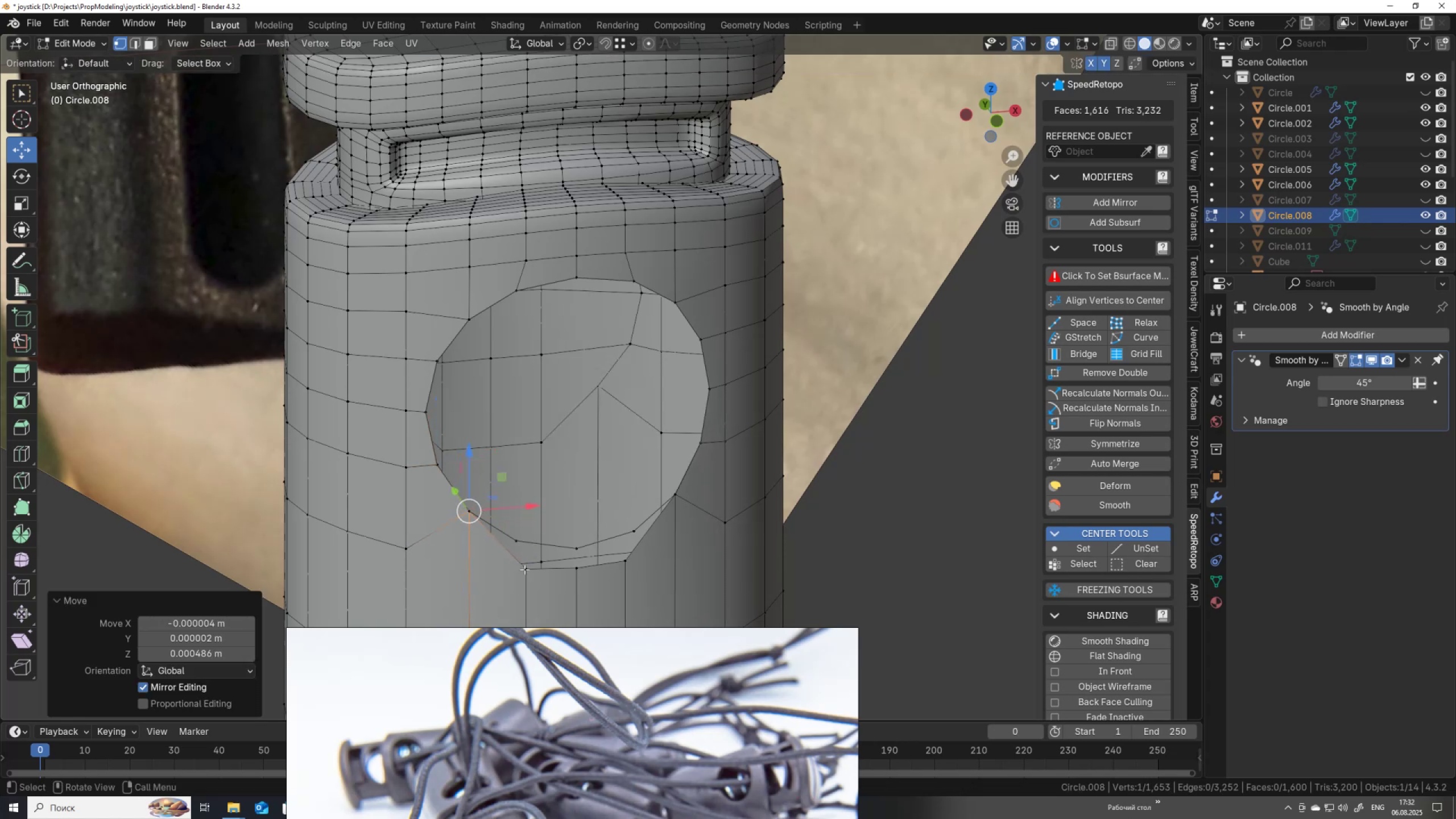 
hold_key(key=ControlLeft, duration=0.56)
 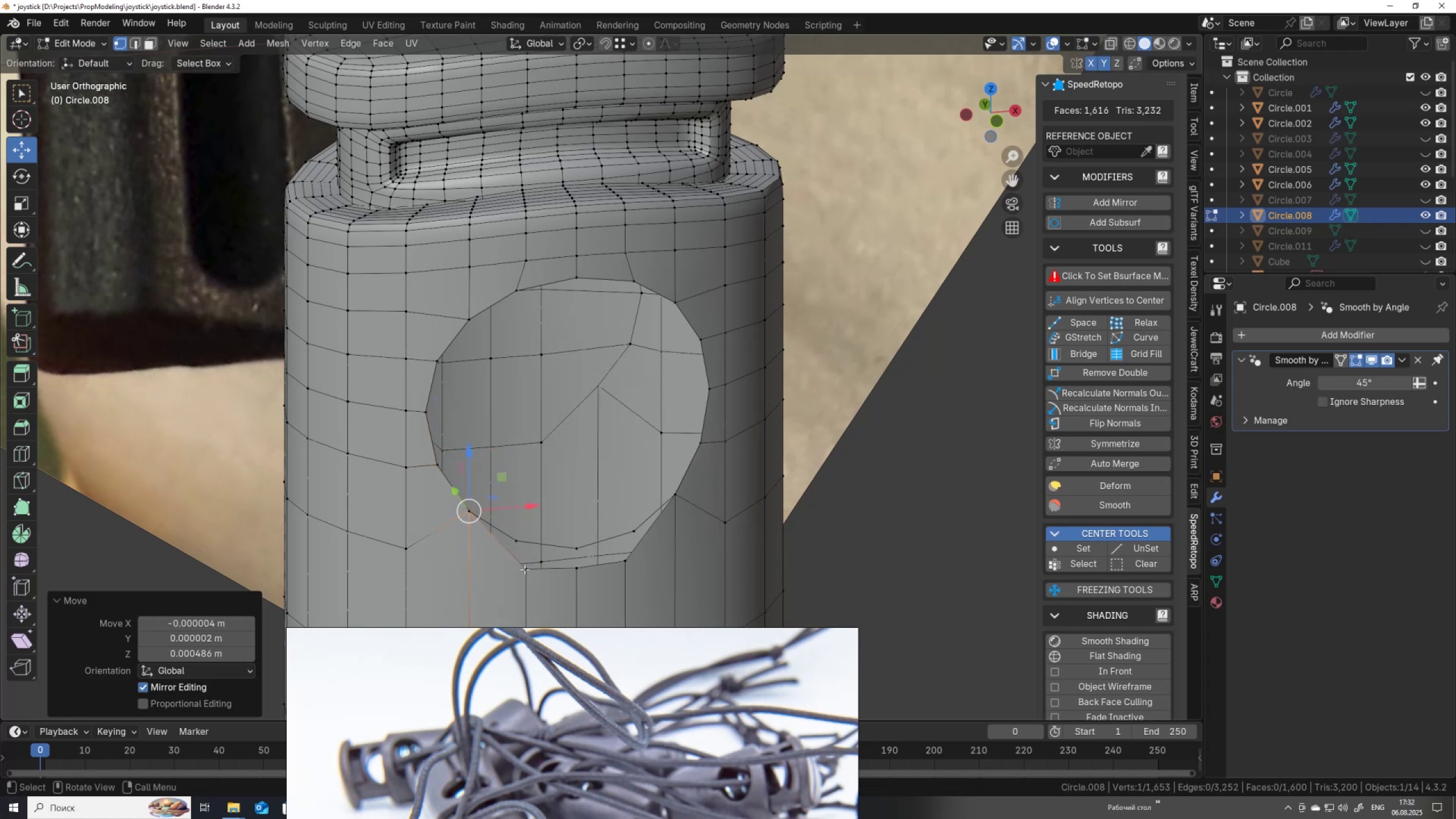 
left_click([524, 569])
 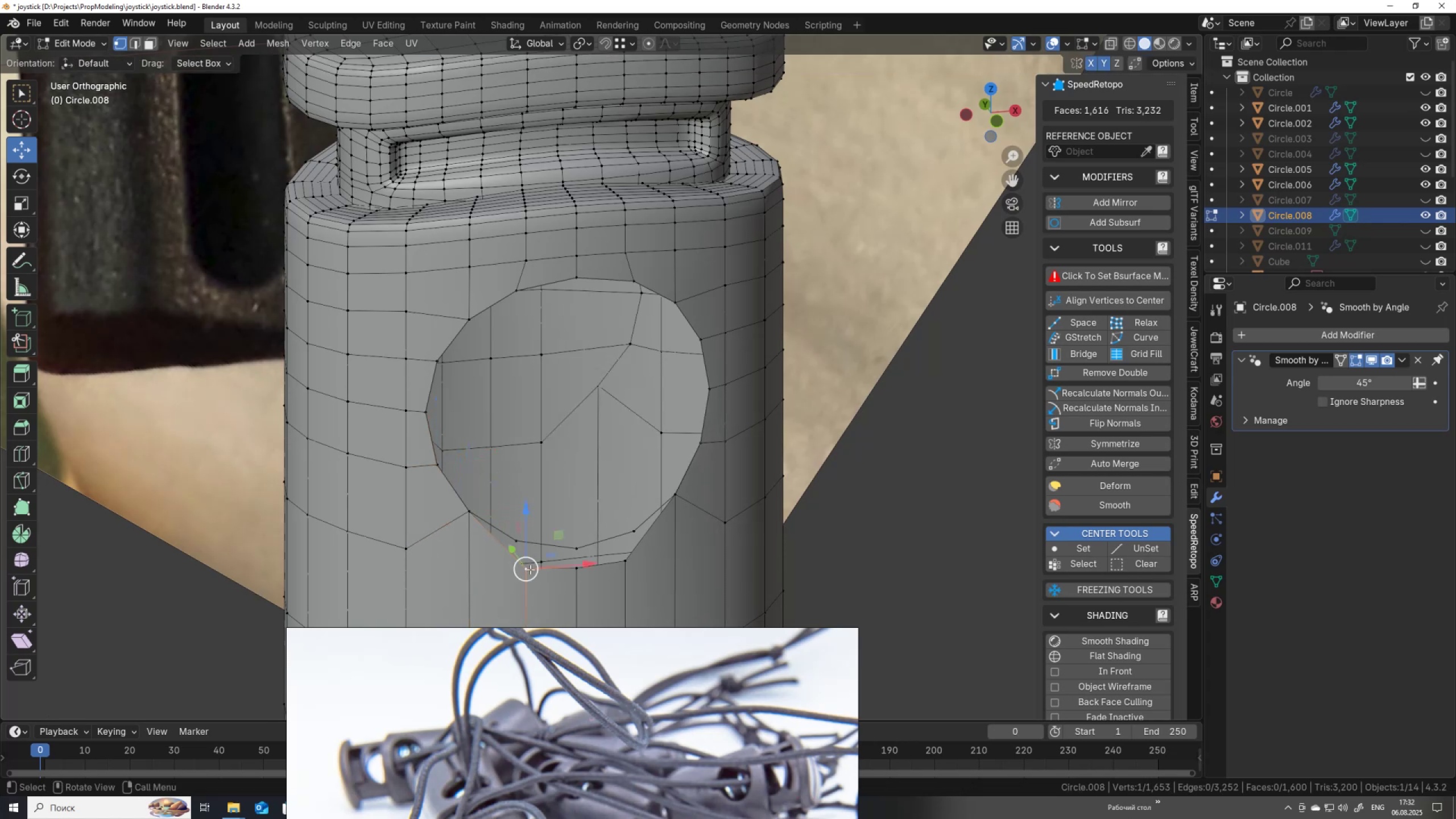 
left_click_drag(start_coordinate=[530, 571], to_coordinate=[515, 542])
 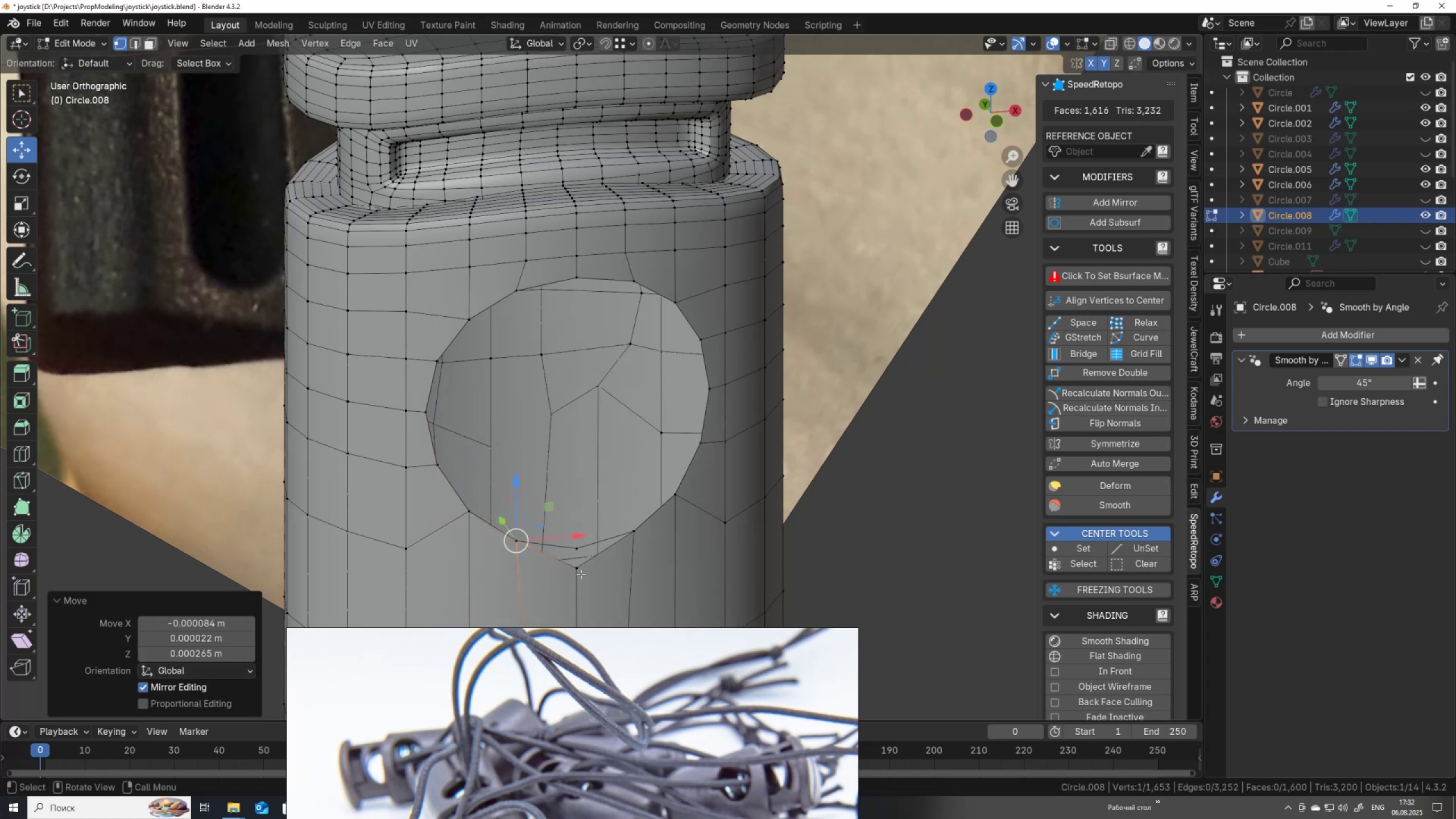 
hold_key(key=ControlLeft, duration=0.58)
 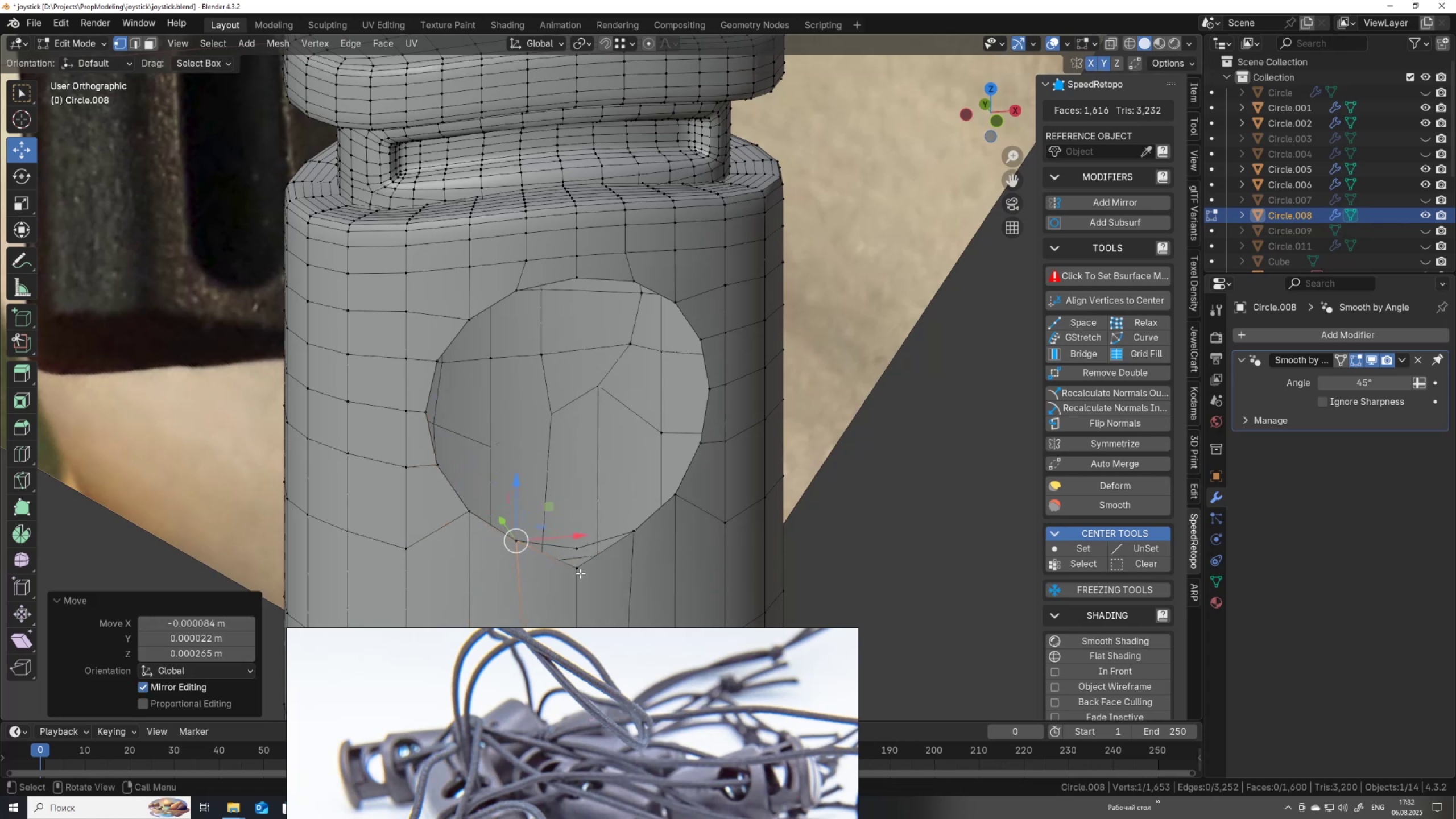 
left_click([580, 573])
 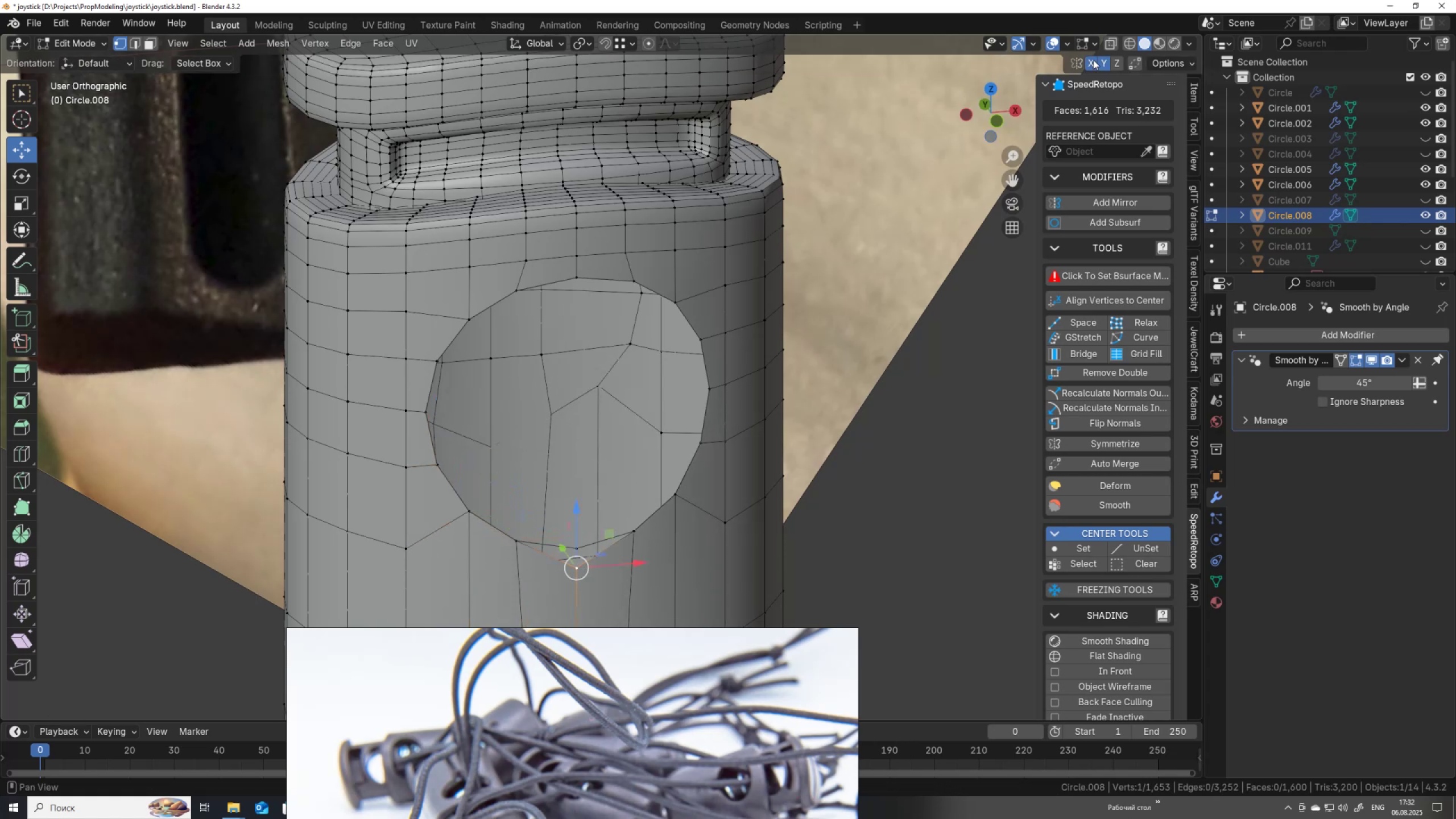 
double_click([1103, 65])
 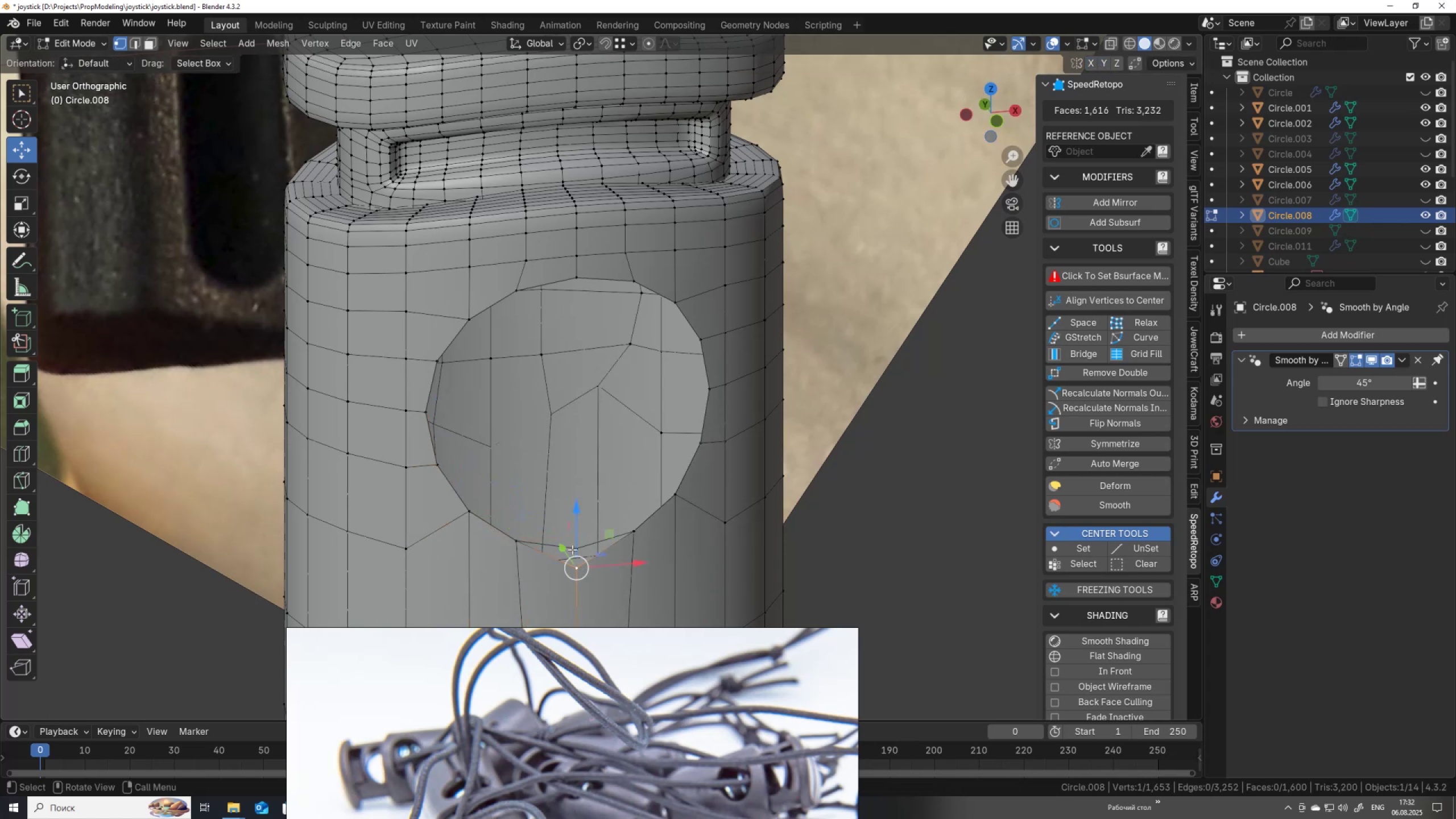 
left_click_drag(start_coordinate=[576, 567], to_coordinate=[578, 547])
 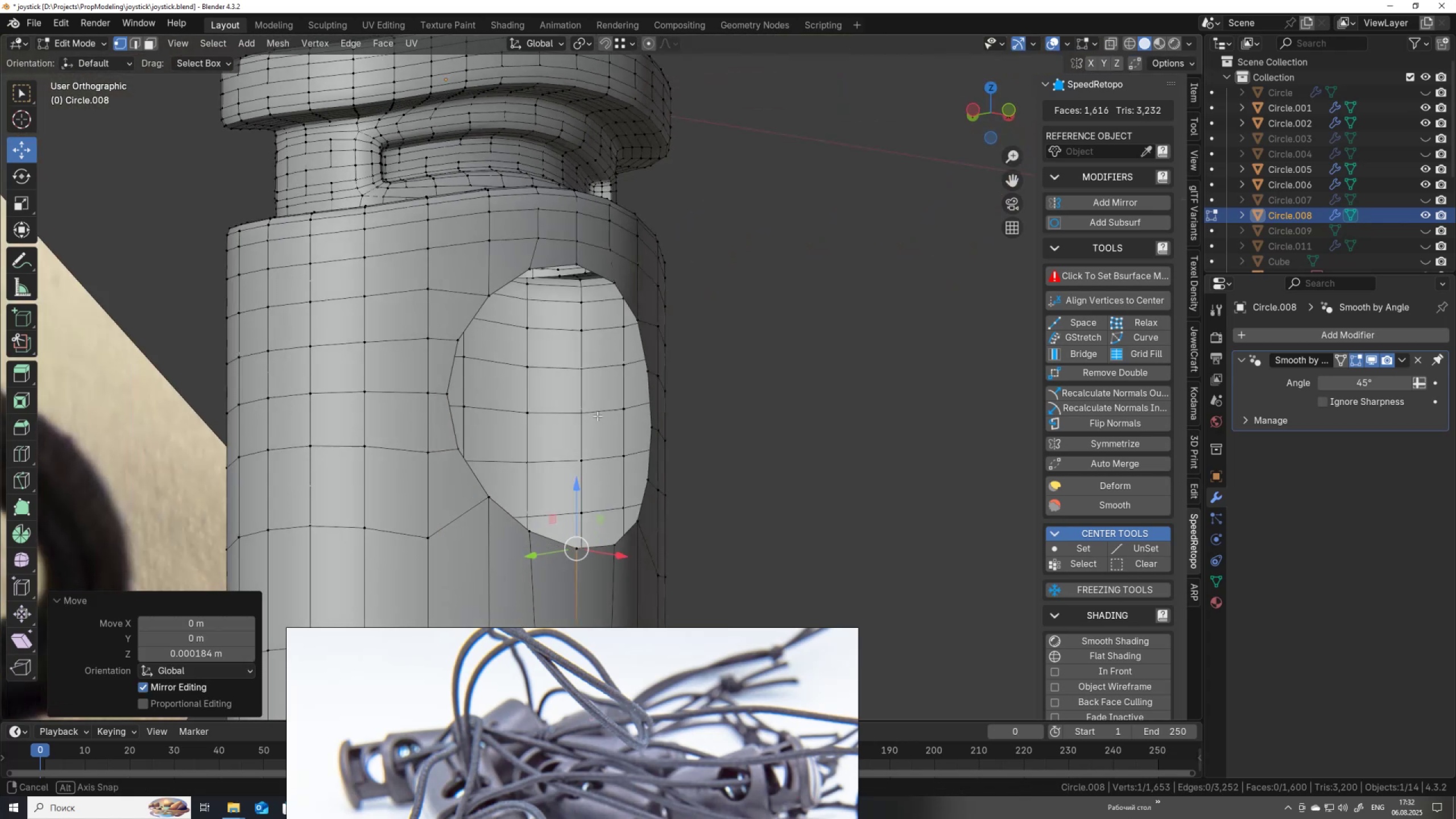 
hold_key(key=ControlLeft, duration=0.56)
 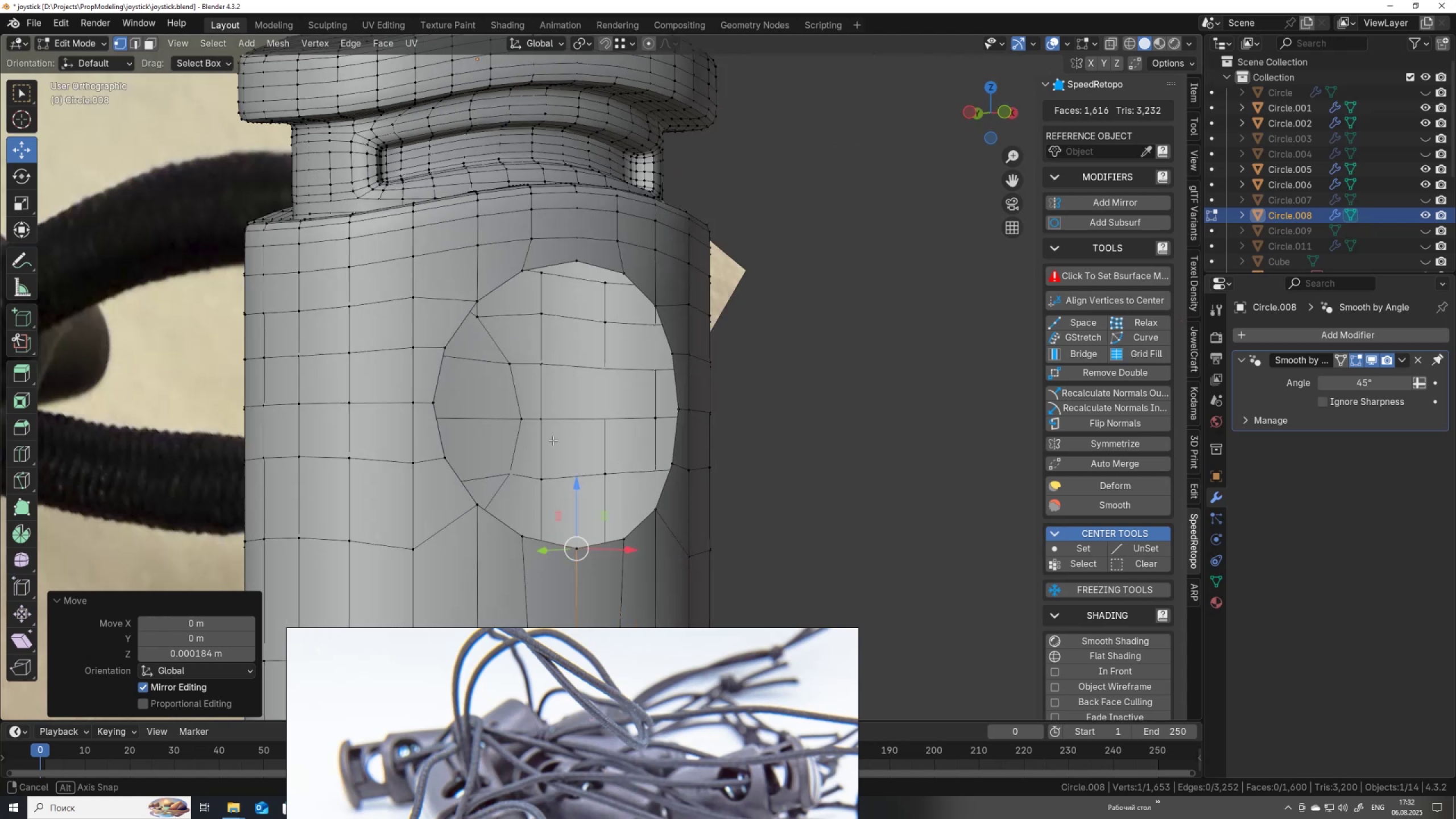 
scroll: coordinate [504, 462], scroll_direction: down, amount: 3.0
 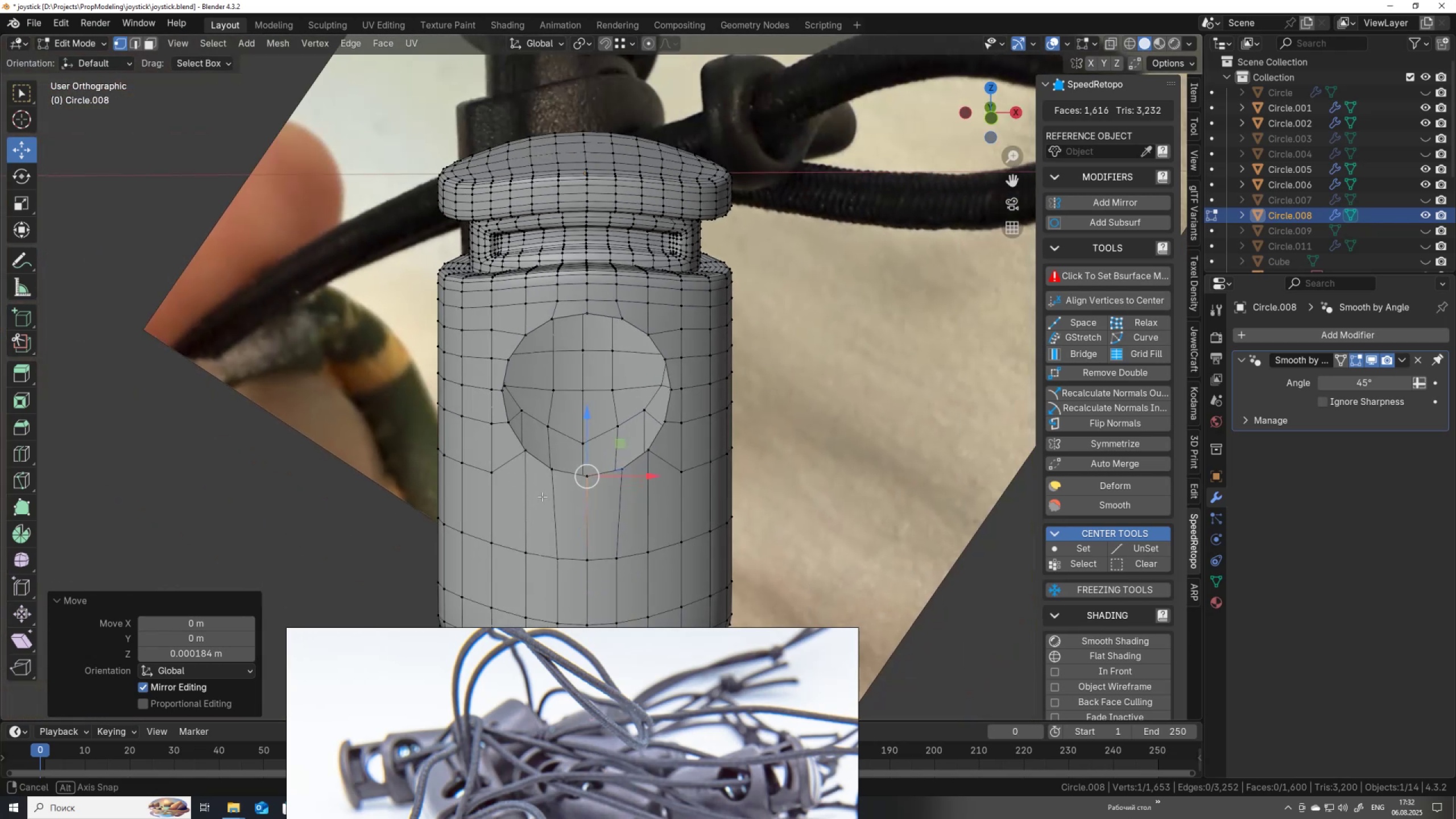 
mouse_move([607, 465])
 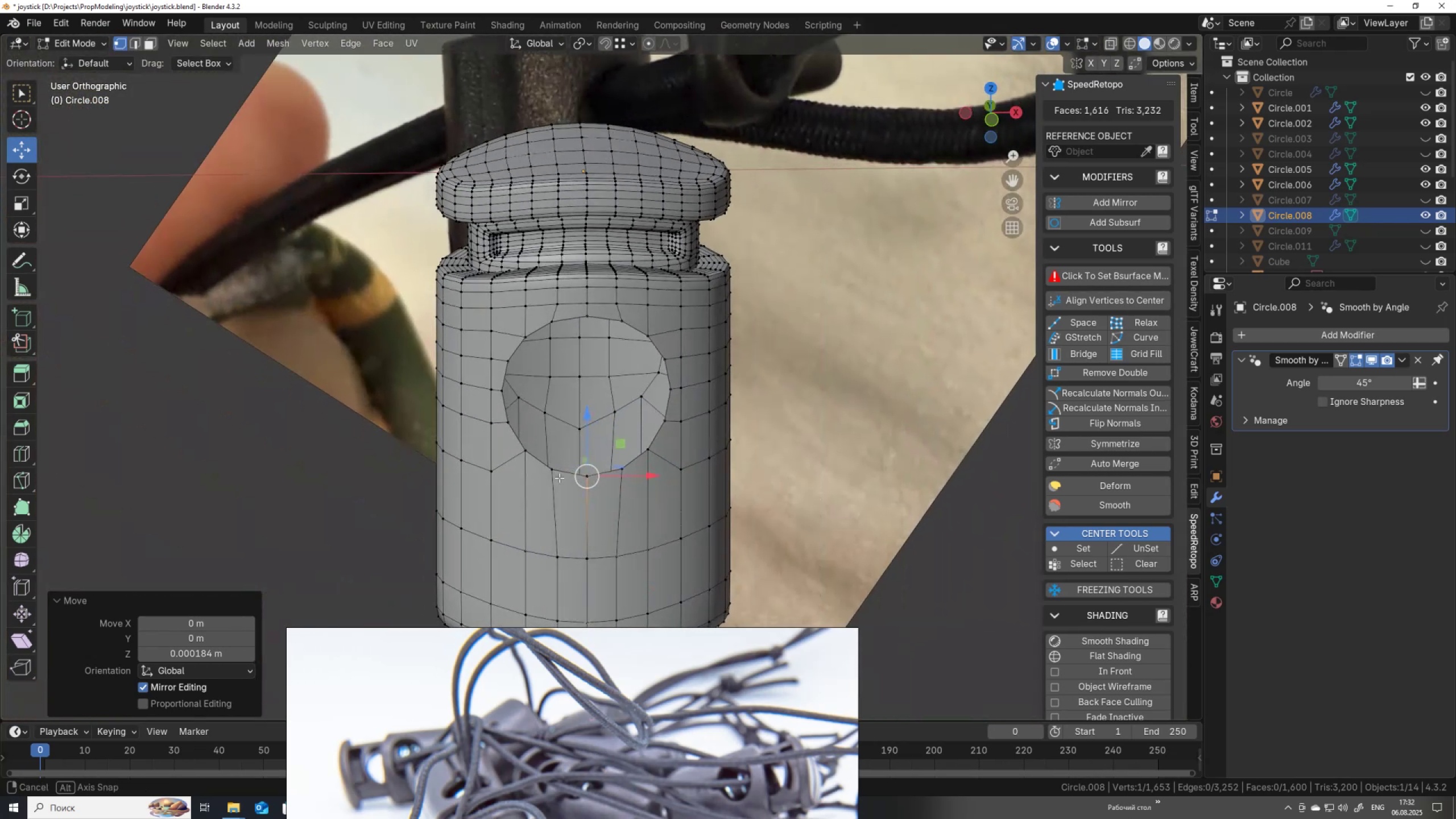 
key(Alt+AltLeft)
 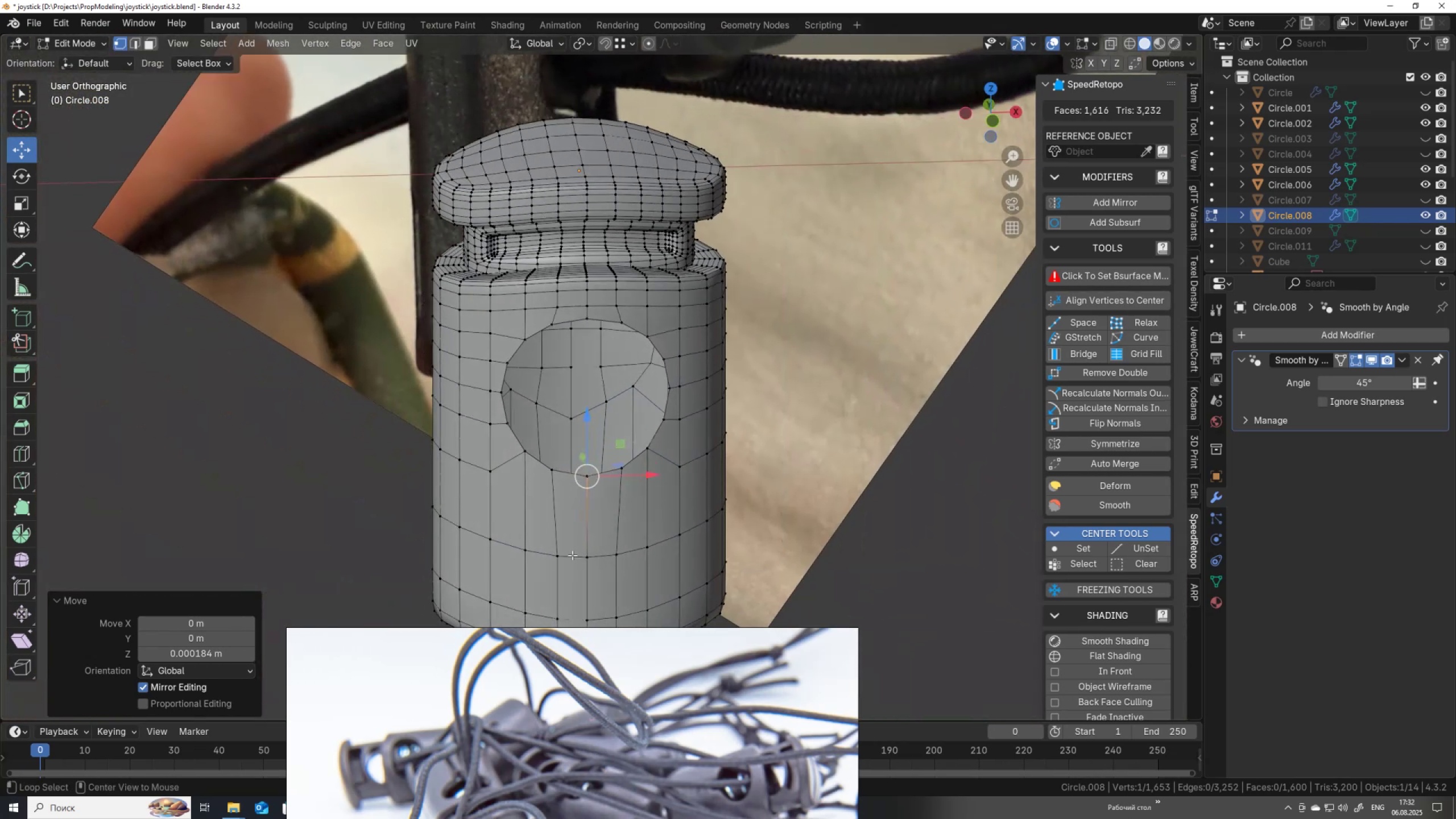 
left_click([572, 555])
 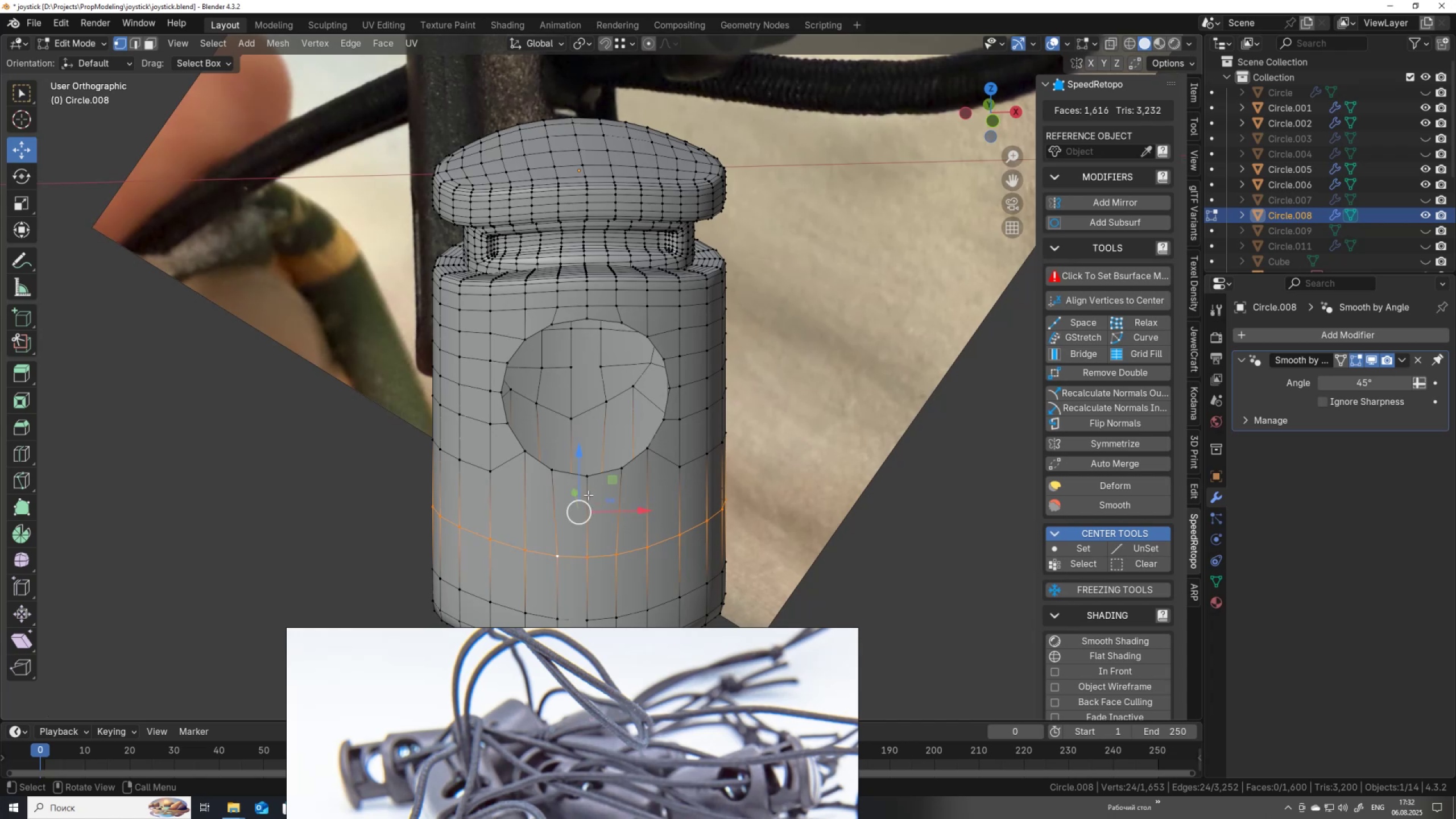 
left_click_drag(start_coordinate=[578, 482], to_coordinate=[580, 423])
 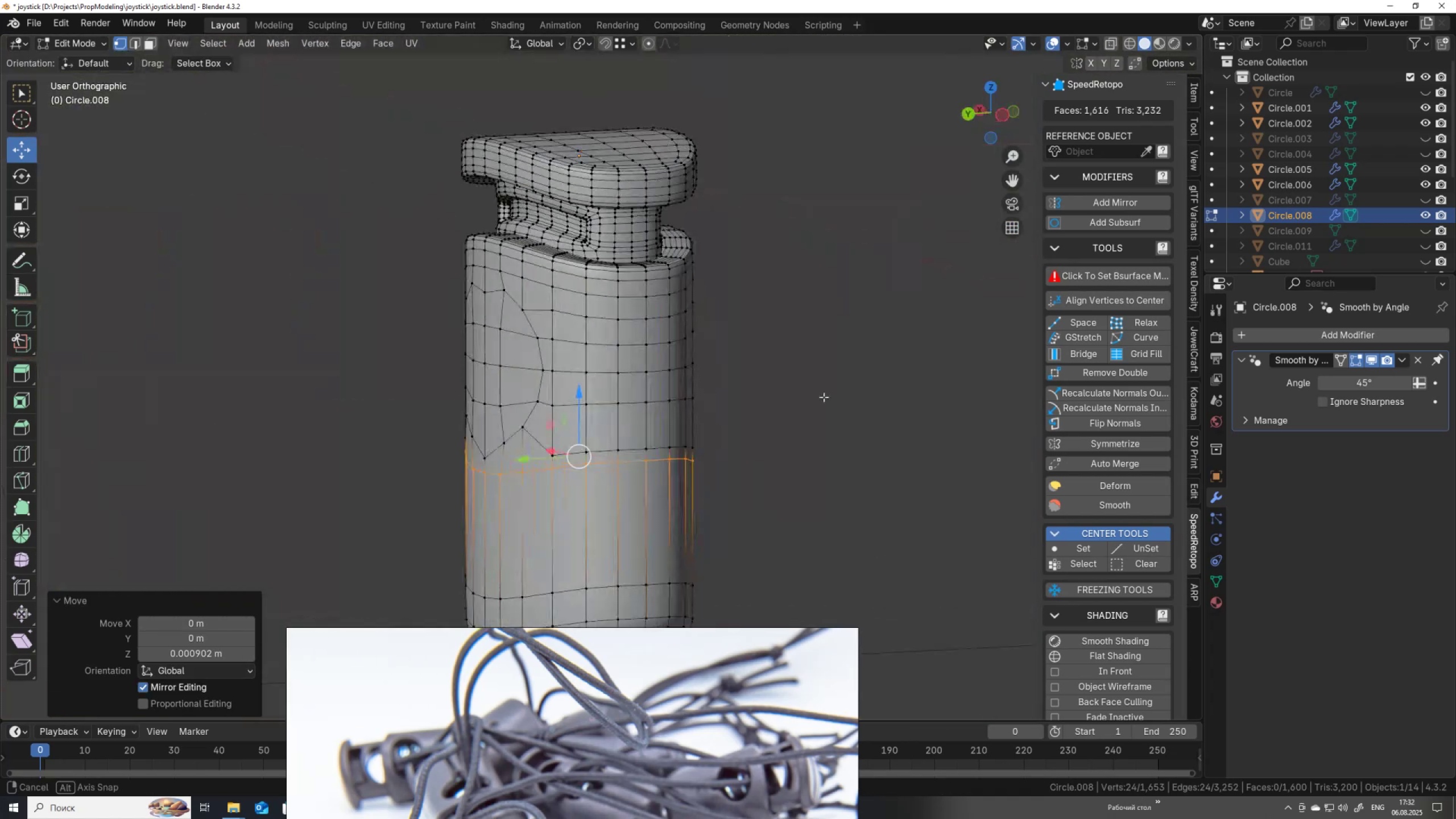 
wait(6.37)
 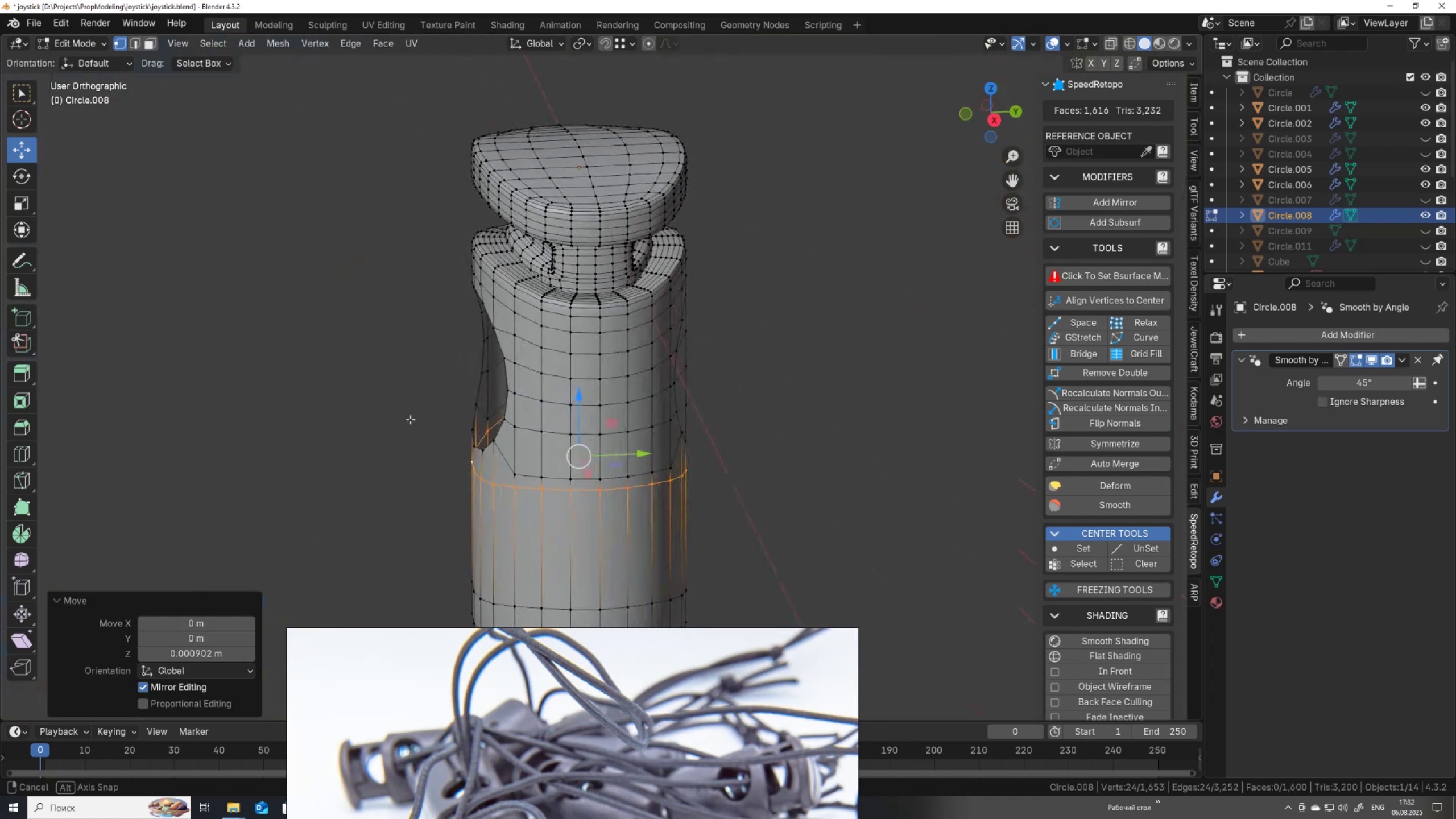 
left_click([543, 304])
 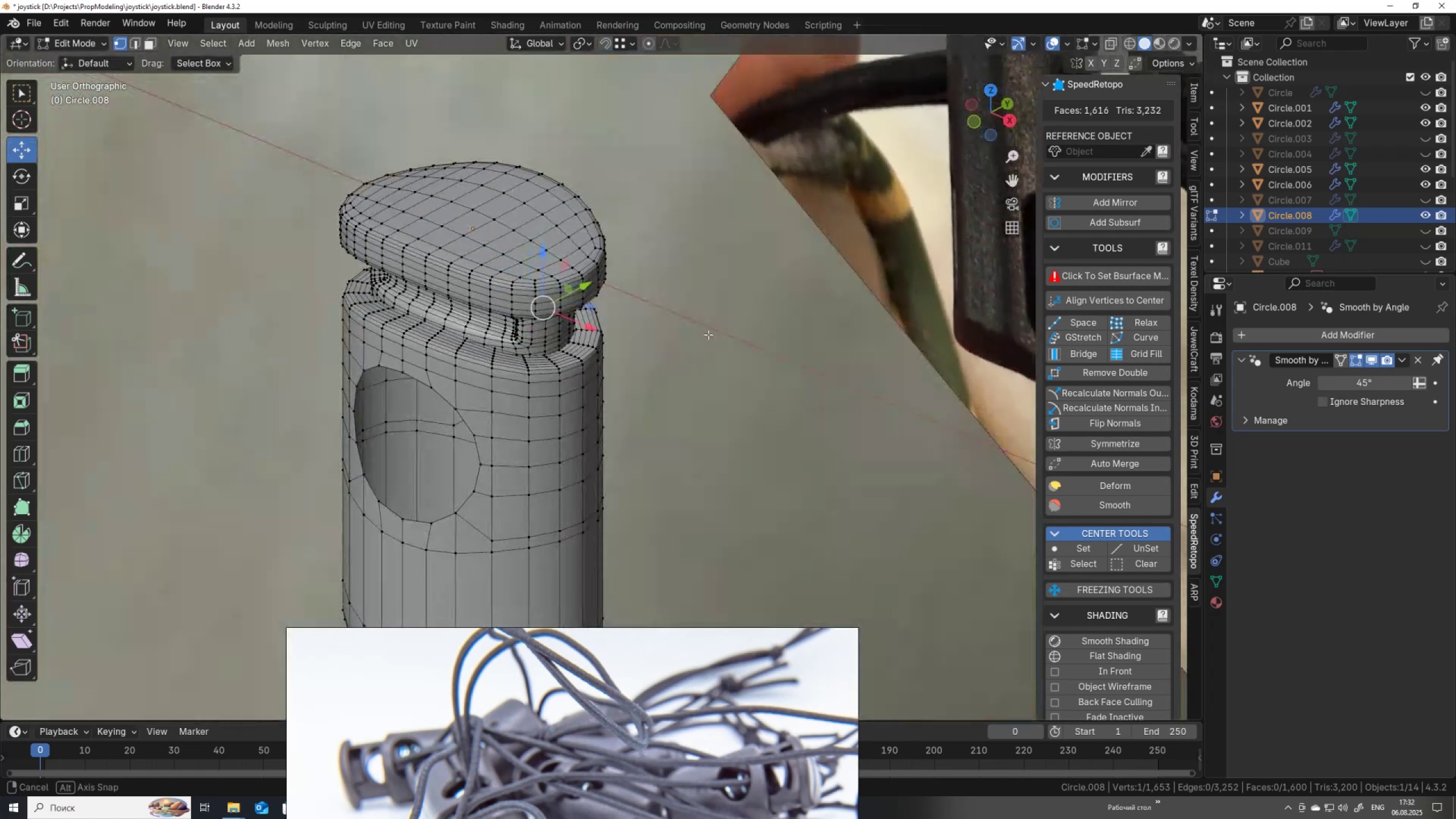 
wait(5.79)
 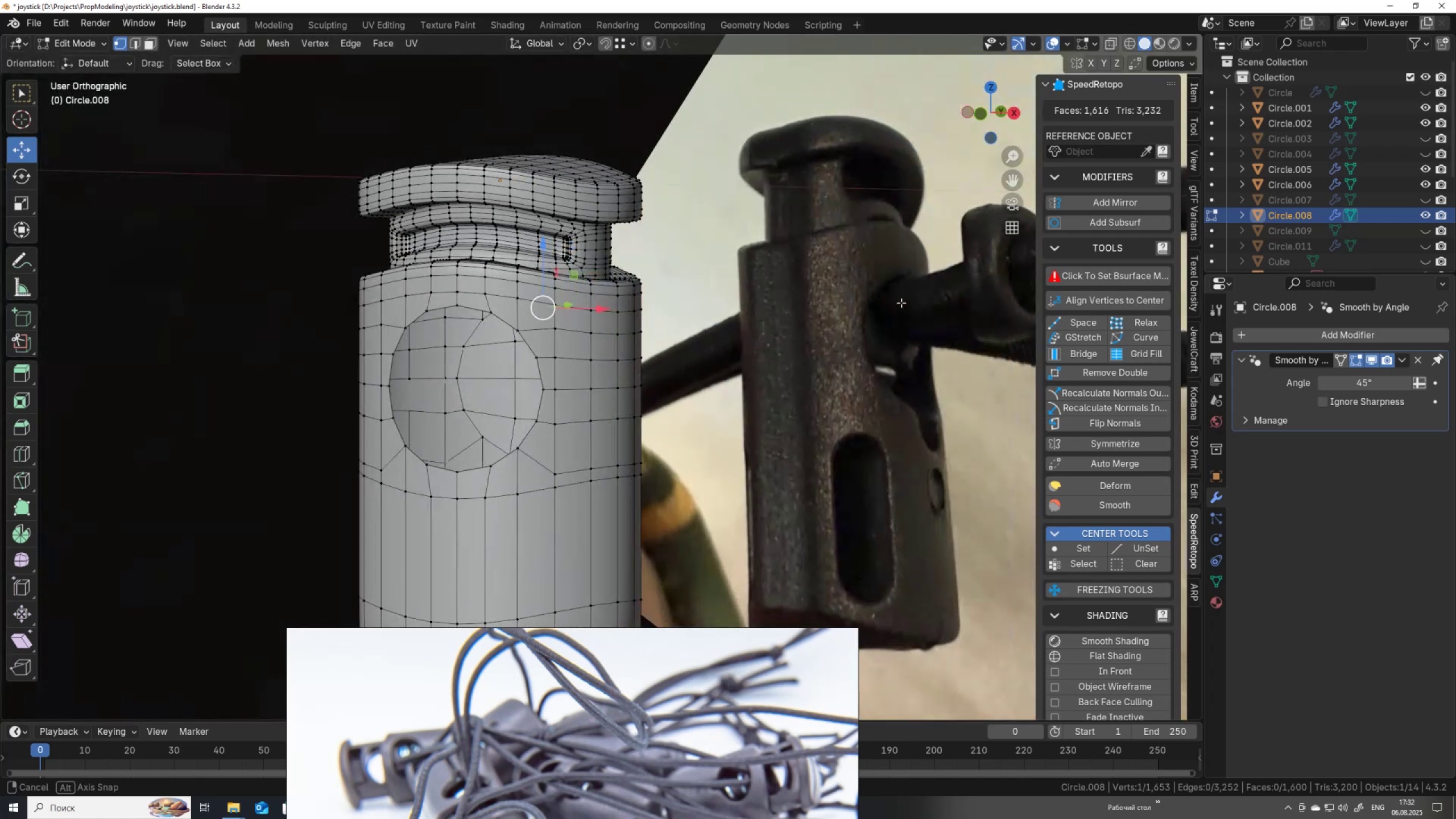 
left_click_drag(start_coordinate=[541, 246], to_coordinate=[416, 354])
 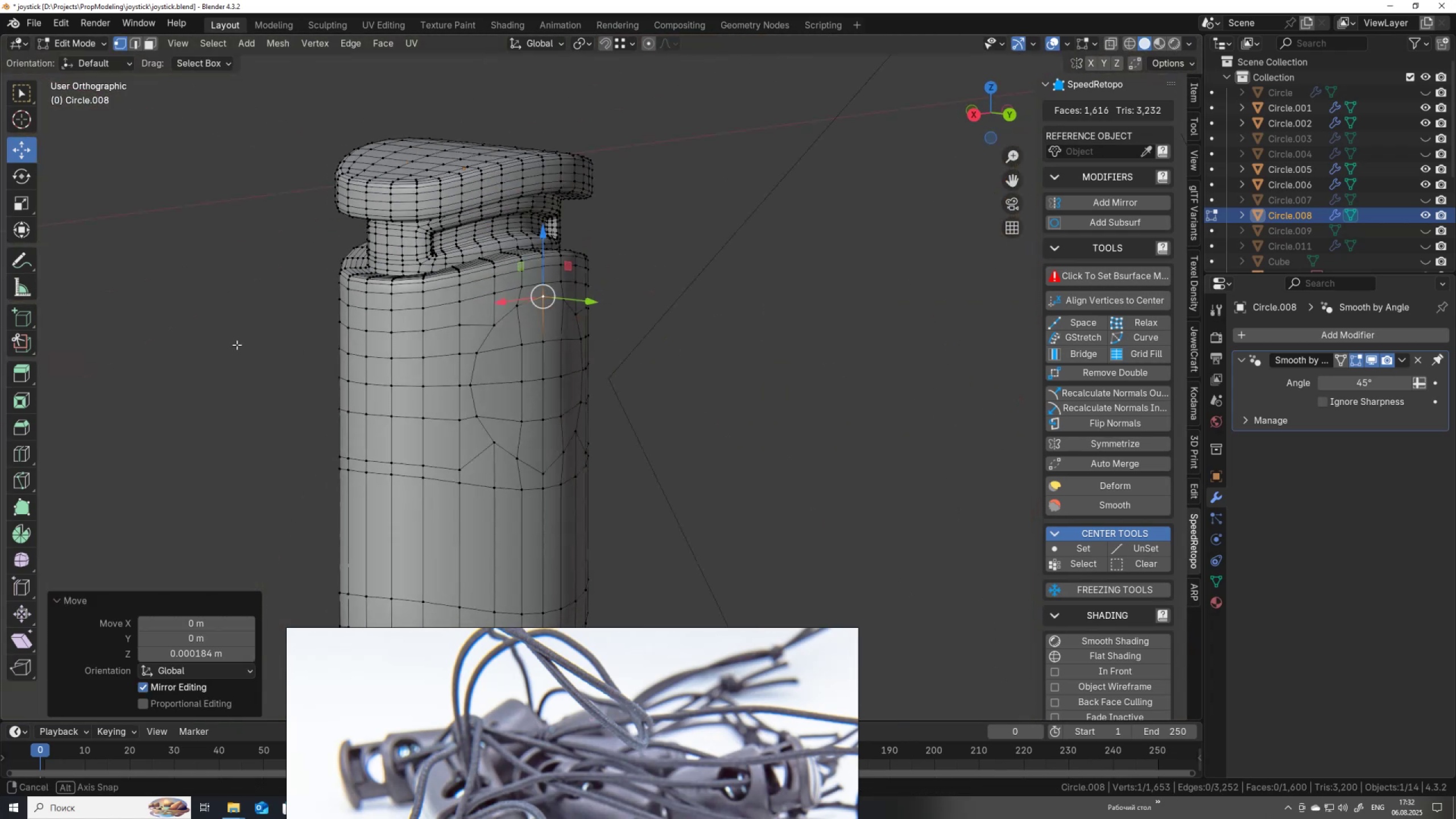 
hold_key(key=ControlLeft, duration=0.94)
 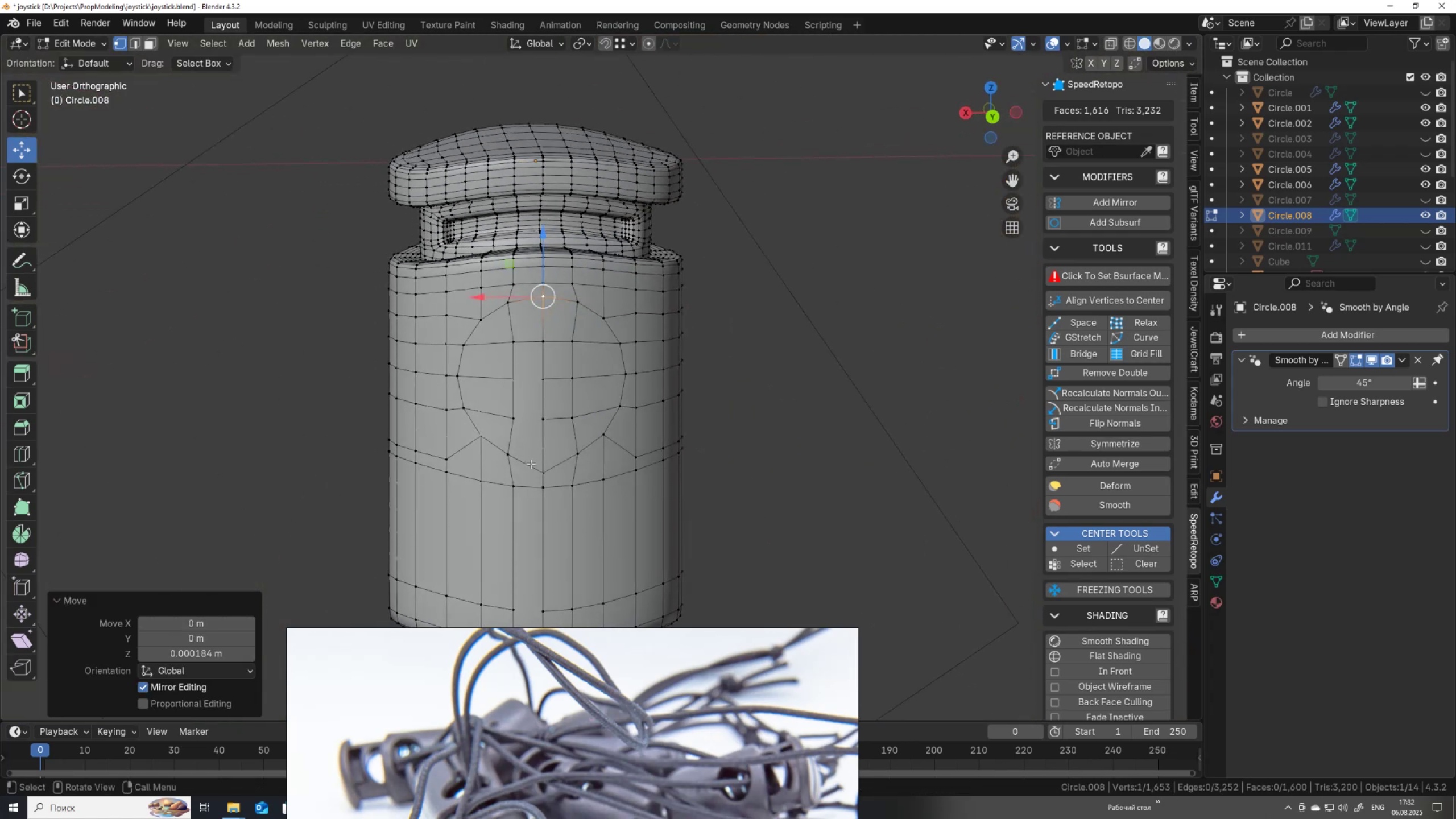 
left_click([547, 469])
 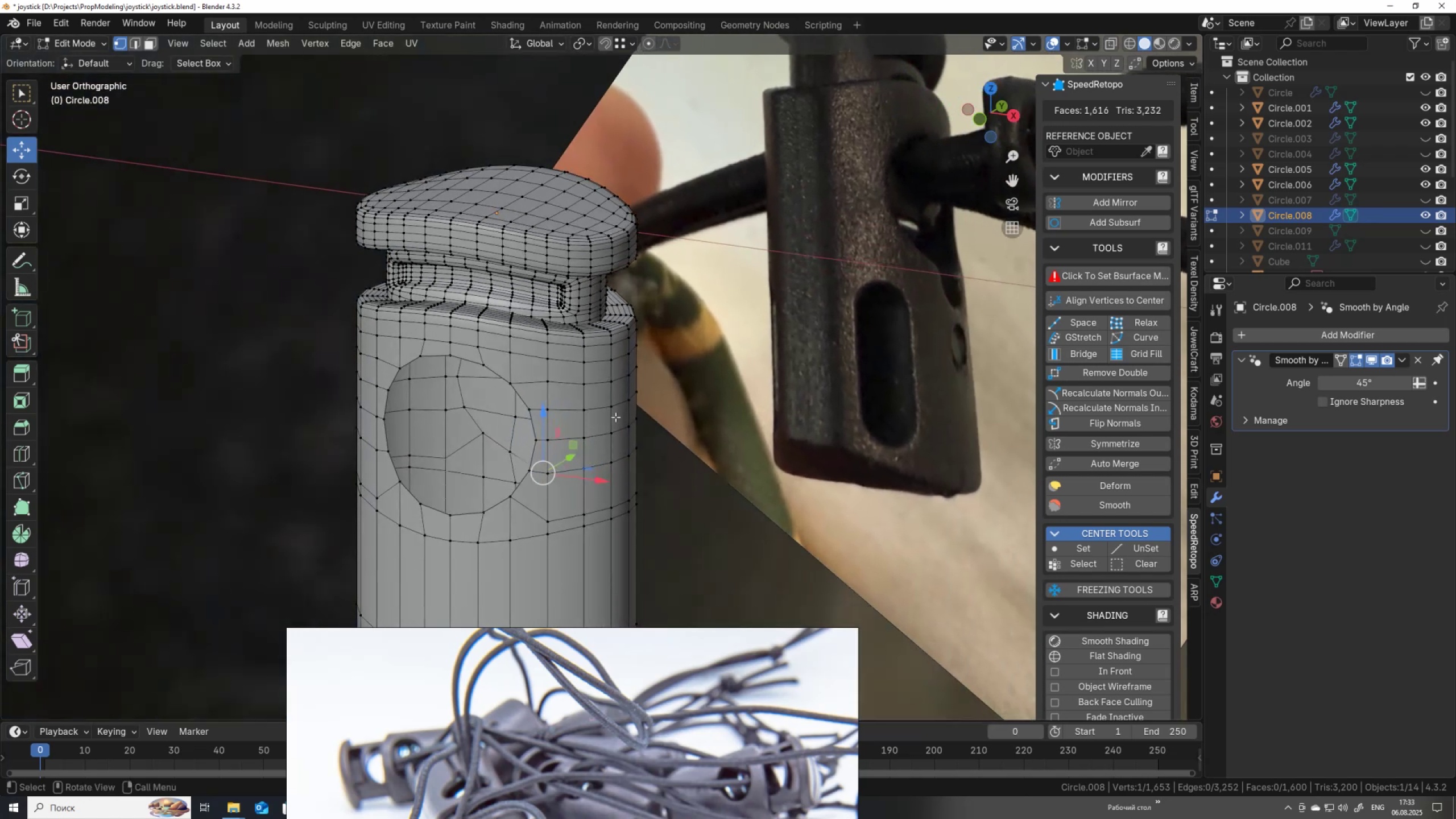 
left_click_drag(start_coordinate=[544, 412], to_coordinate=[447, 513])
 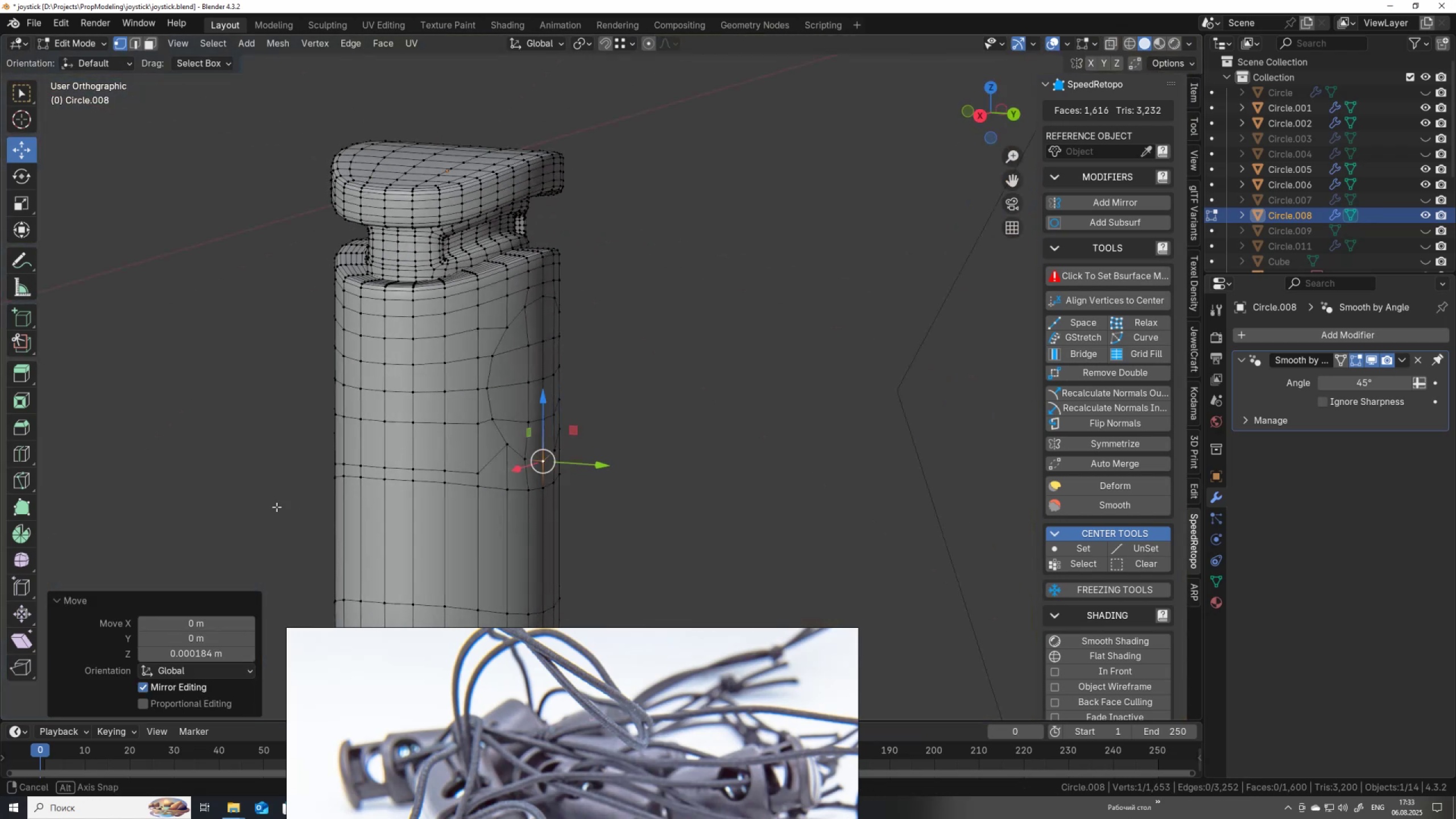 
hold_key(key=ControlLeft, duration=0.8)
 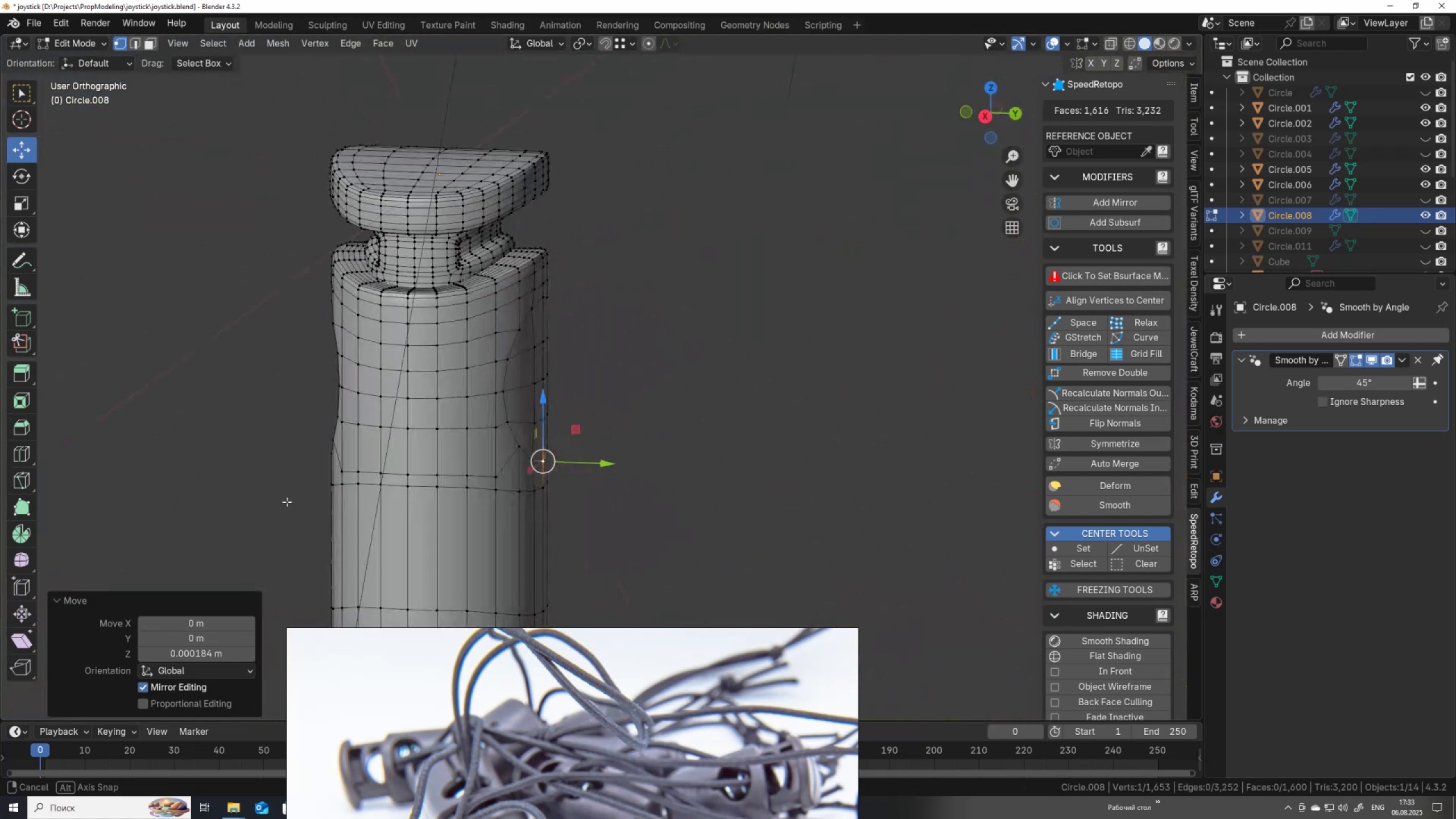 
wait(6.09)
 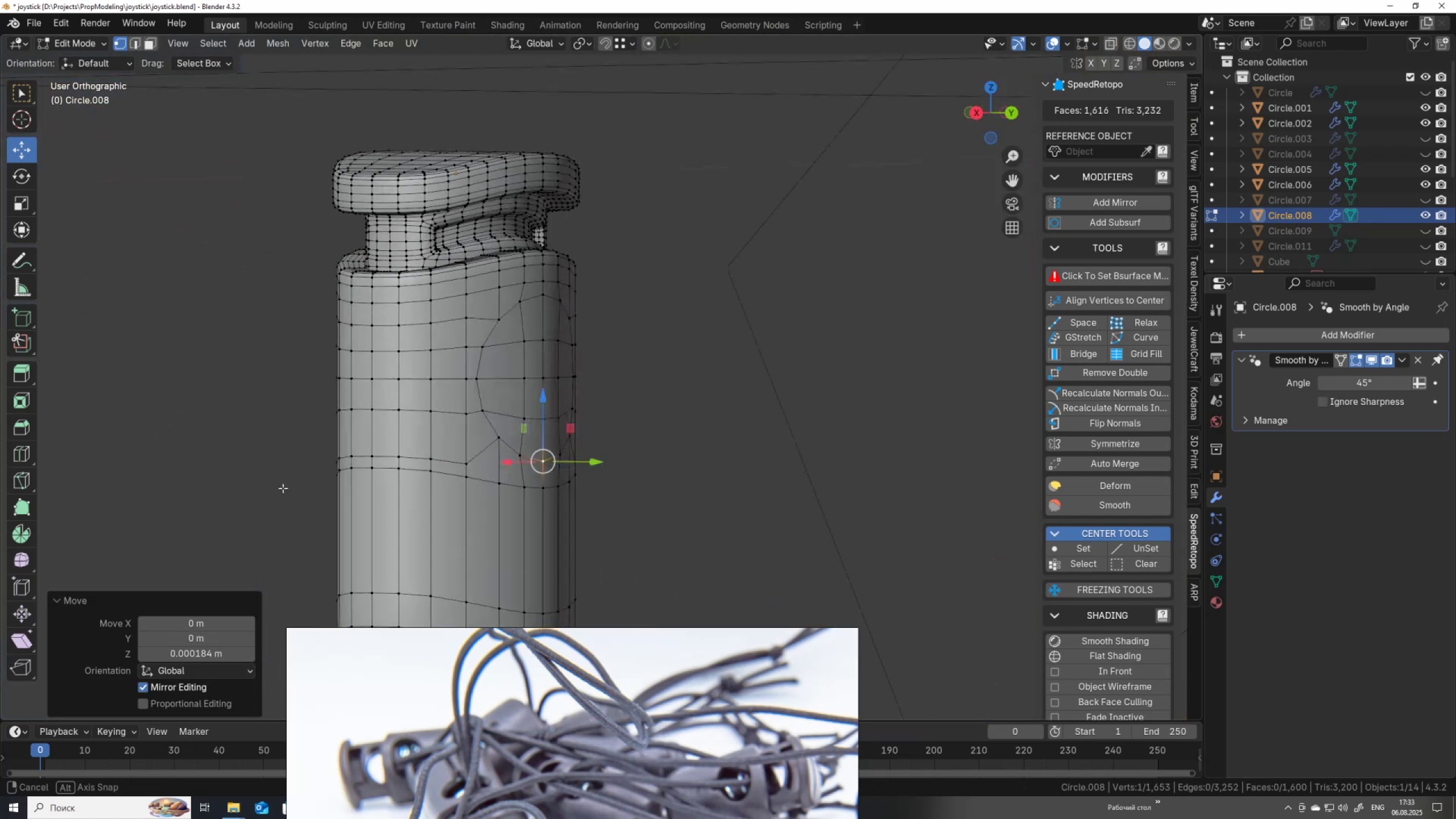 
left_click_drag(start_coordinate=[500, 332], to_coordinate=[581, 428])
 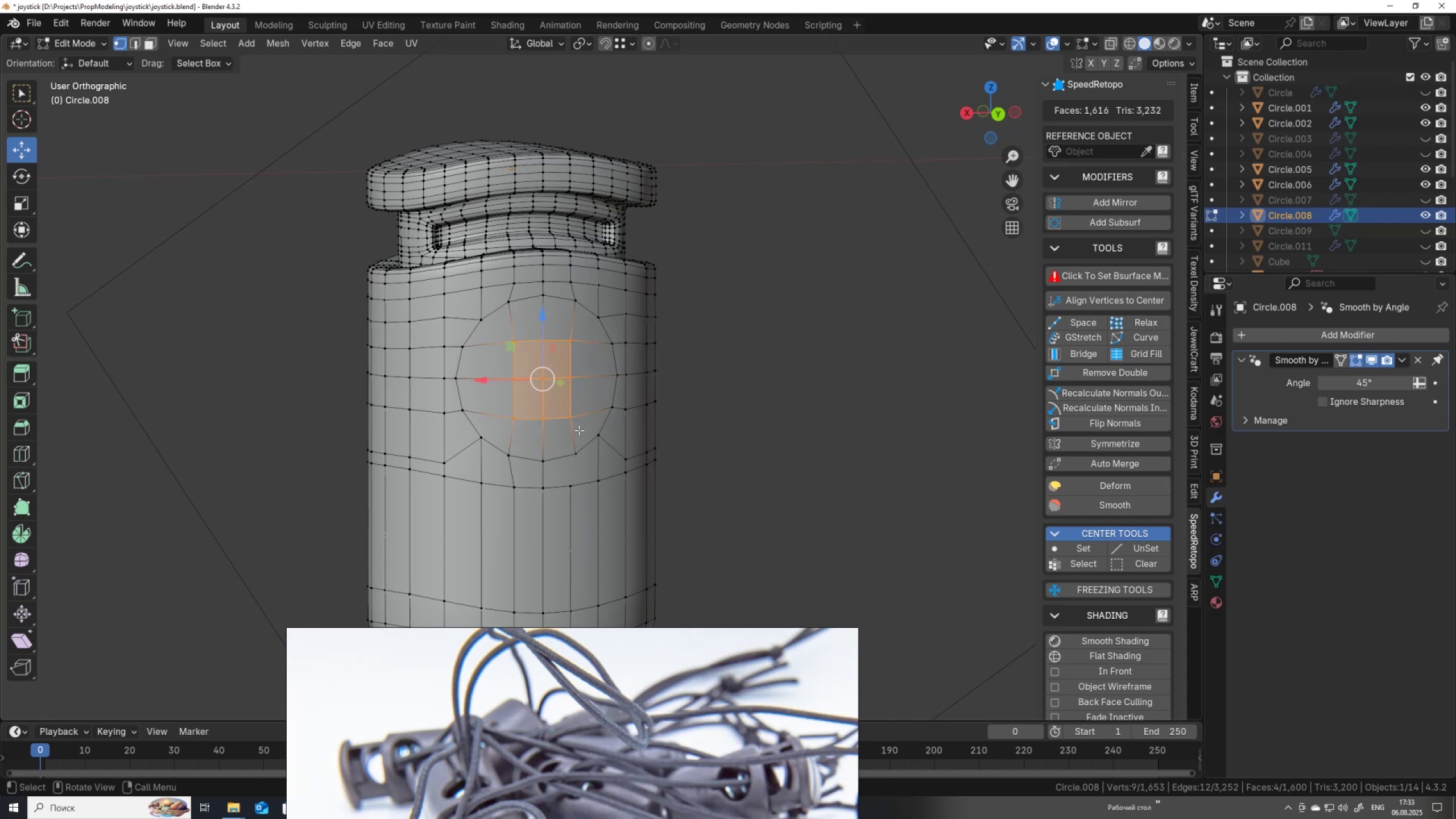 
key(X)
 